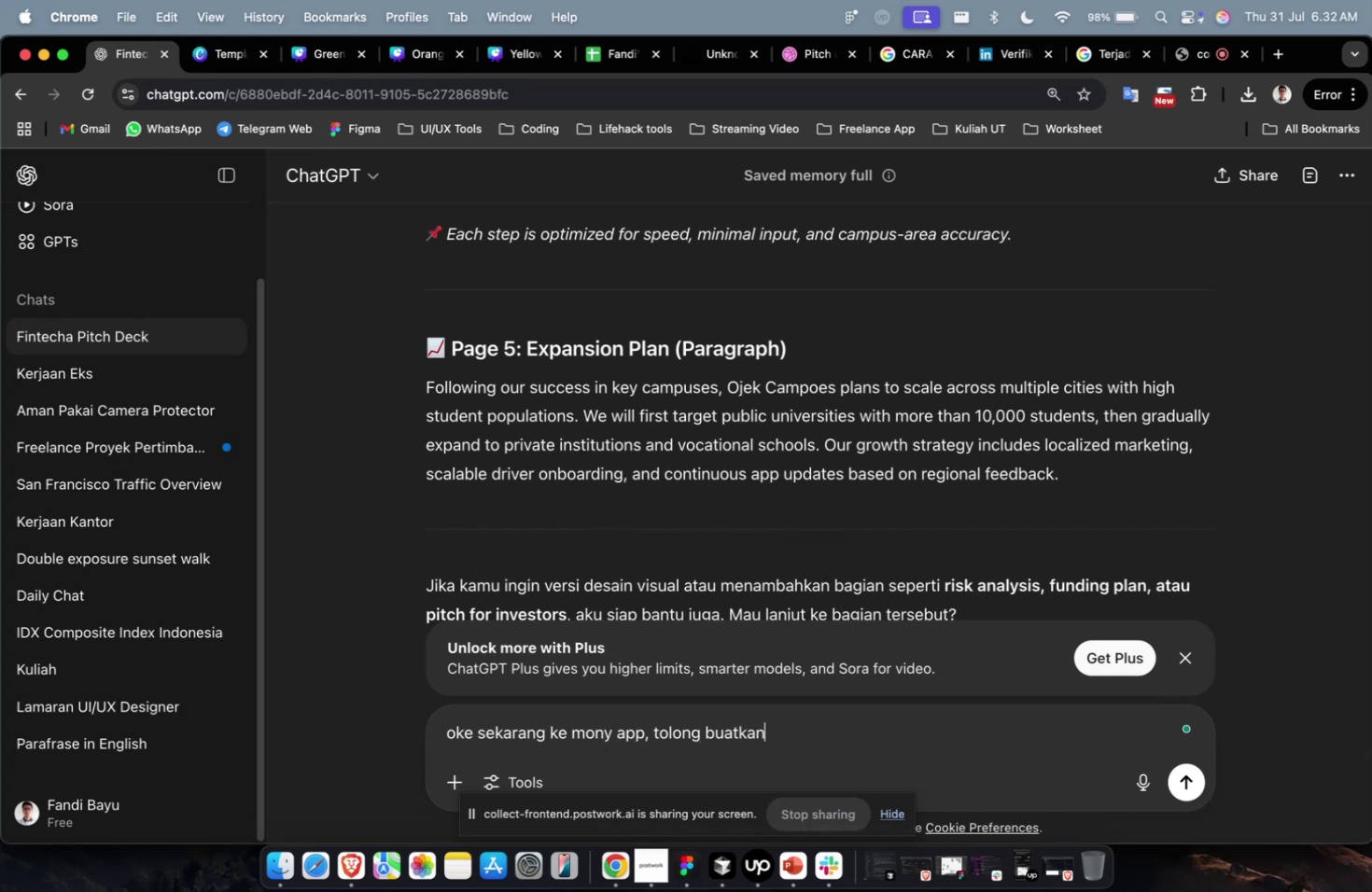 
key(Meta+1)
 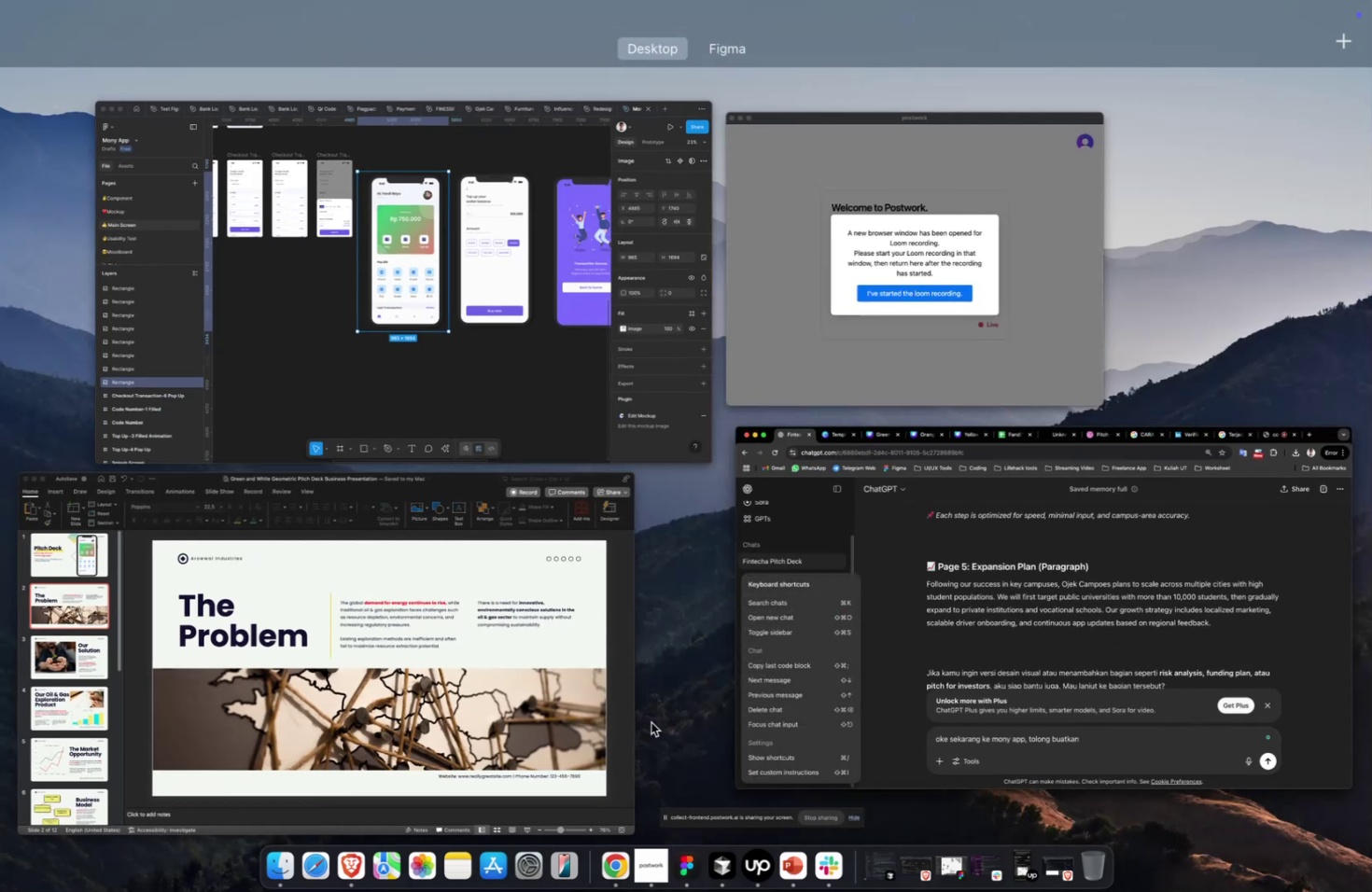 
left_click([928, 713])
 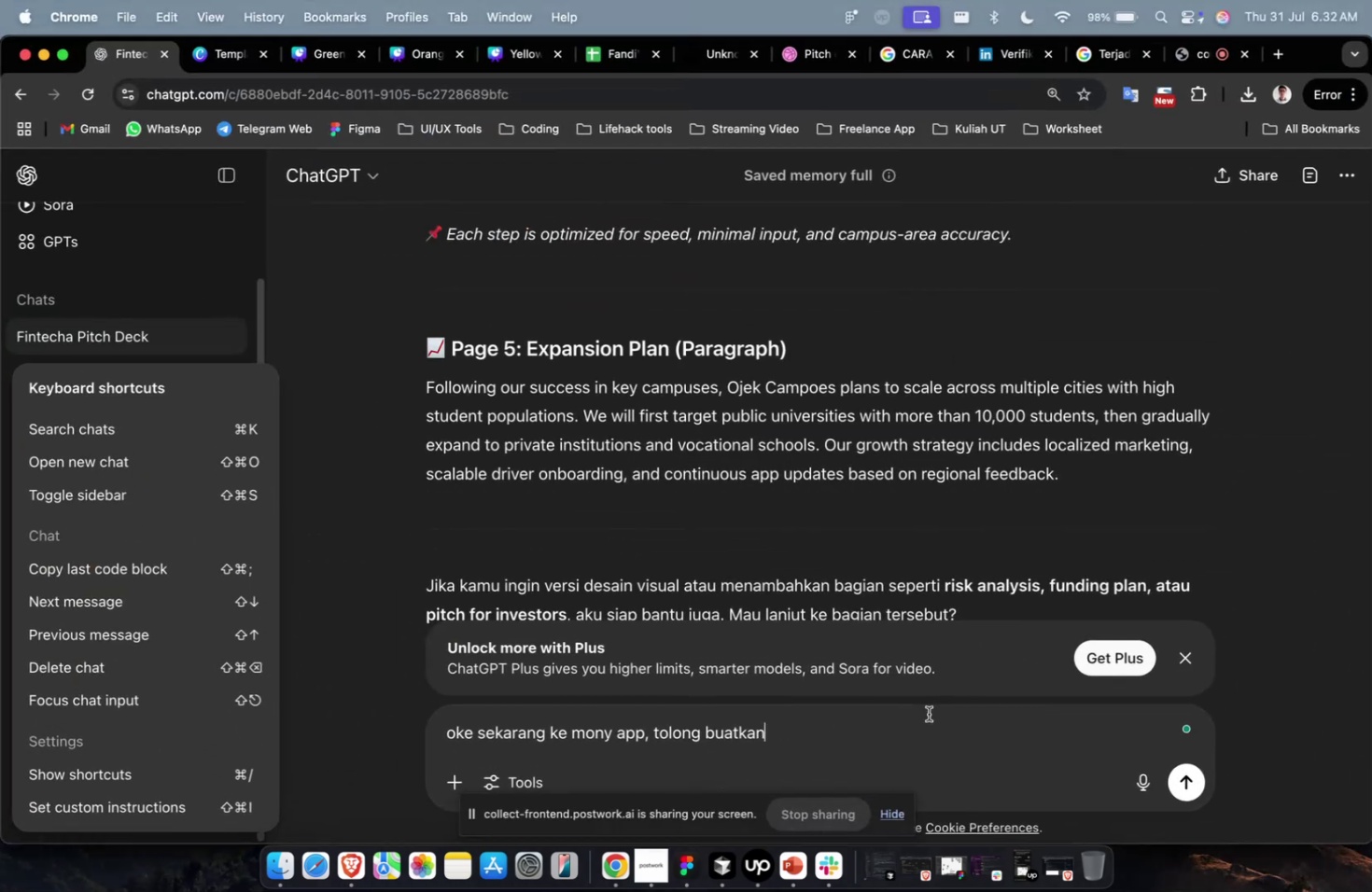 
type( the problem sebanyak 2 a)
key(Backspace)
type(paragraph)
 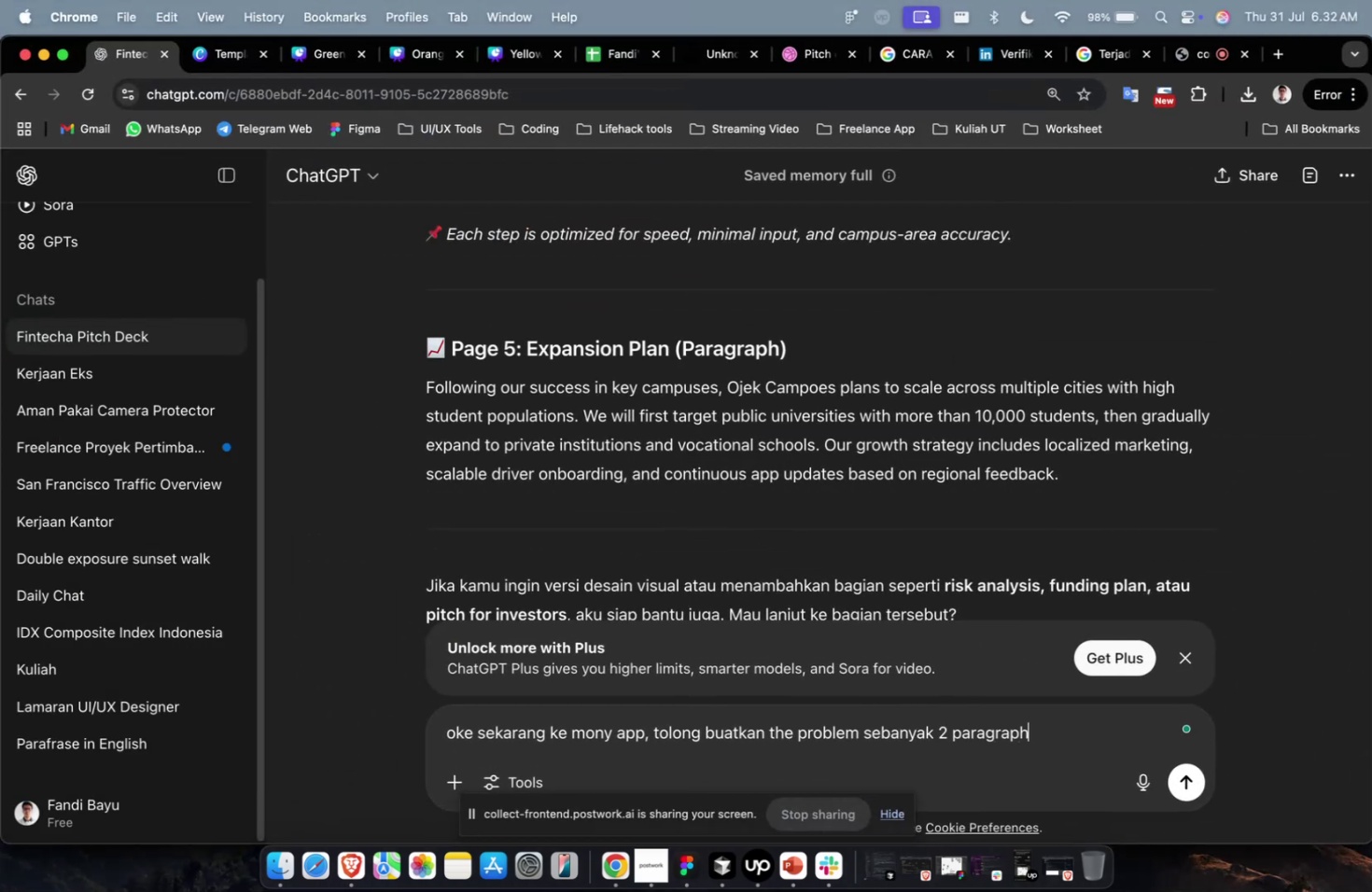 
key(Enter)
 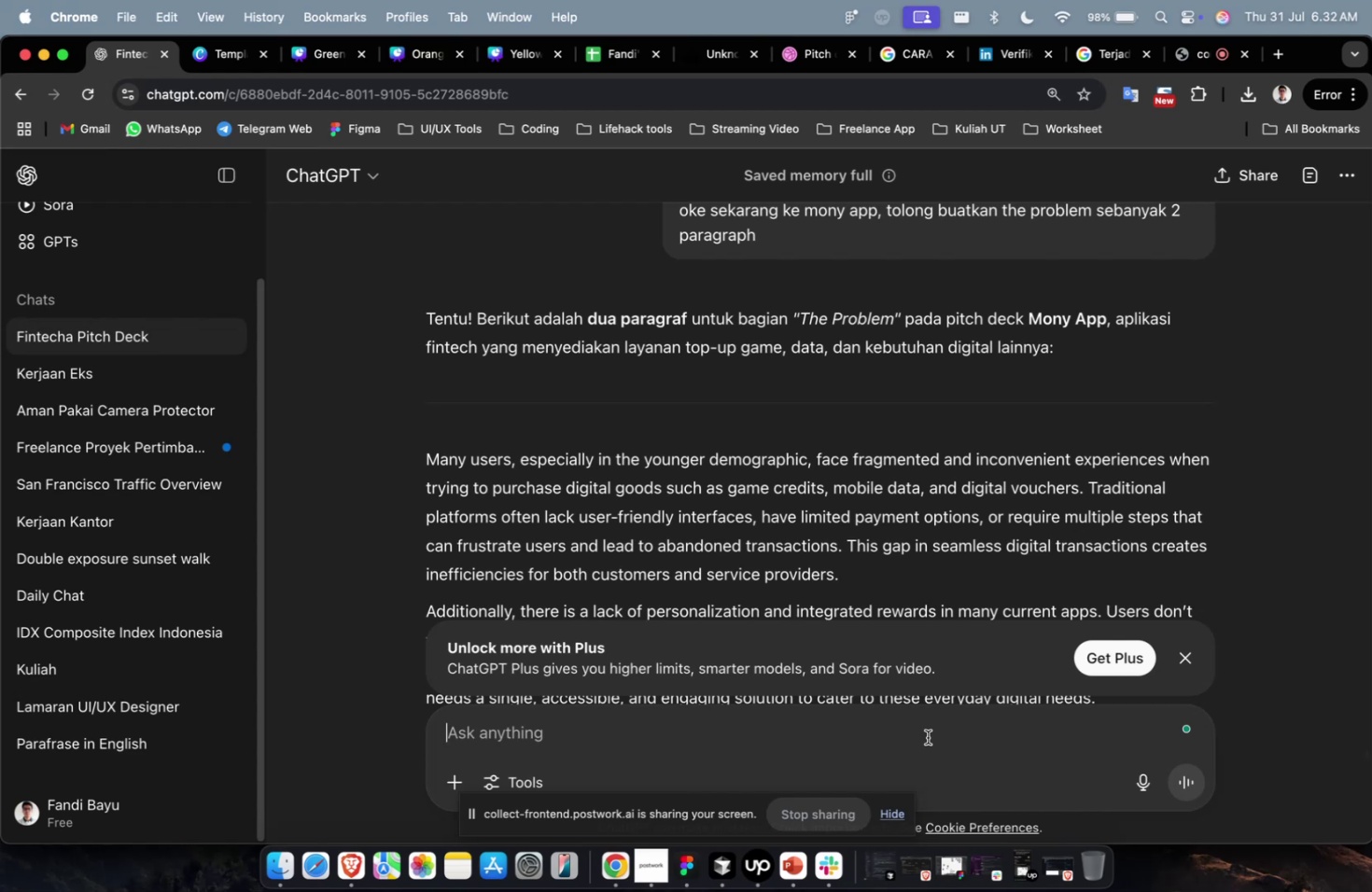 
wait(16.56)
 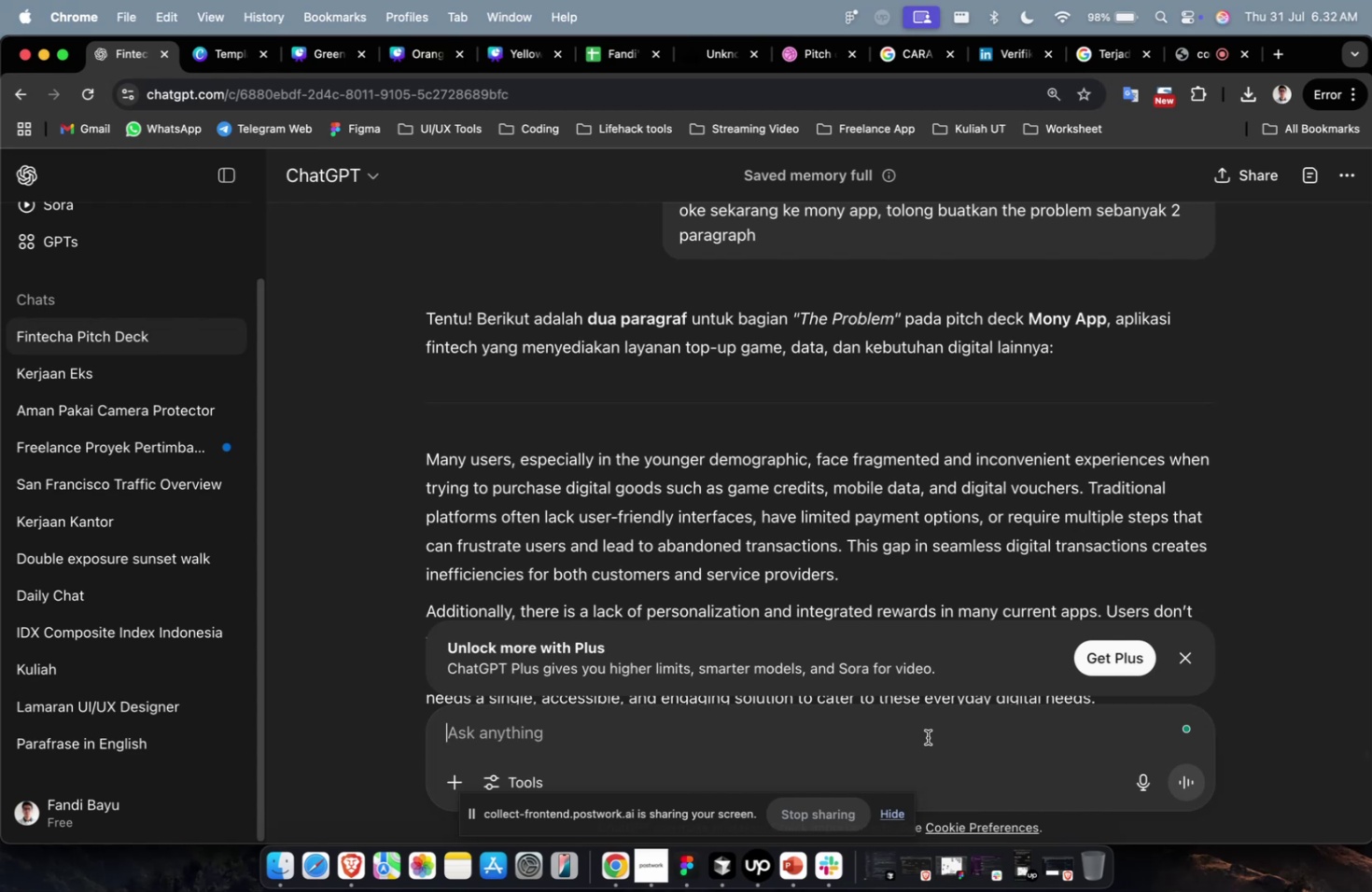 
scroll: coordinate [833, 531], scroll_direction: down, amount: 2.0
 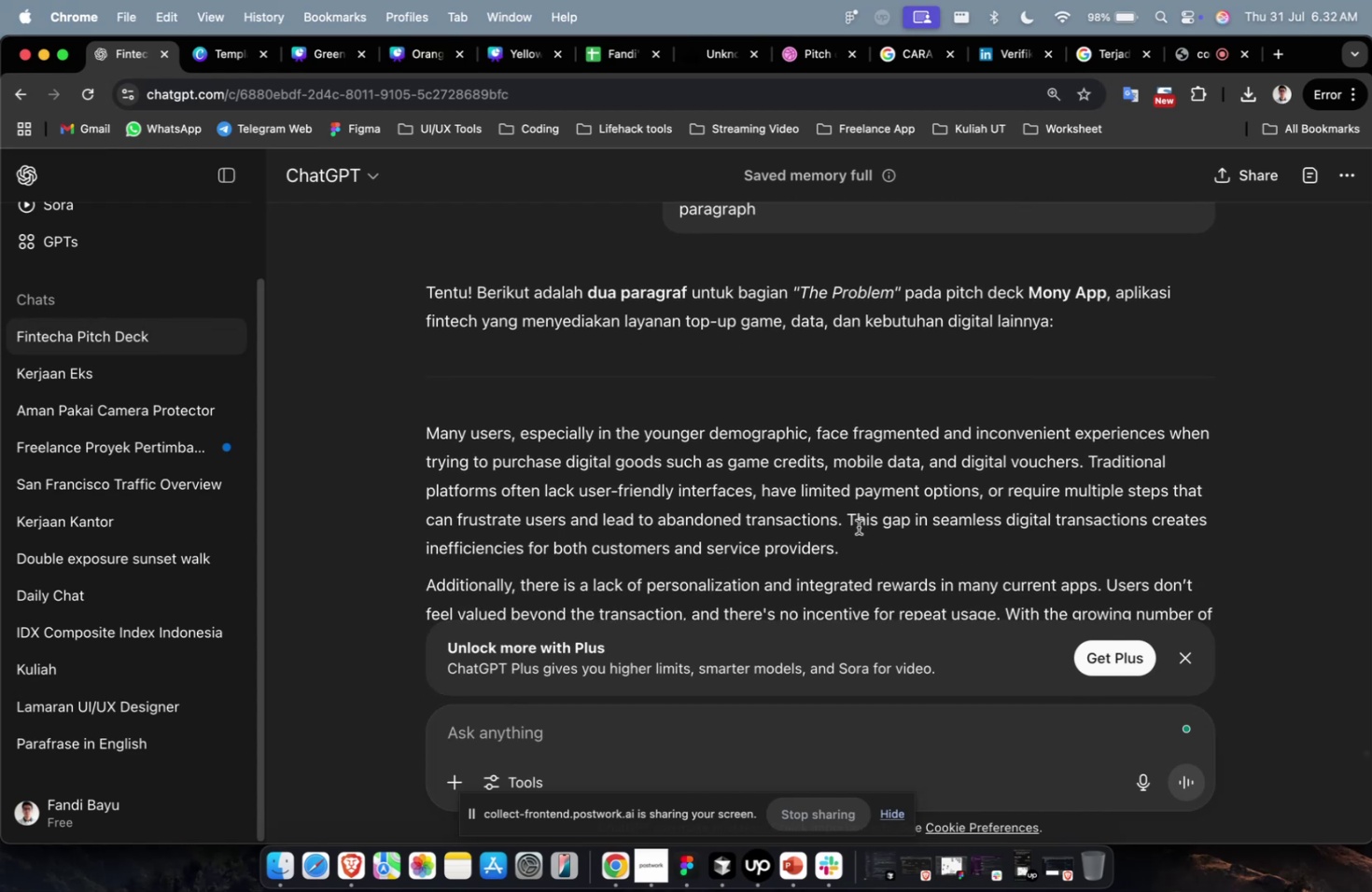 
left_click_drag(start_coordinate=[853, 550], to_coordinate=[406, 421])
 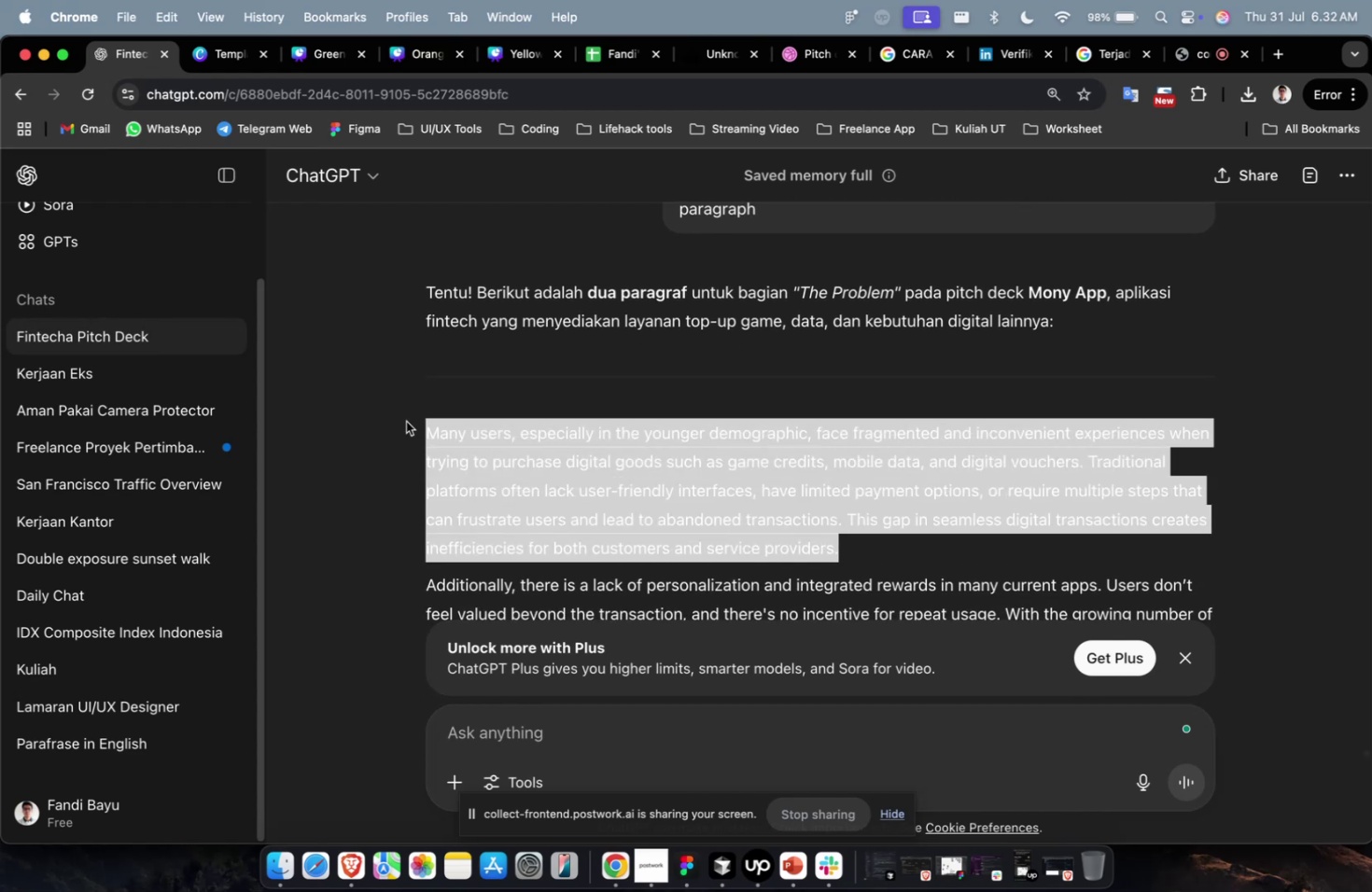 
key(Meta+C)
 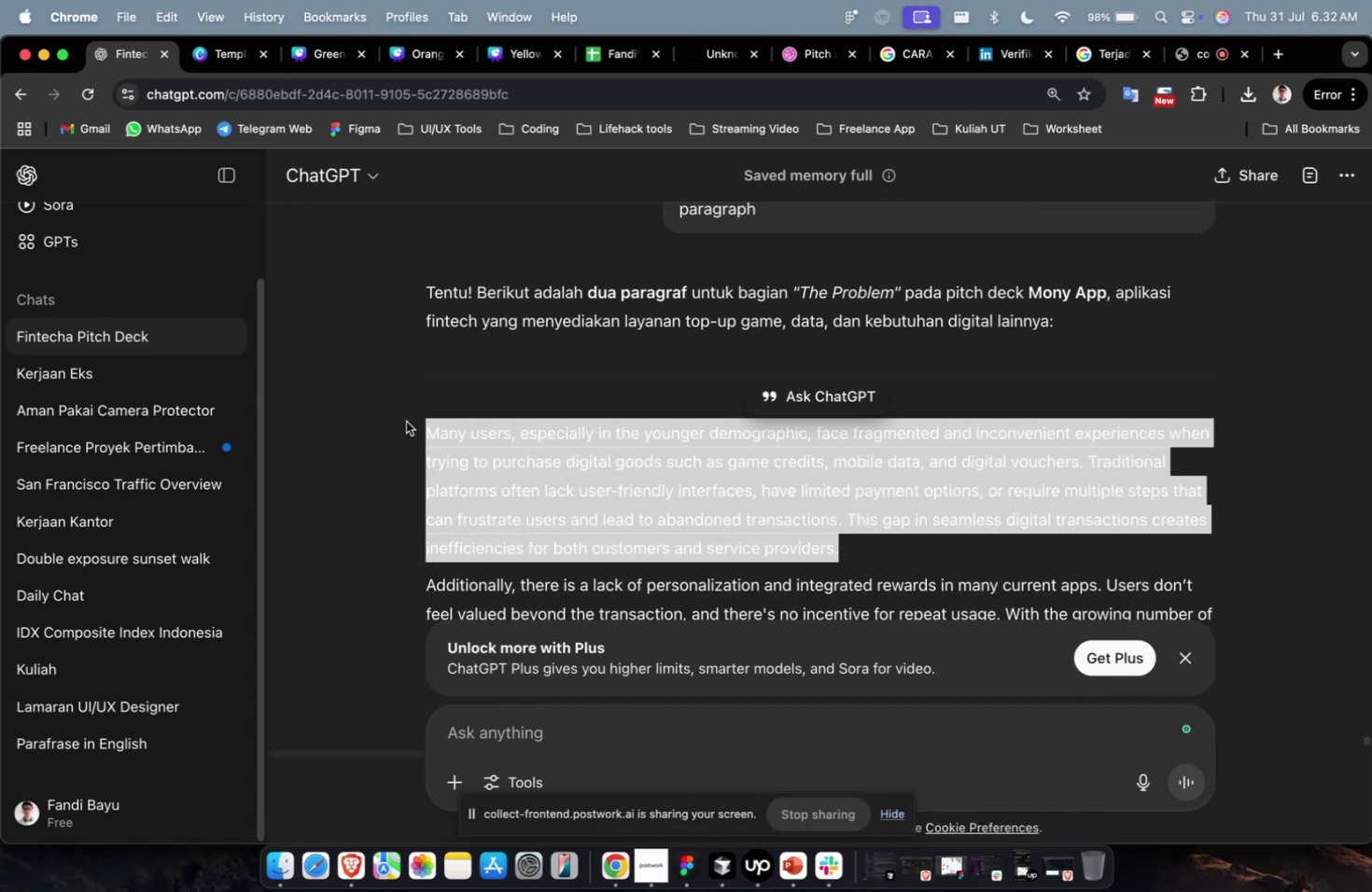 
key(Meta+1)
 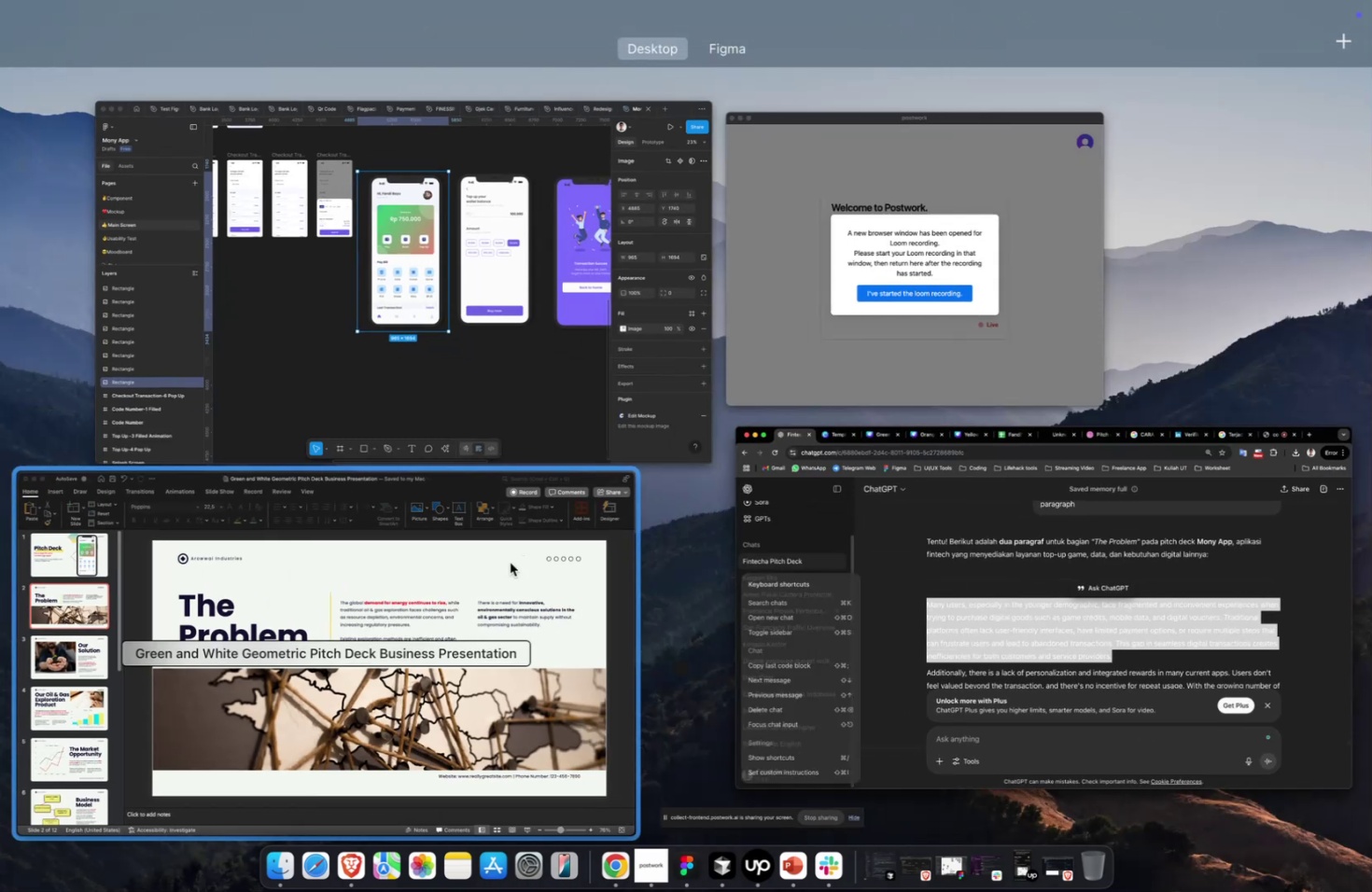 
left_click([500, 564])
 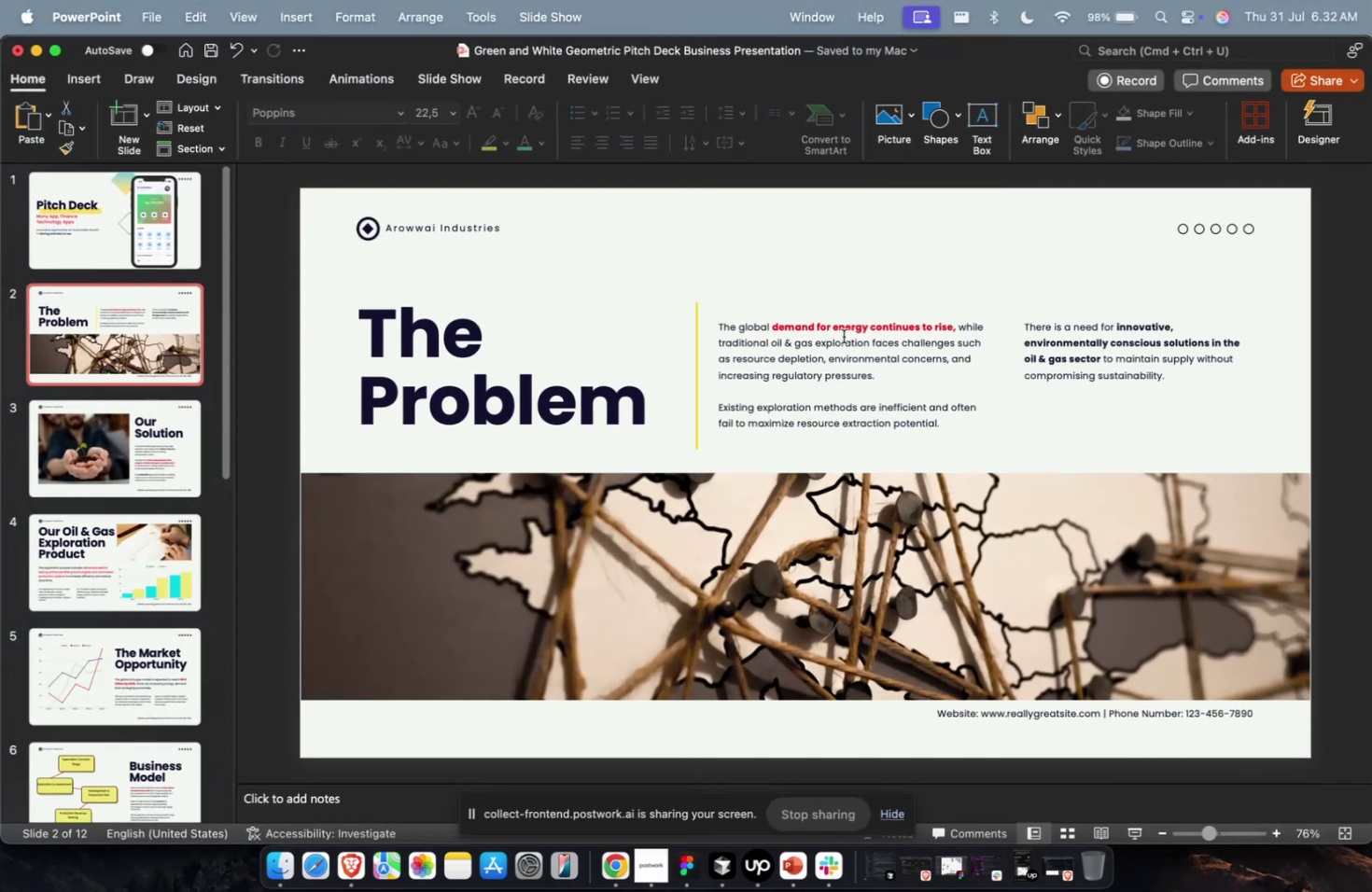 
double_click([845, 334])
 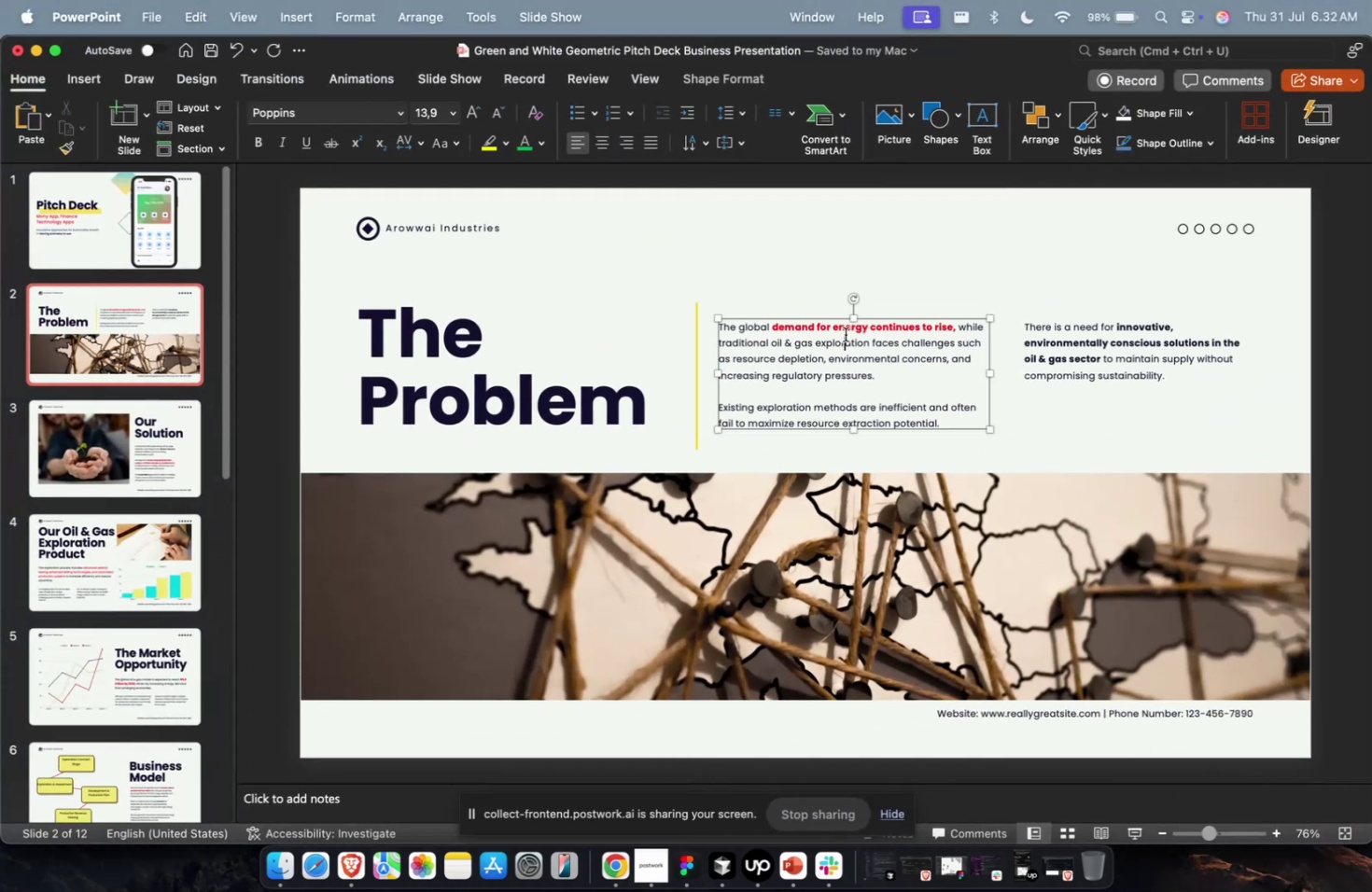 
key(Meta+A)
 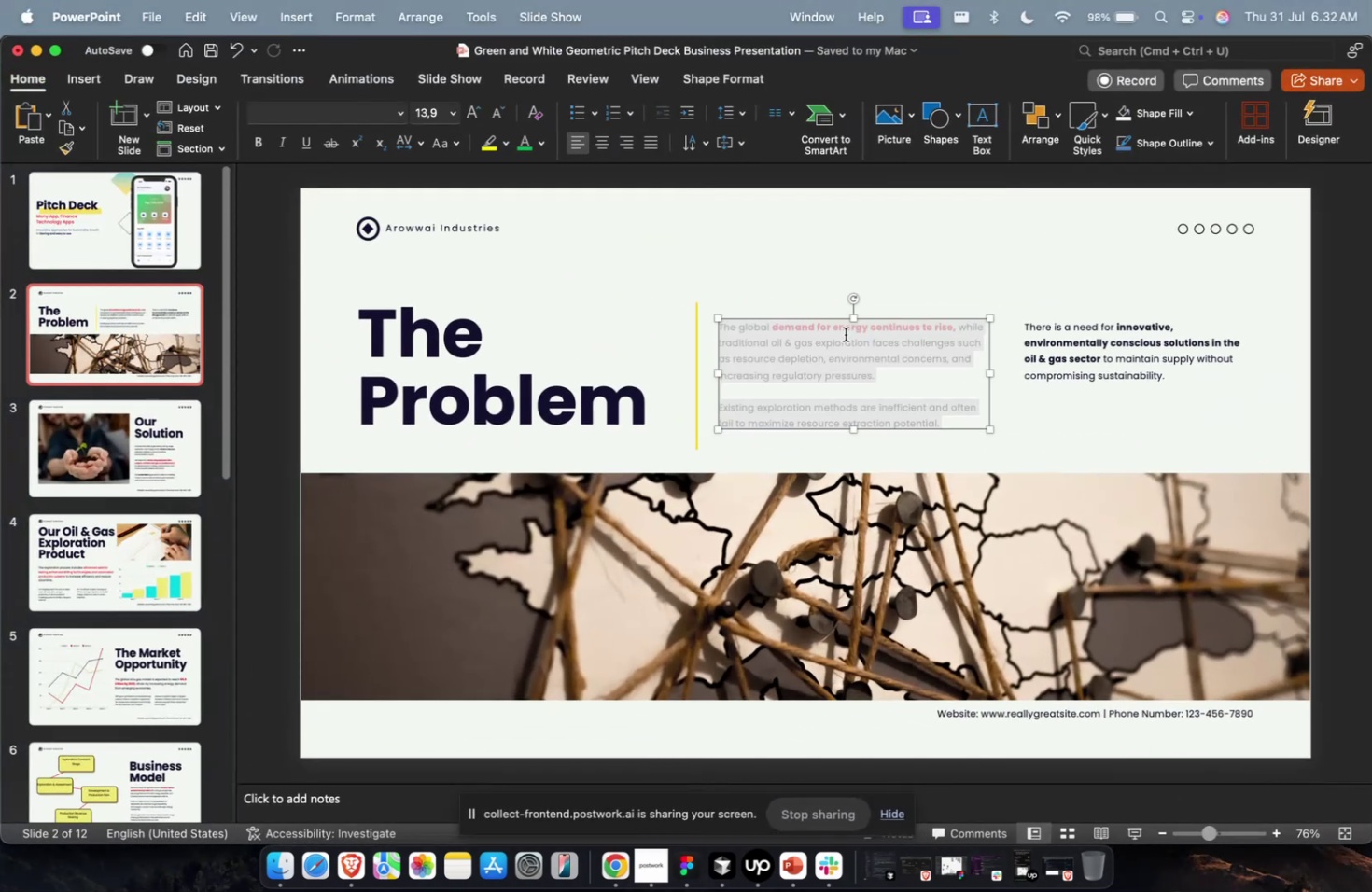 
key(Meta+V)
 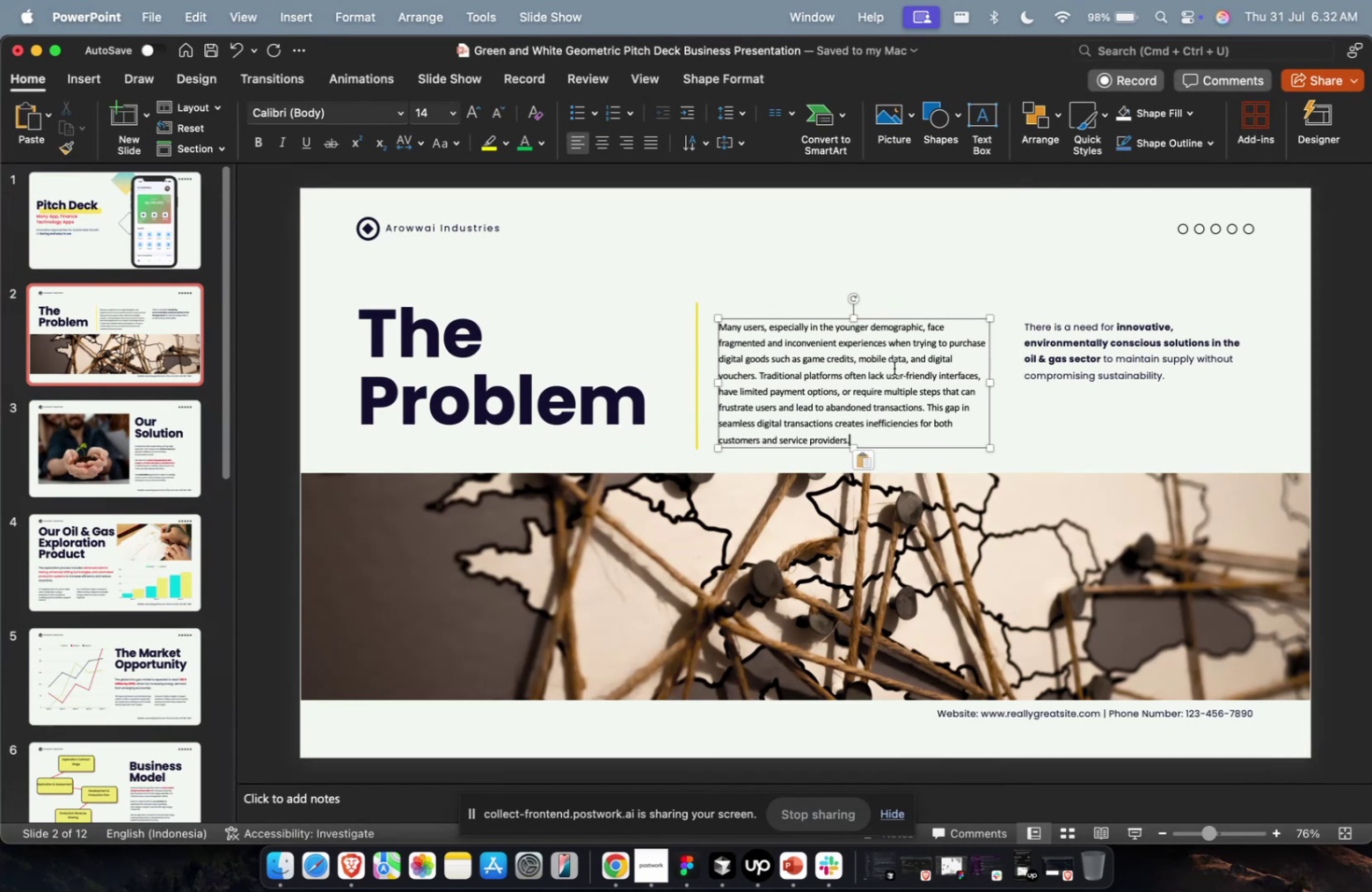 
key(Escape)
 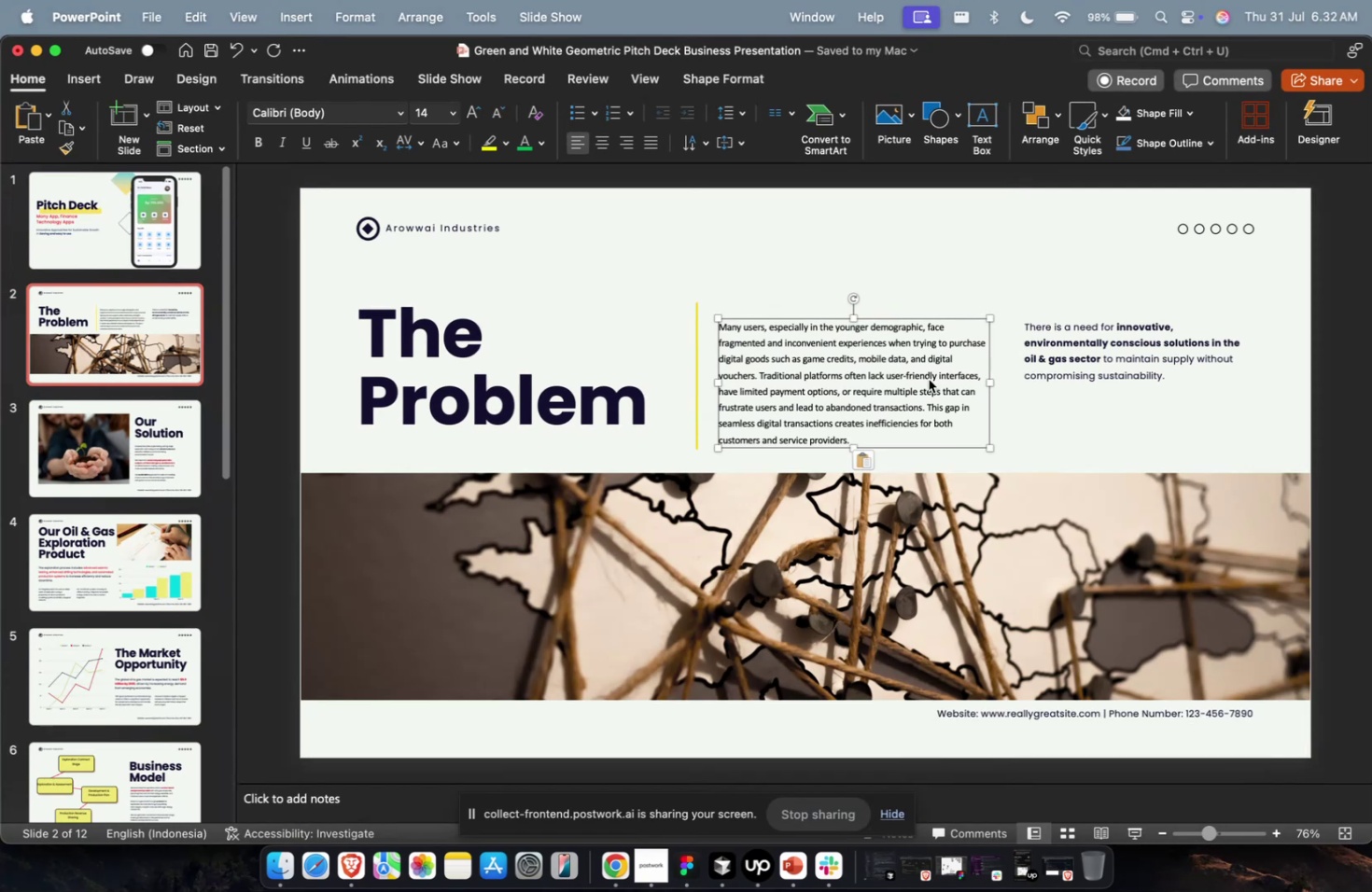 
key(Meta+CommandLeft)
 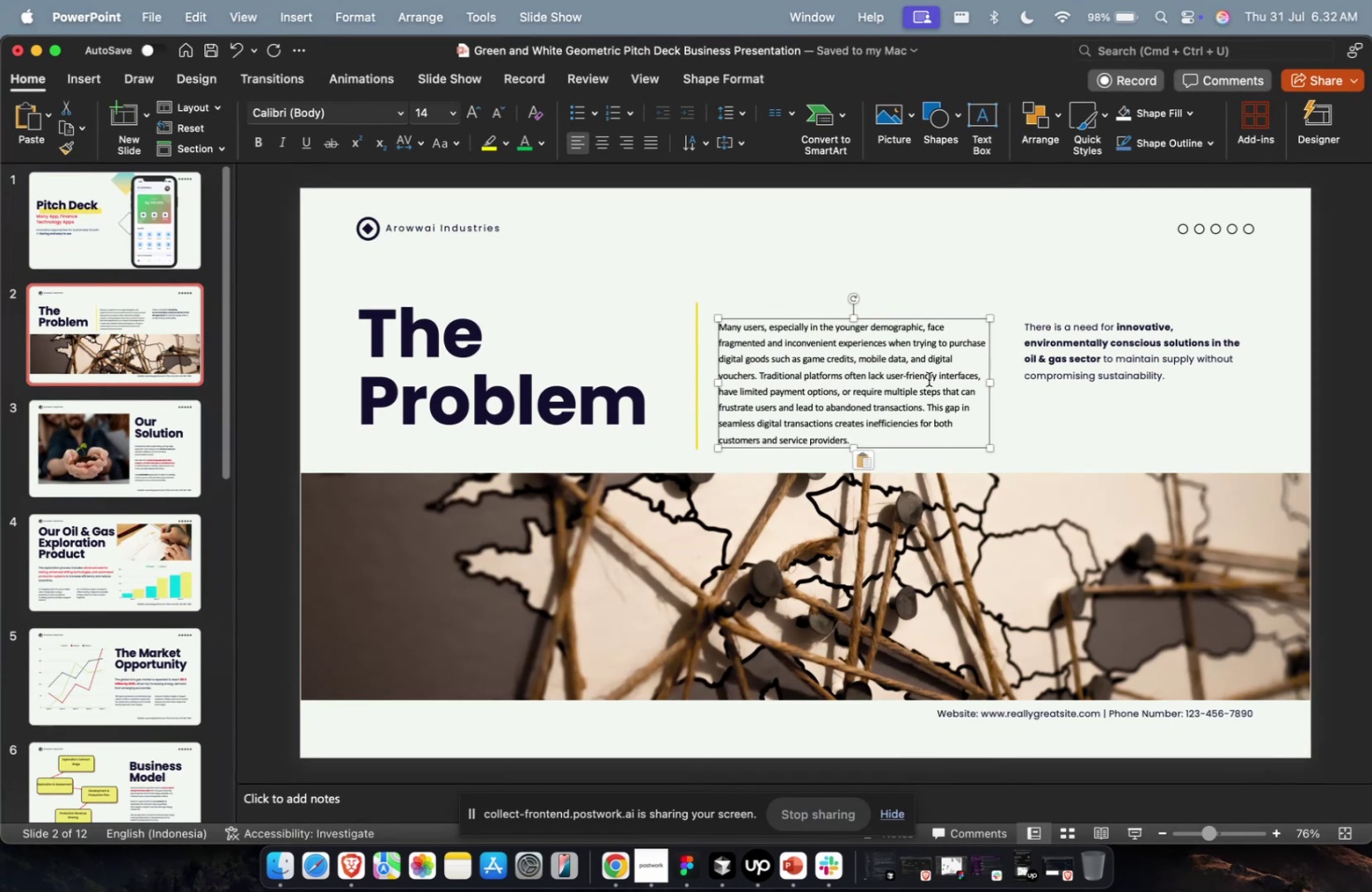 
key(Meta+1)
 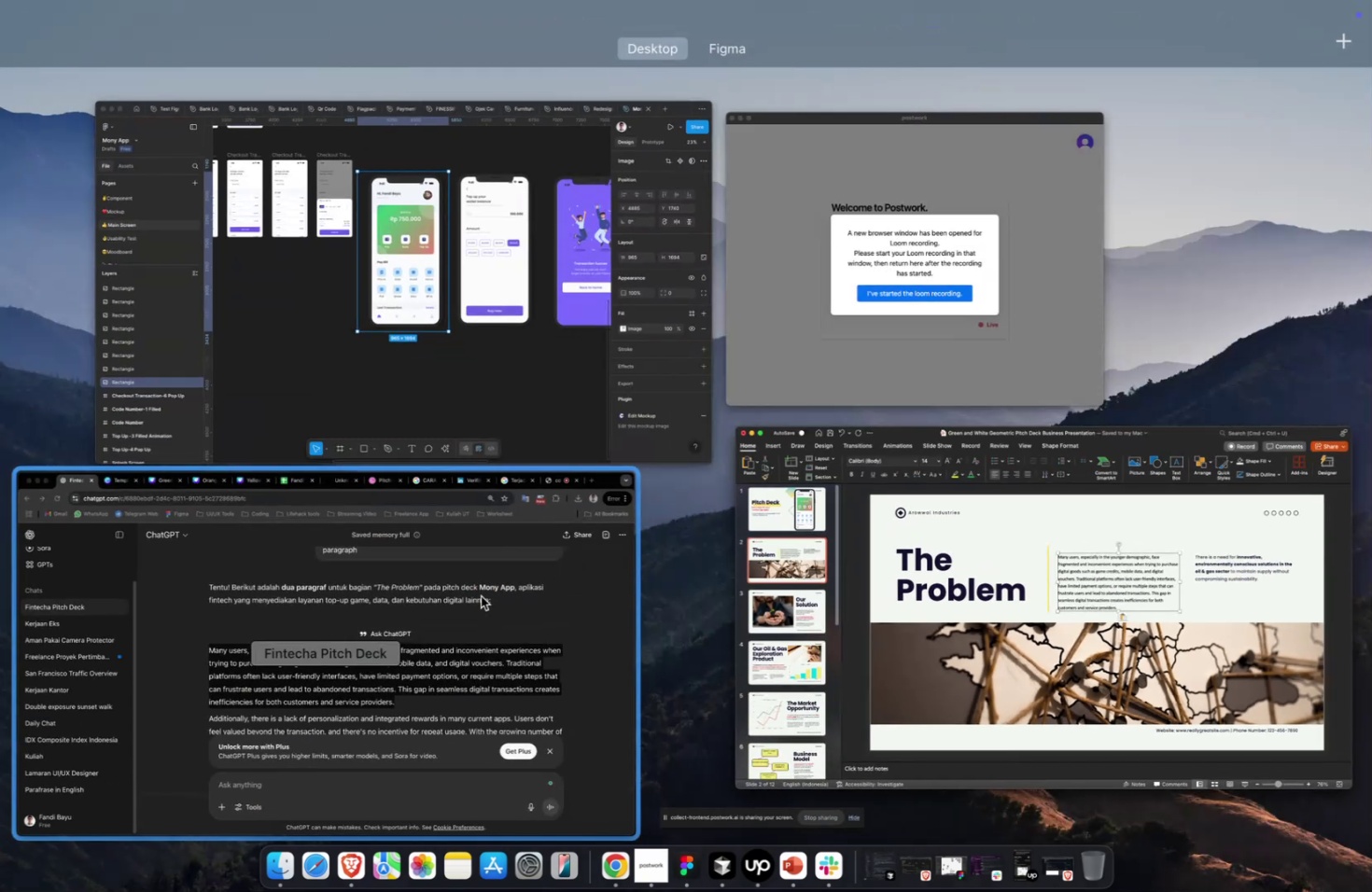 
left_click([481, 595])
 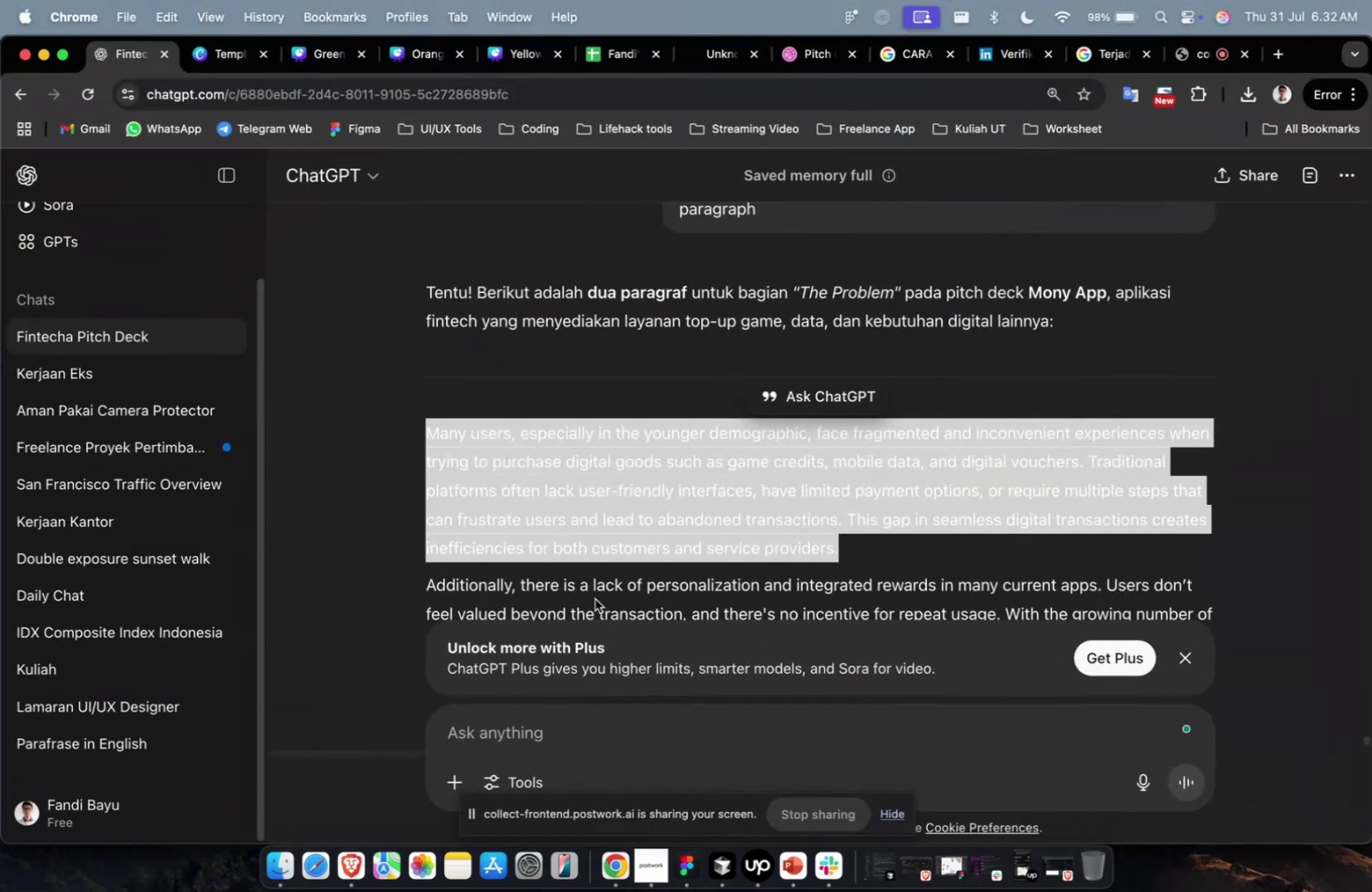 
double_click([595, 590])
 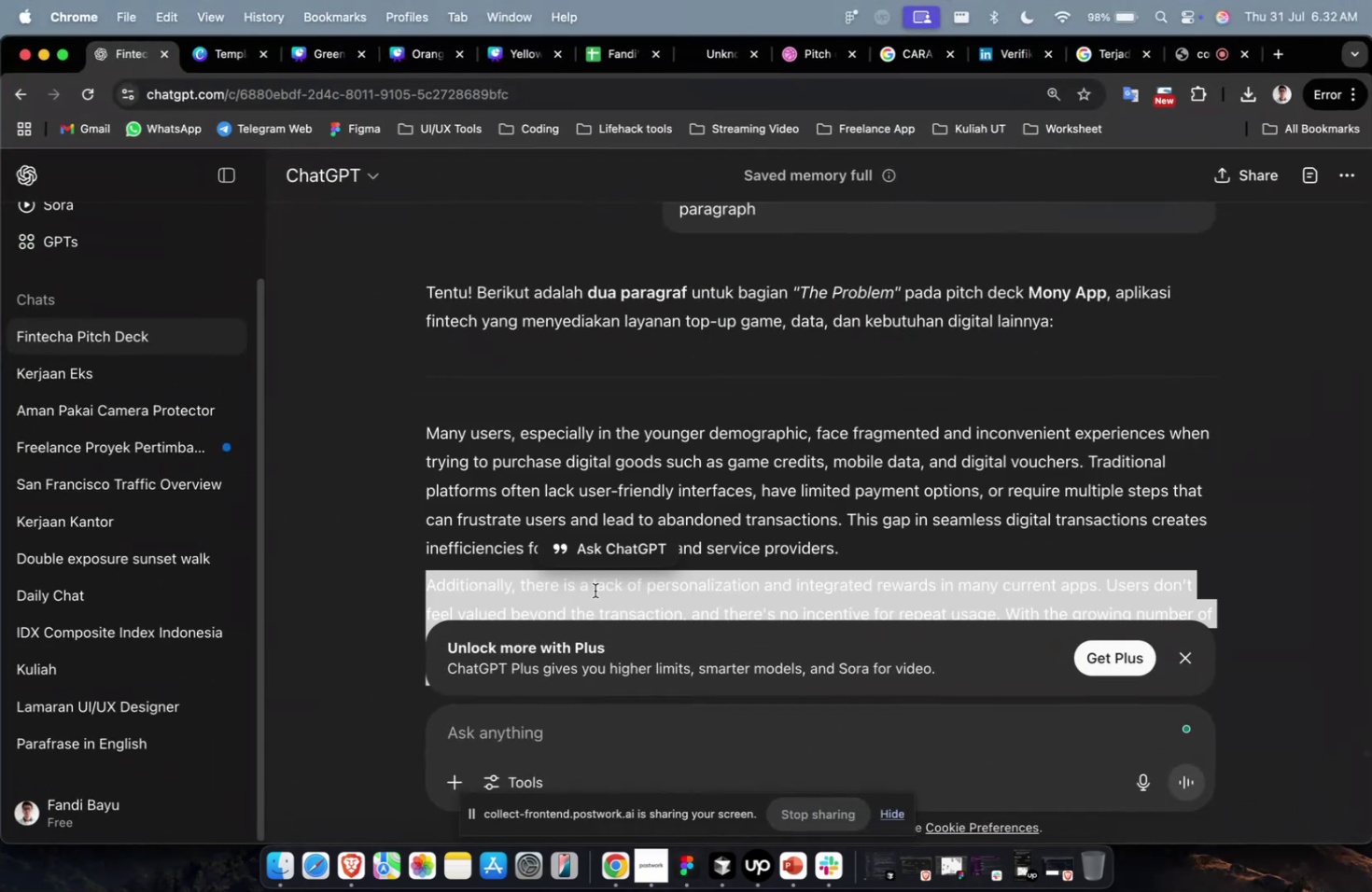 
triple_click([595, 590])
 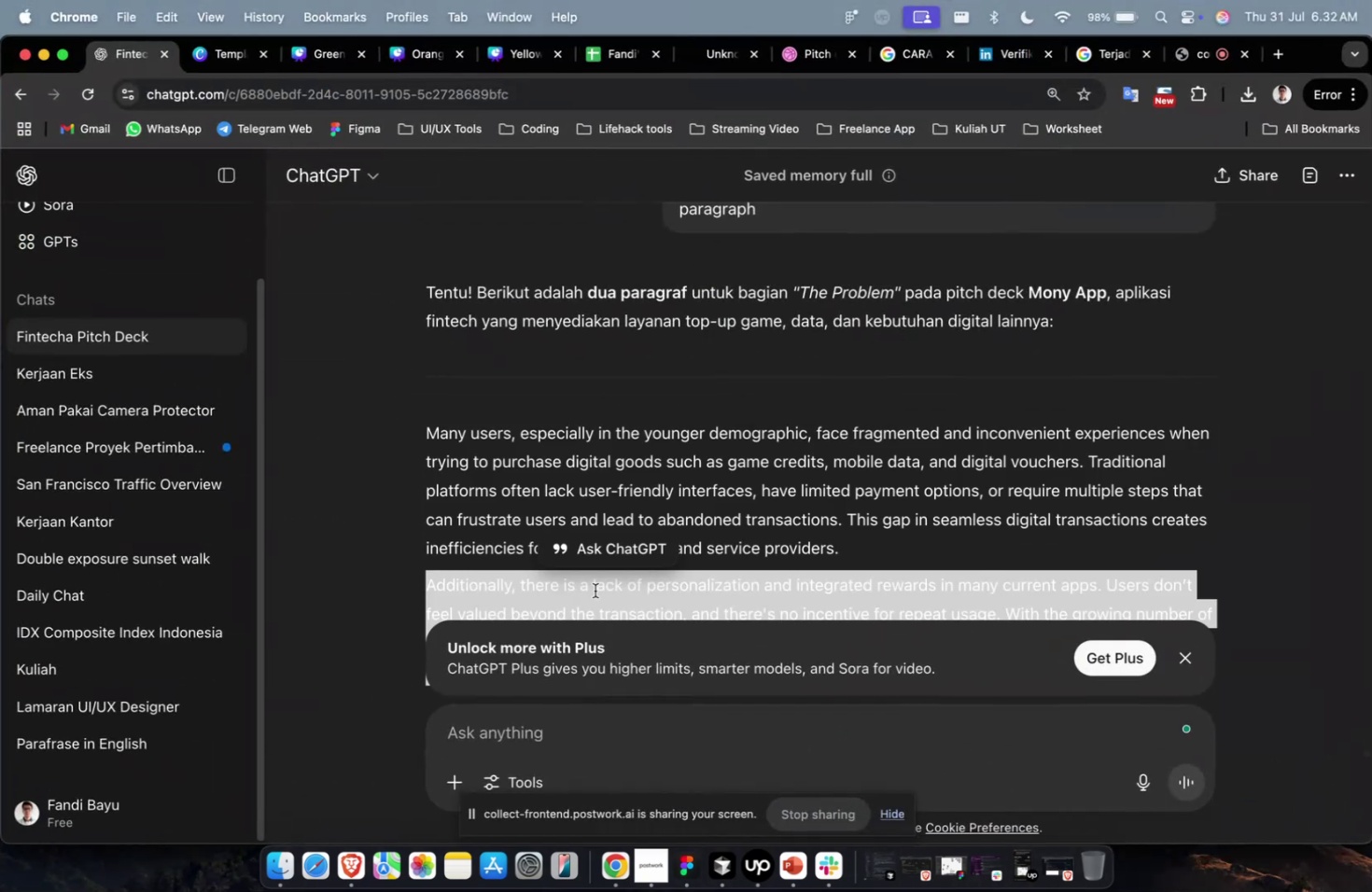 
key(Meta+C)
 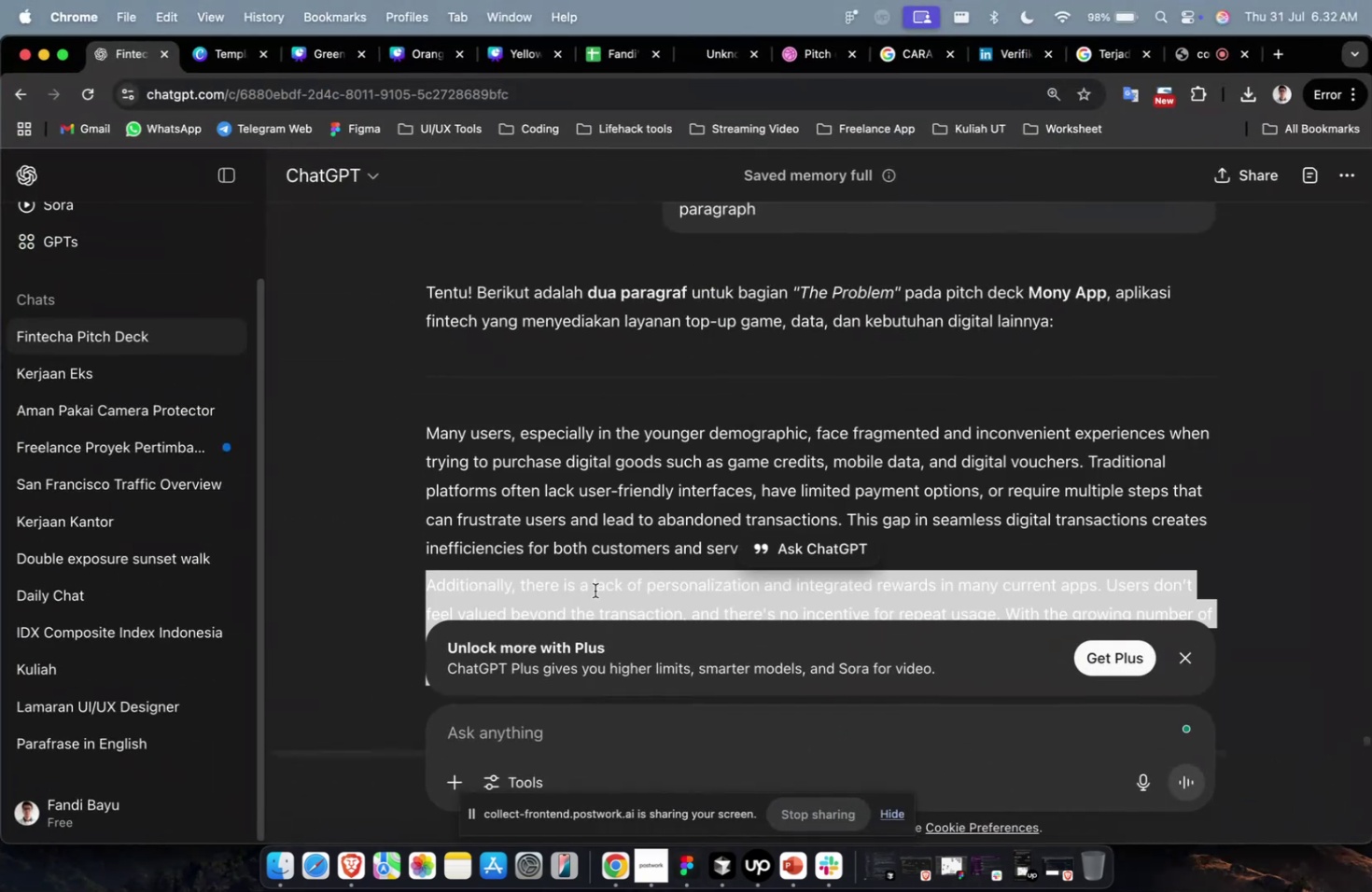 
key(Meta+1)
 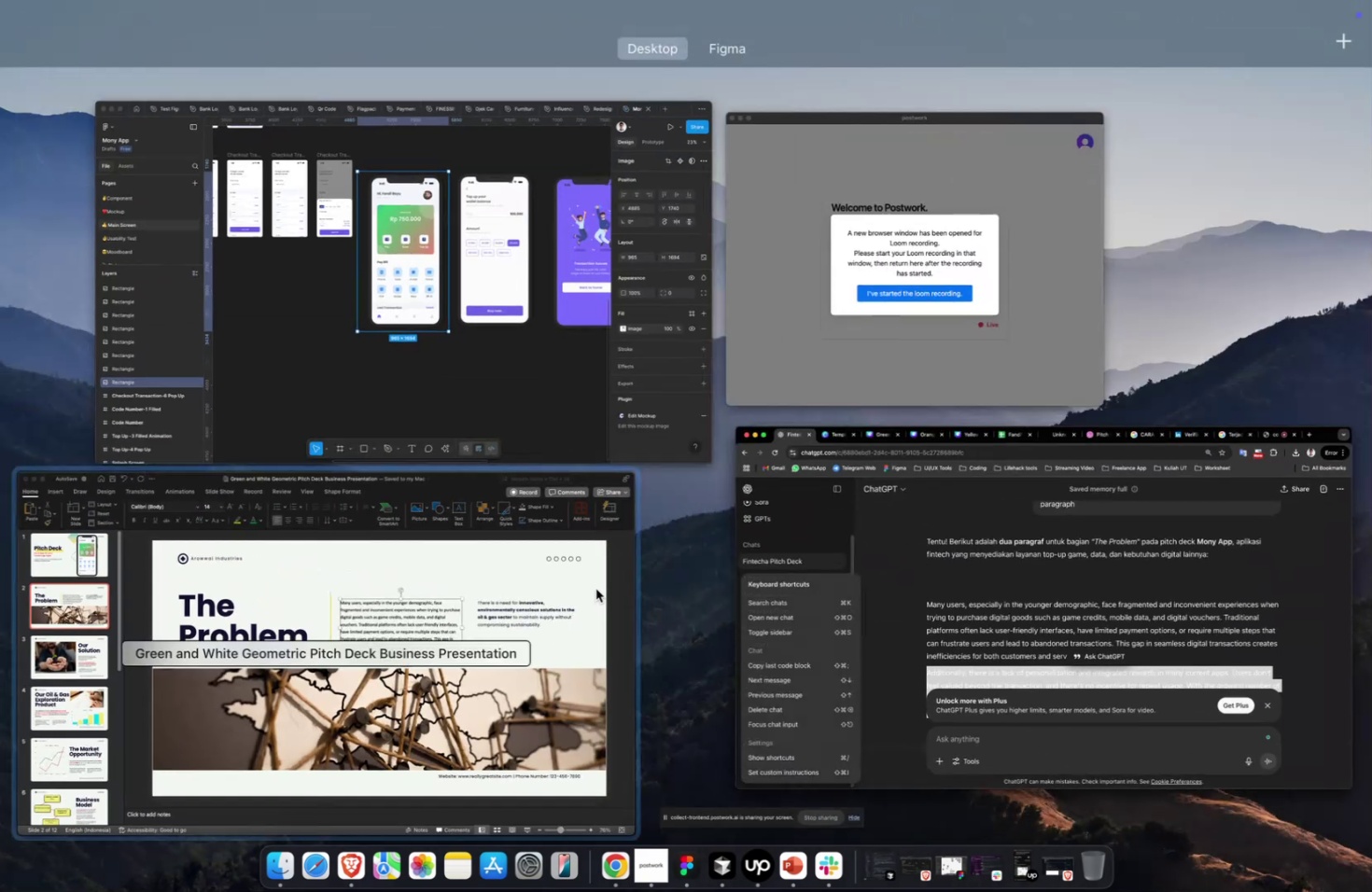 
left_click([595, 587])
 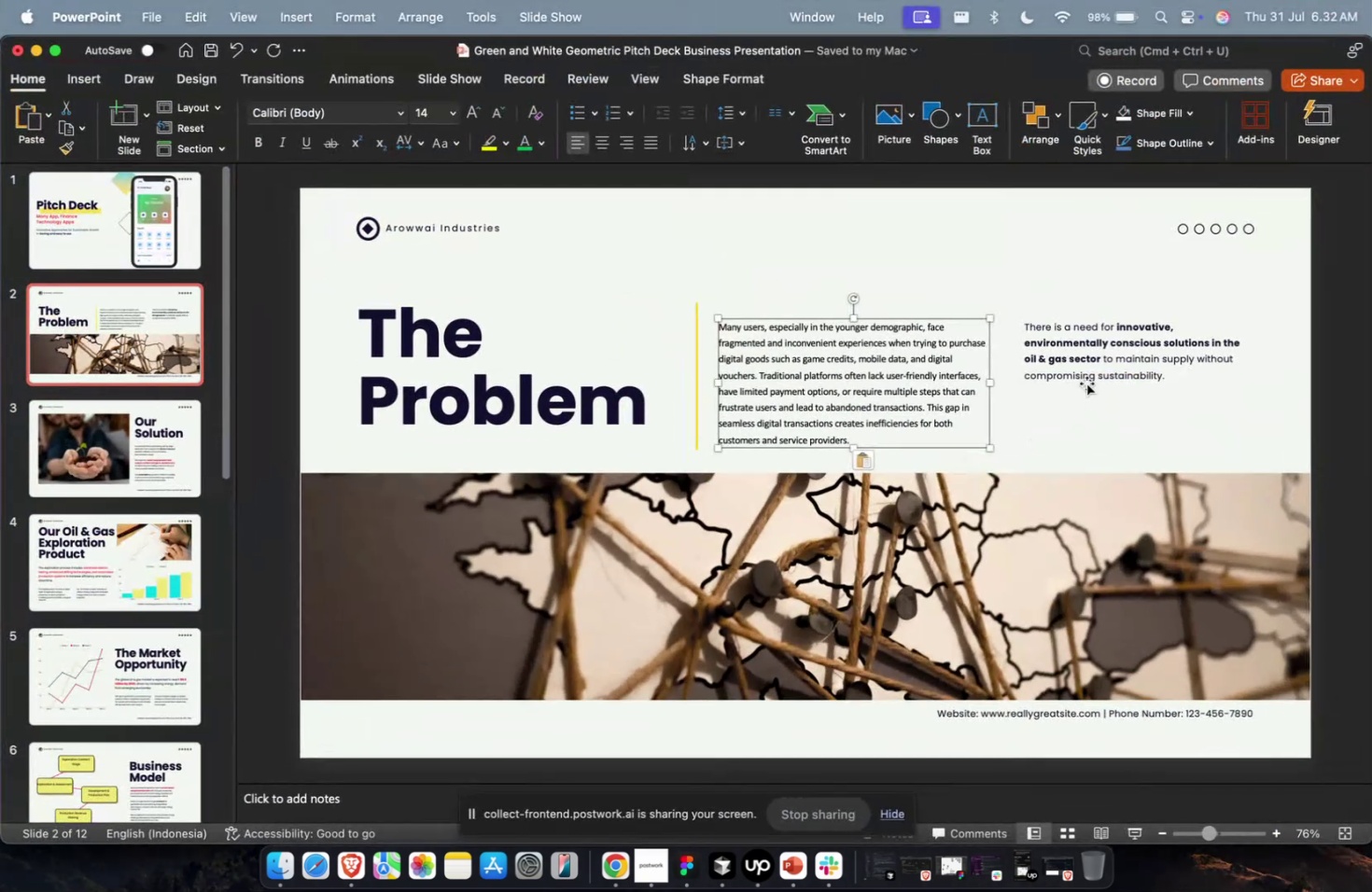 
left_click([1085, 359])
 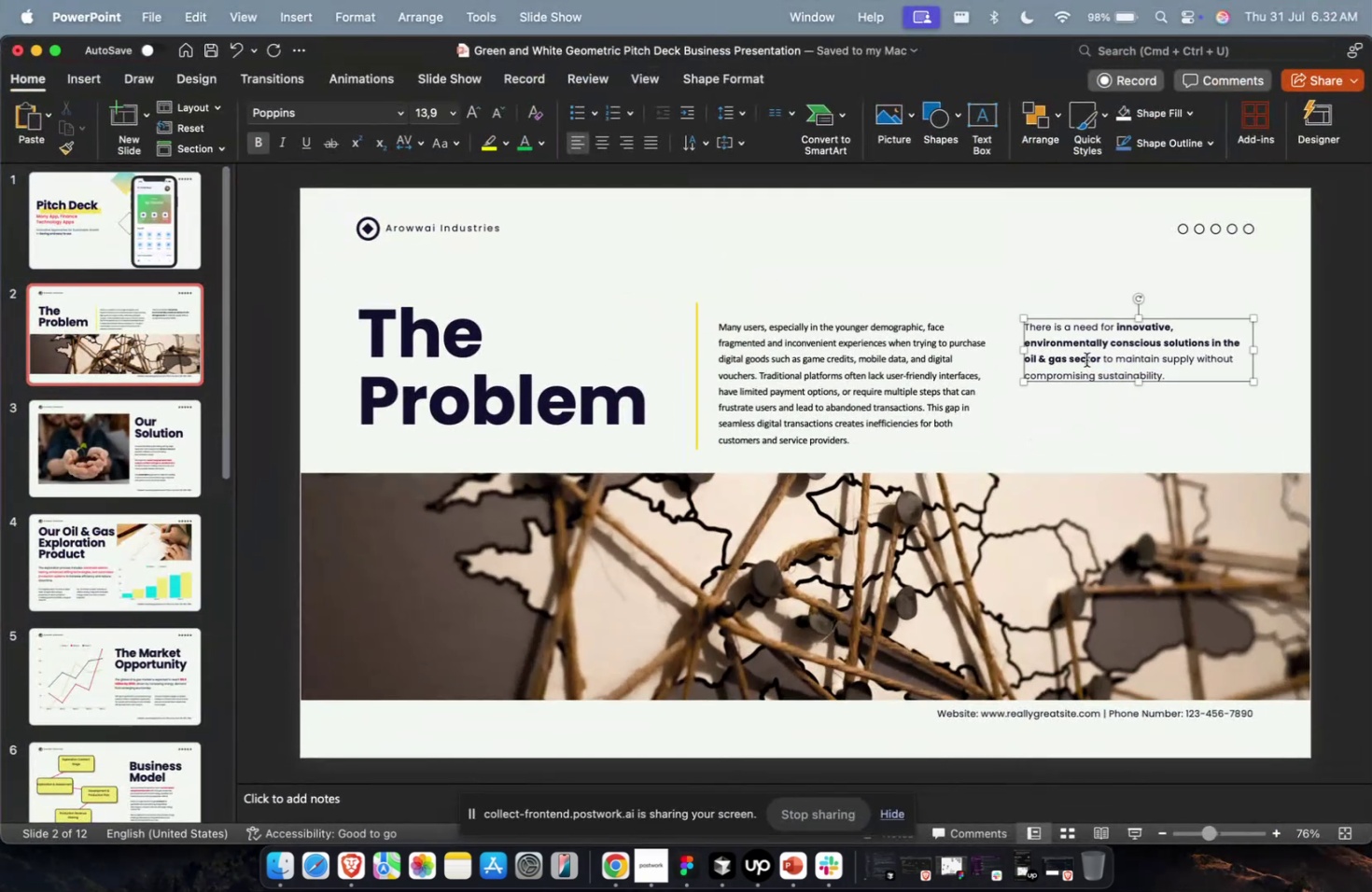 
key(Meta+A)
 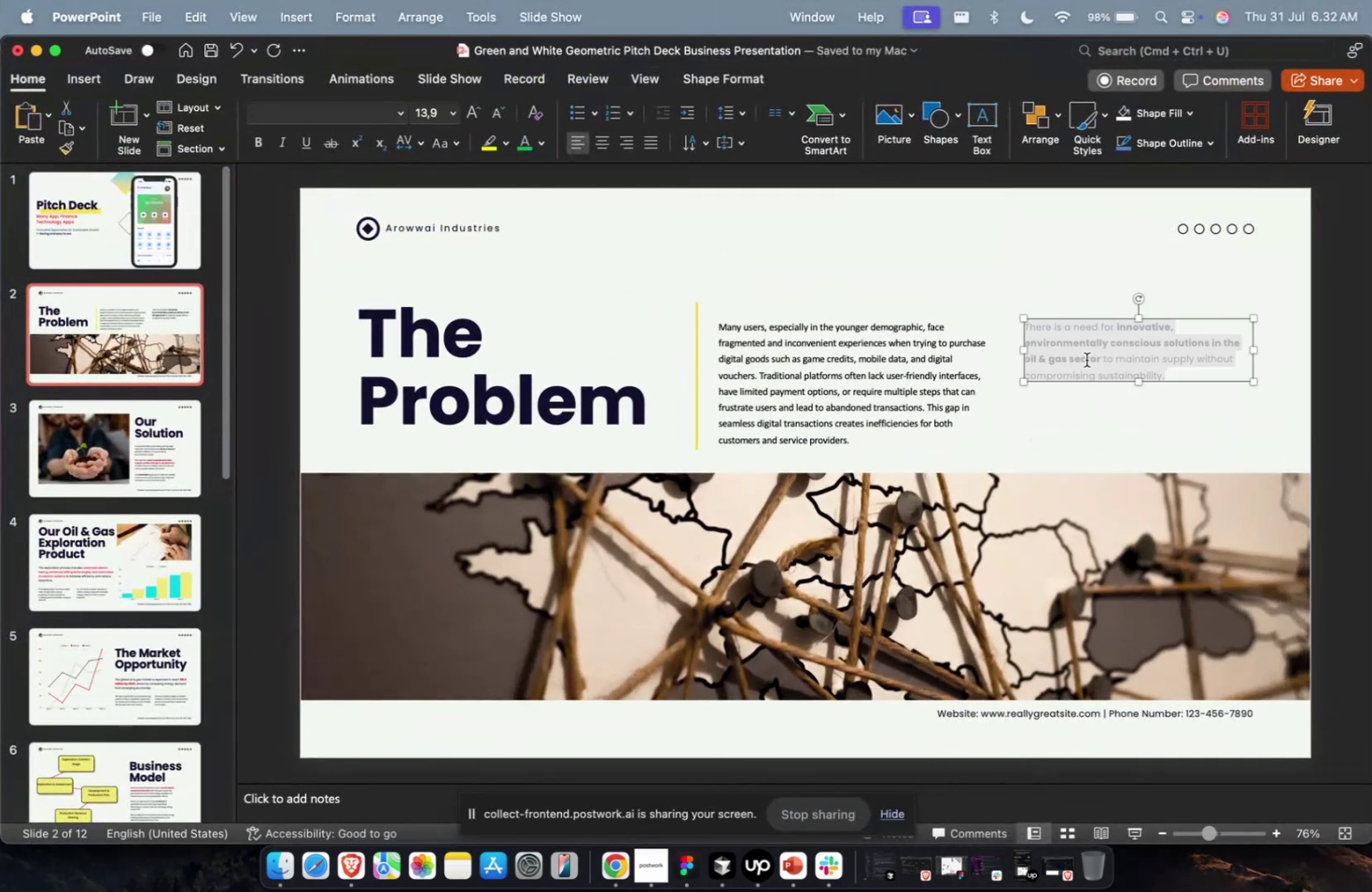 
key(Meta+V)
 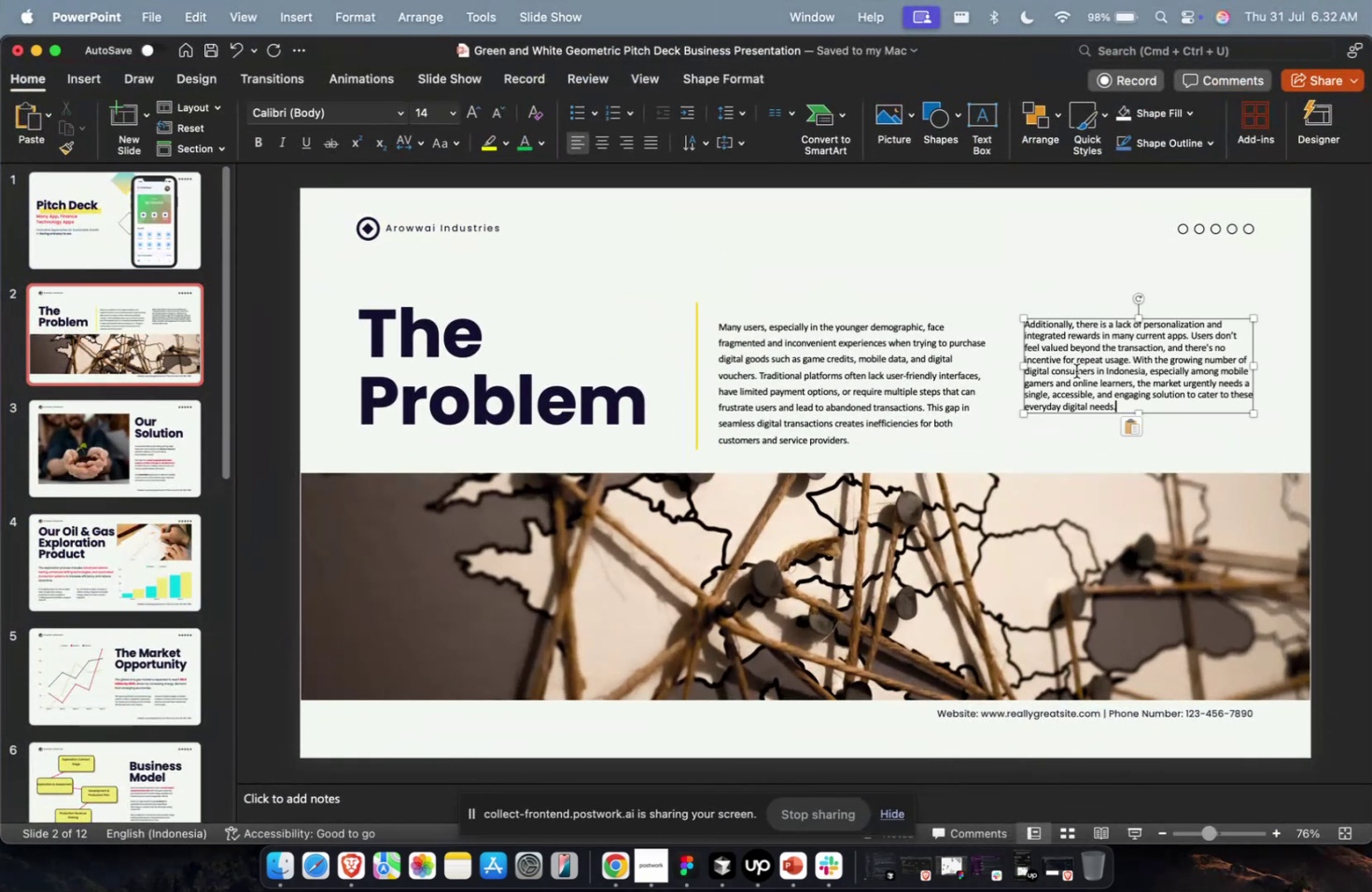 
key(Escape)
 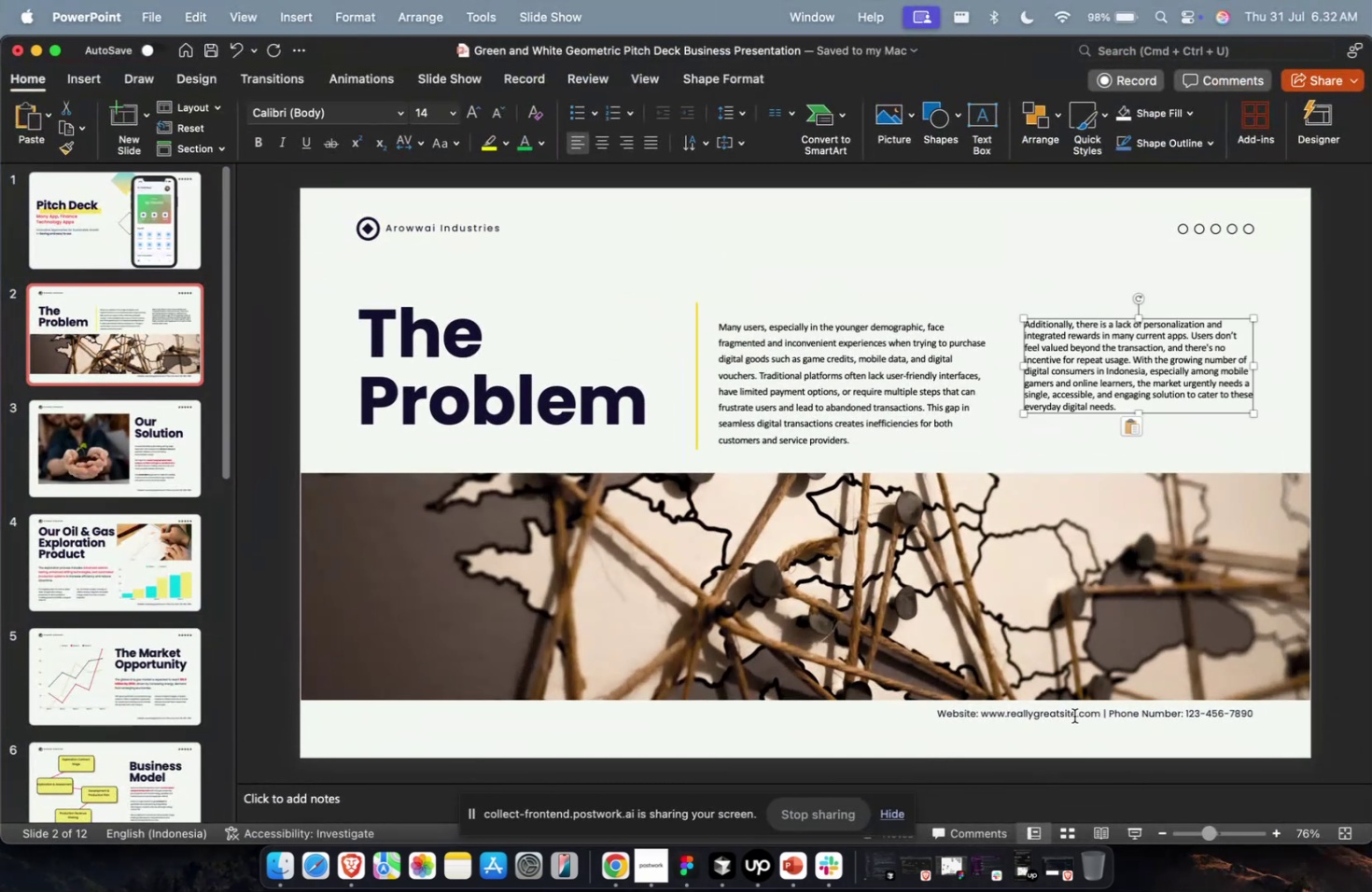 
left_click([1057, 718])
 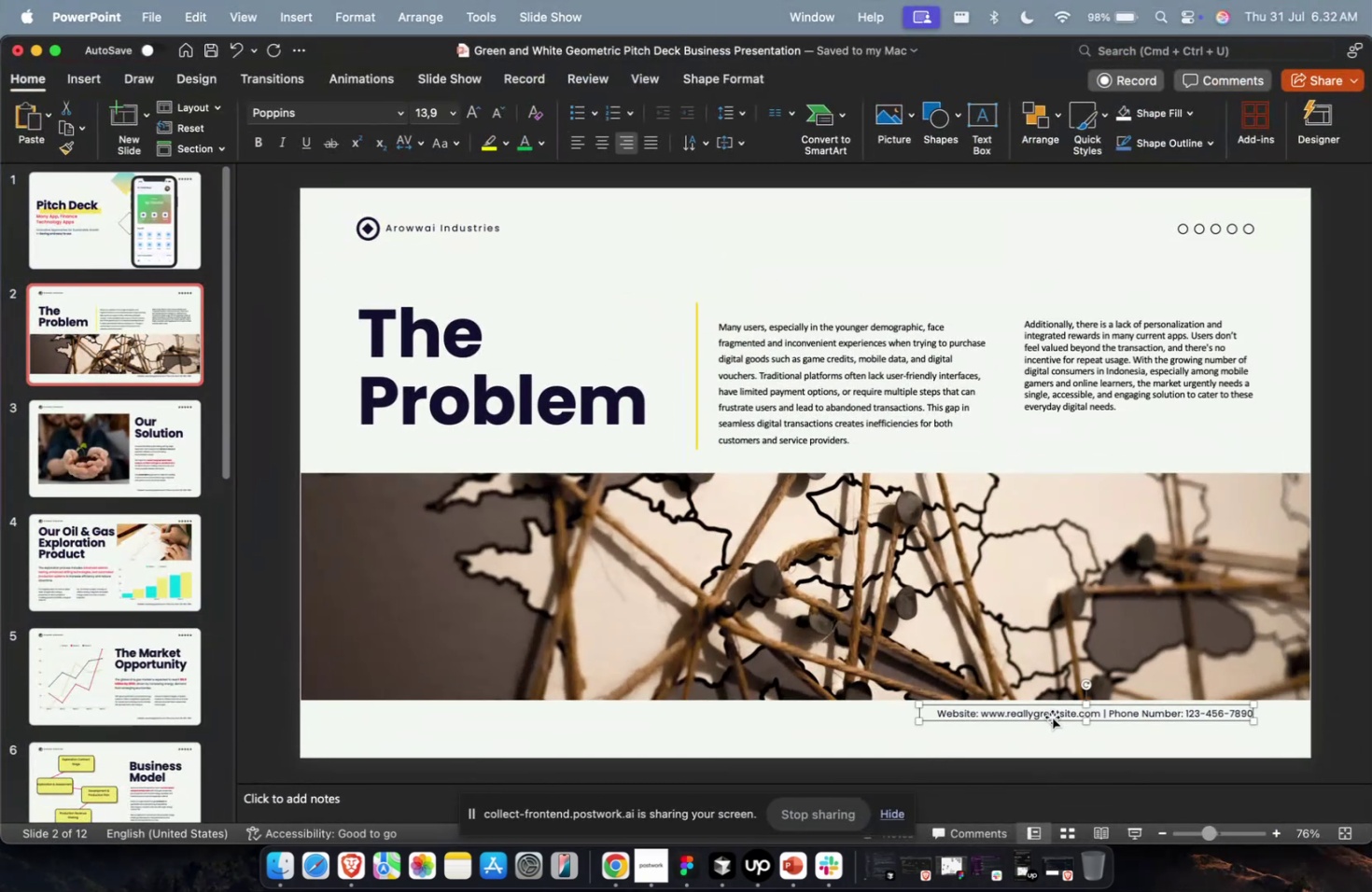 
double_click([1051, 716])
 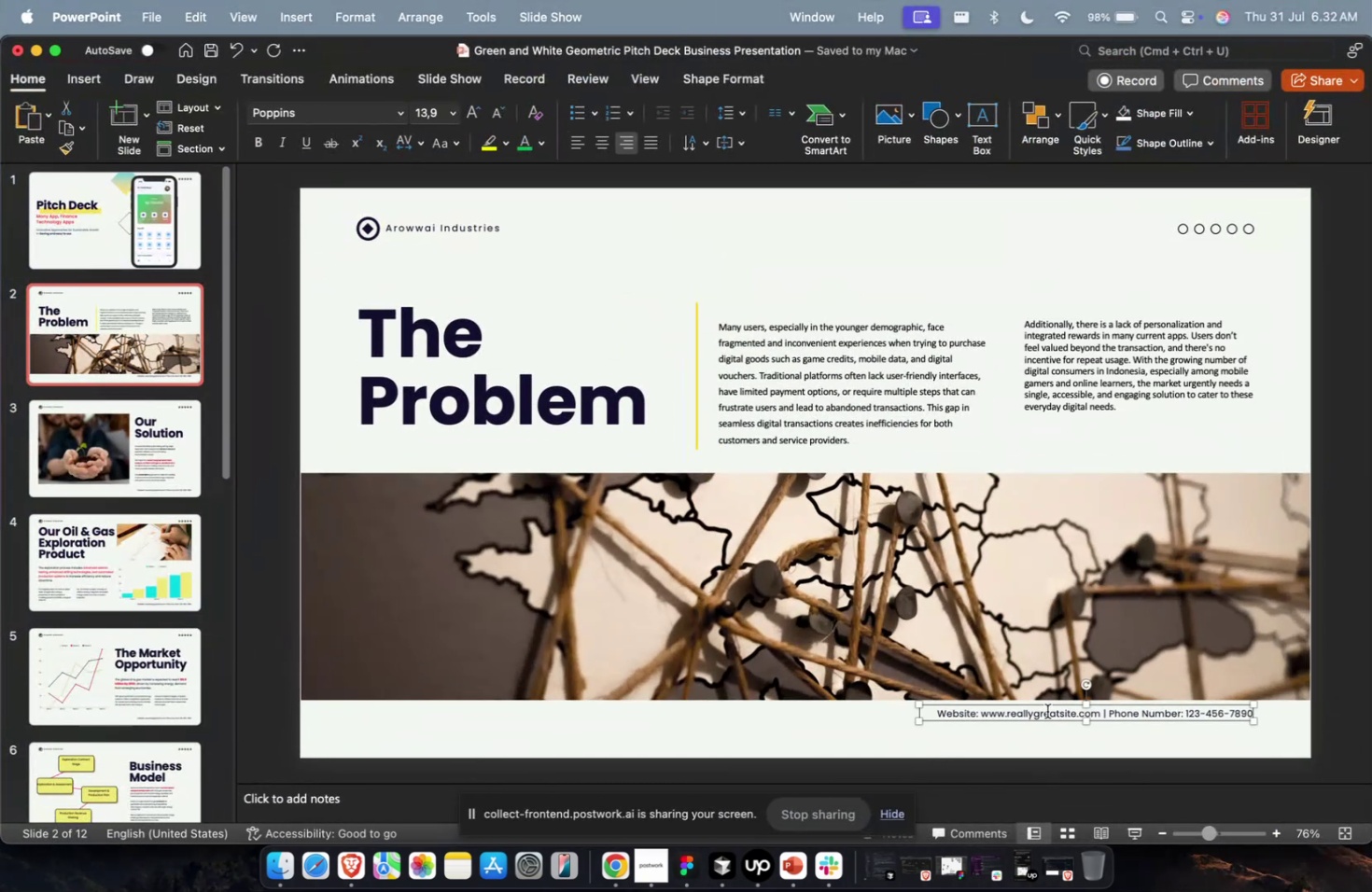 
triple_click([1046, 710])
 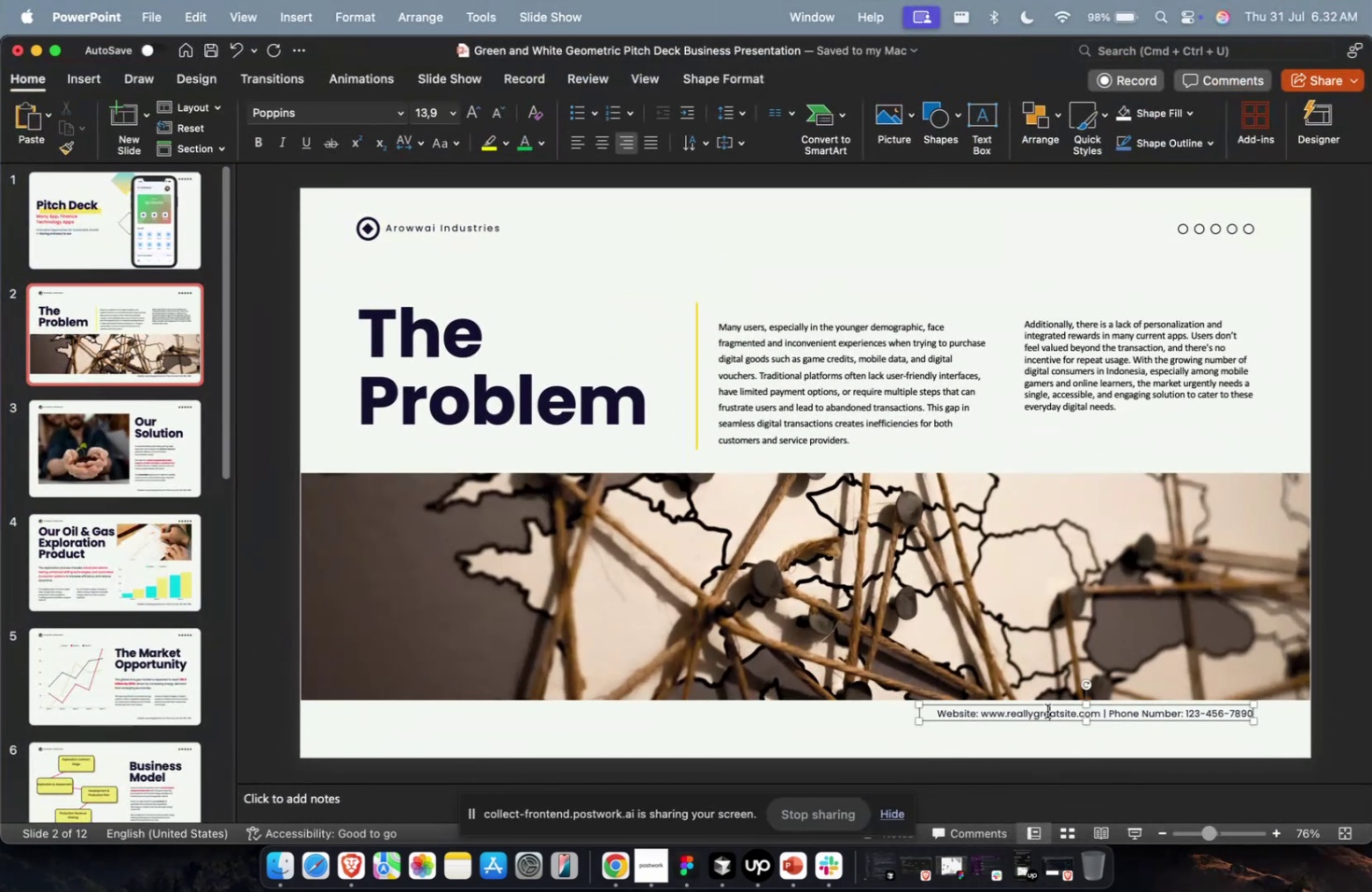 
triple_click([1046, 710])
 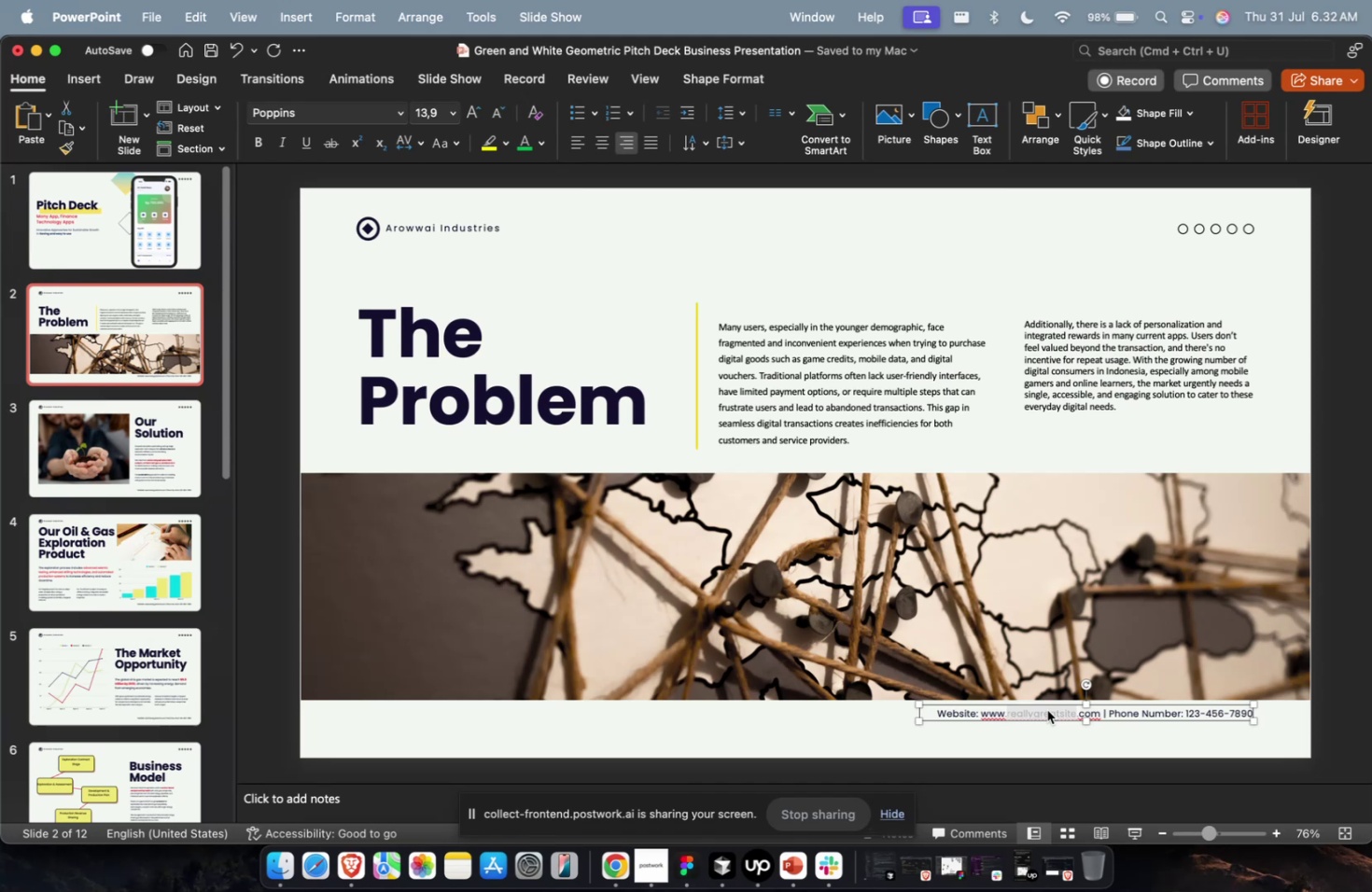 
type(monyapp)
 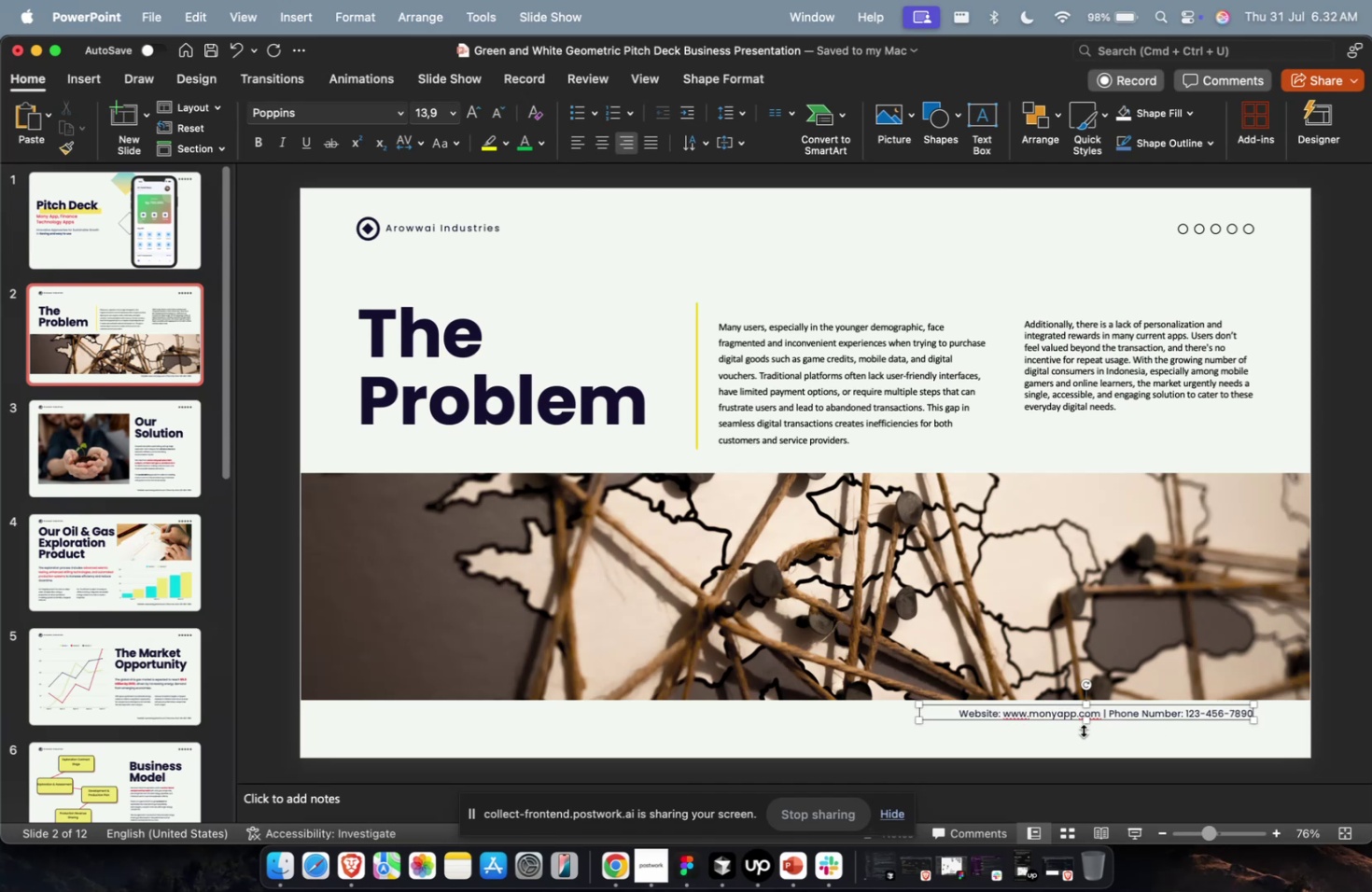 
left_click([1066, 738])
 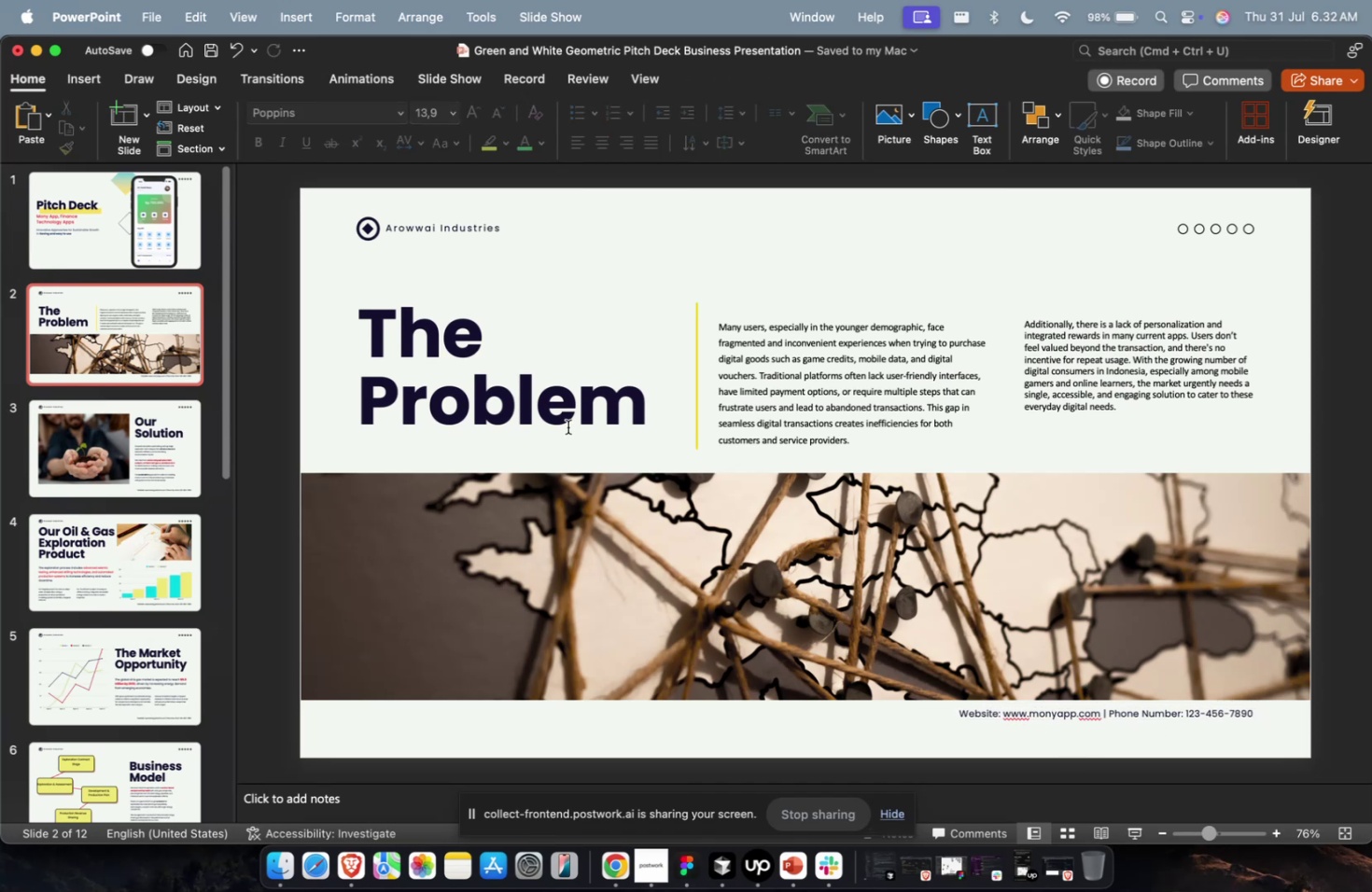 
double_click([567, 426])
 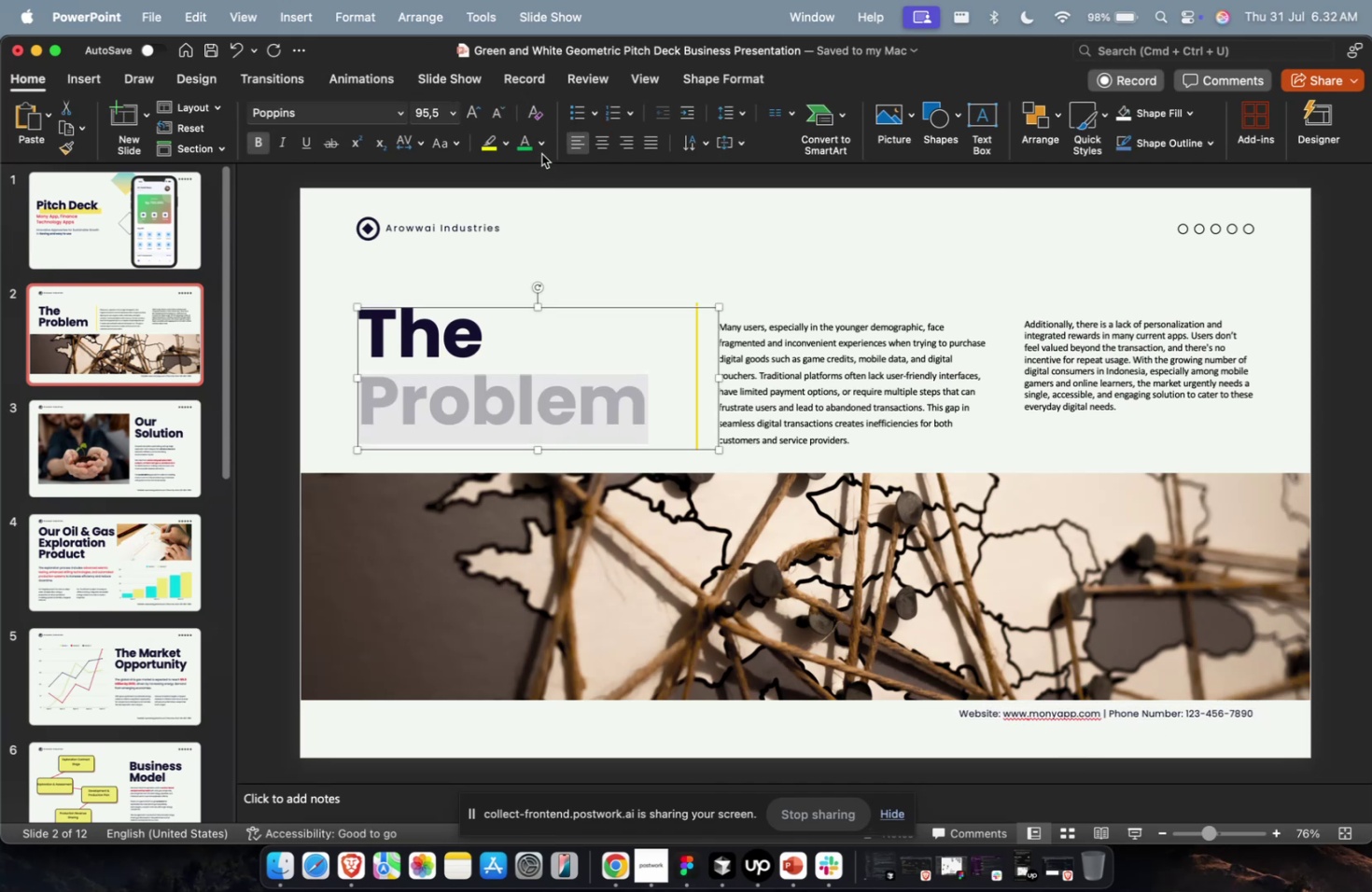 
left_click([541, 151])
 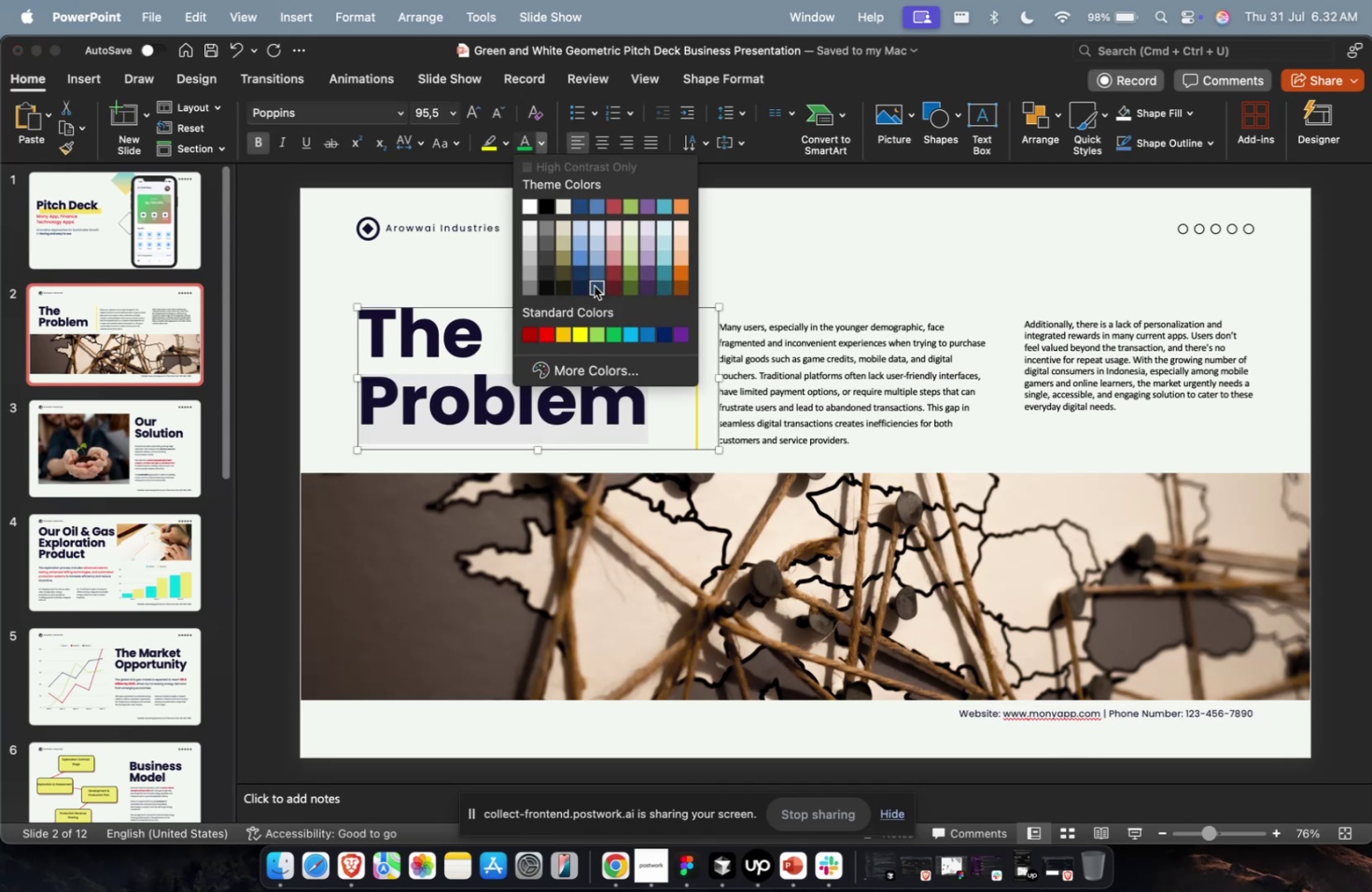 
left_click([597, 277])
 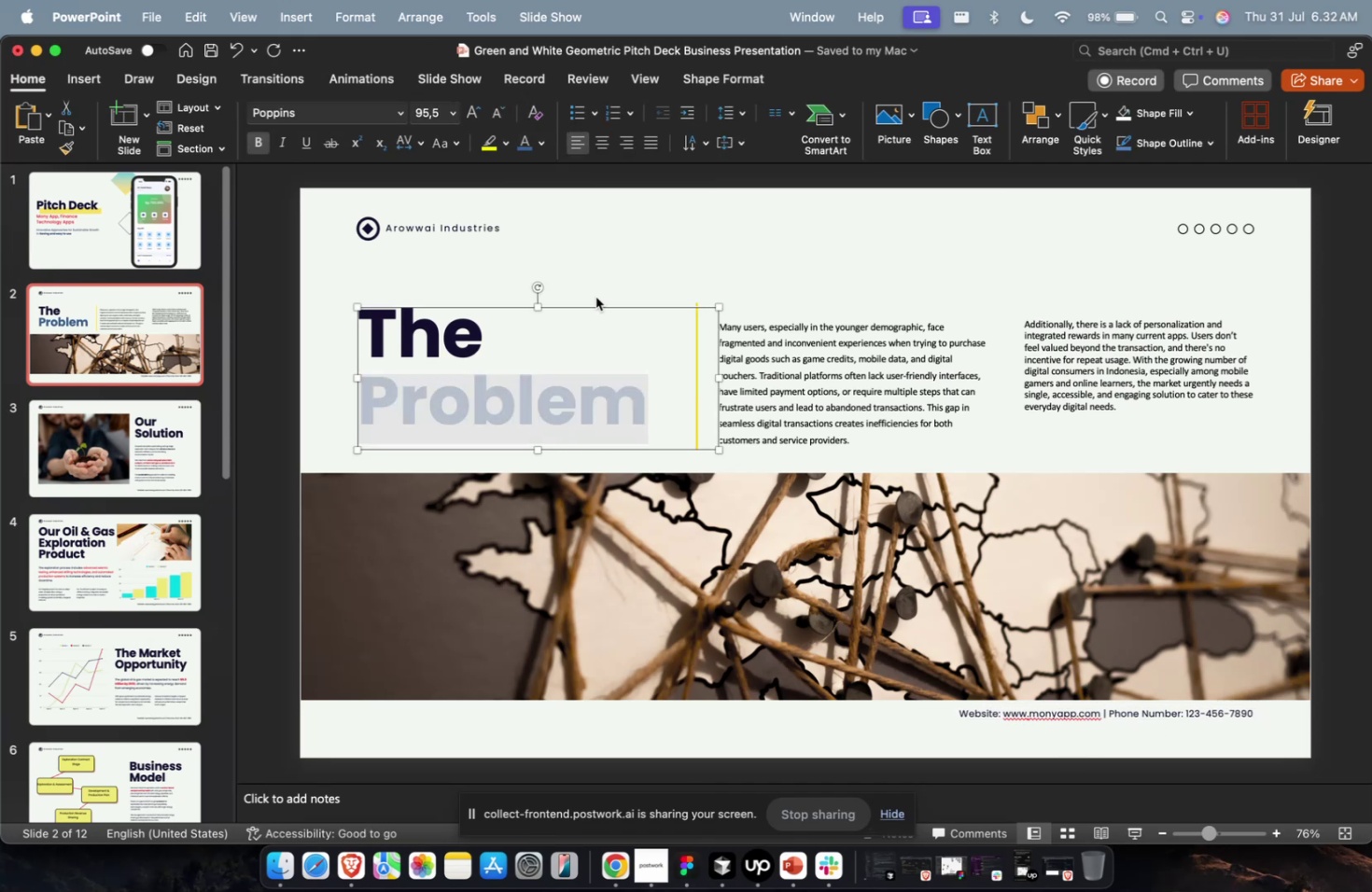 
double_click([605, 317])
 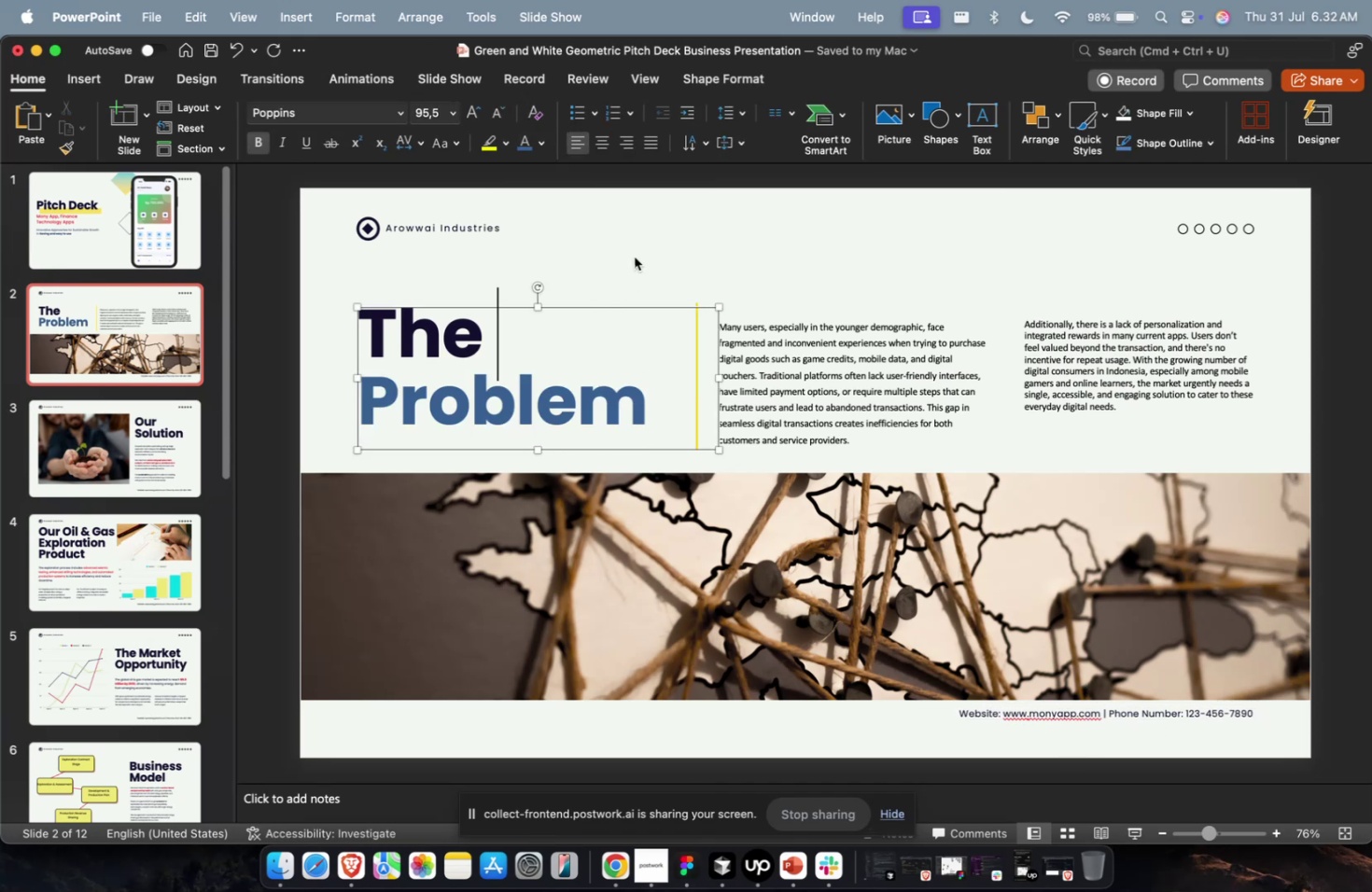 
triple_click([634, 257])
 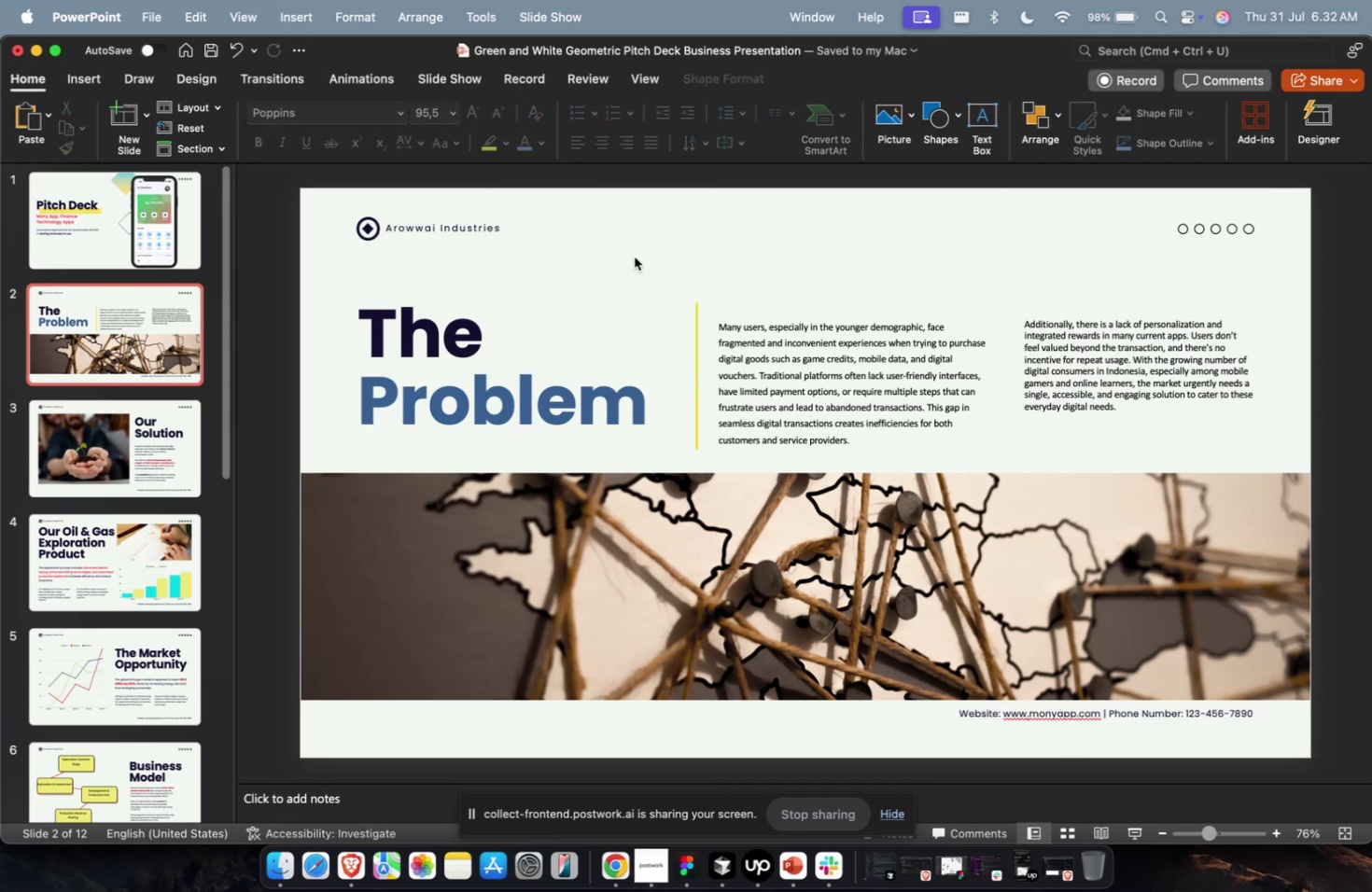 
key(Meta+1)
 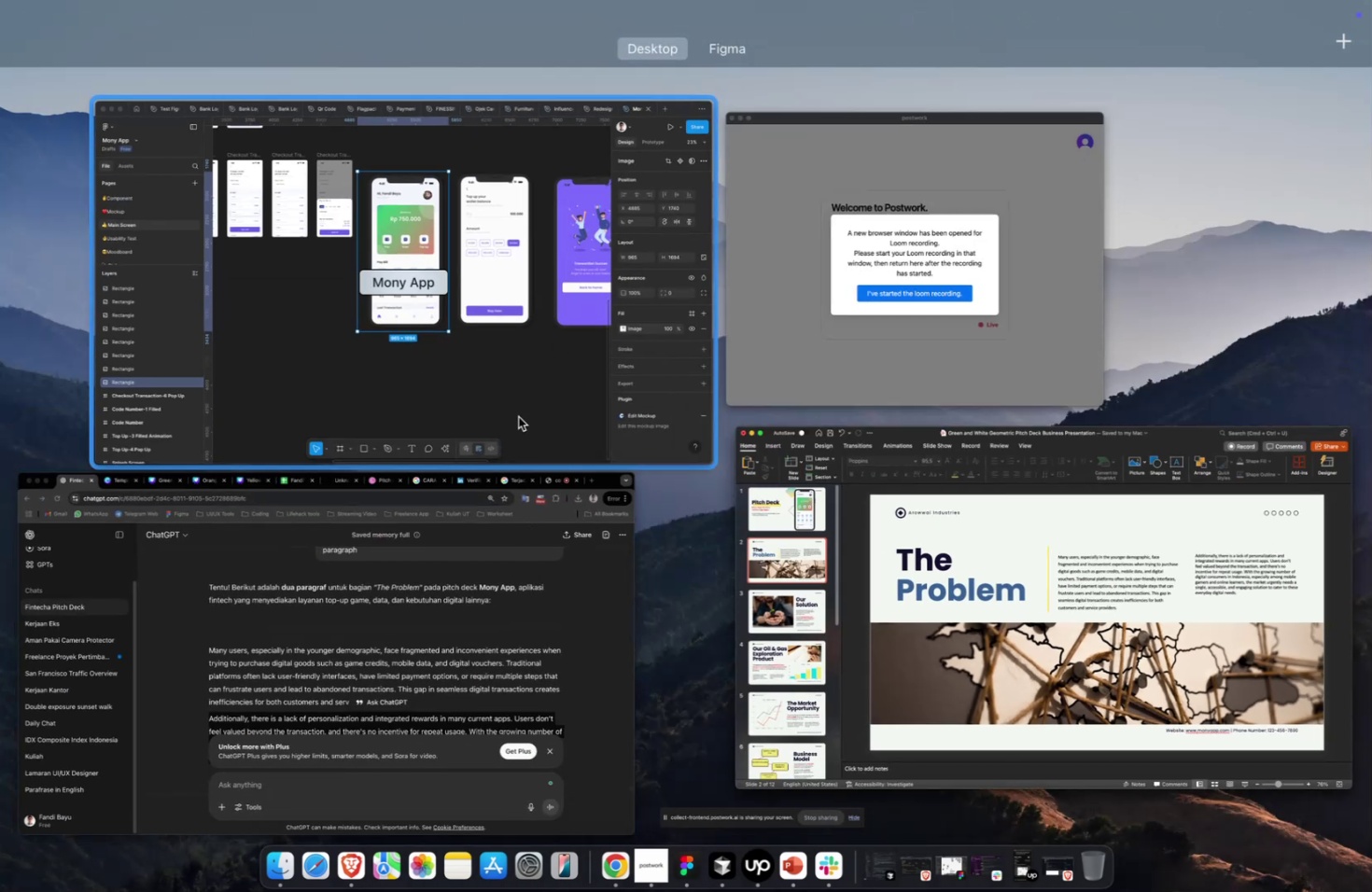 
left_click([519, 366])
 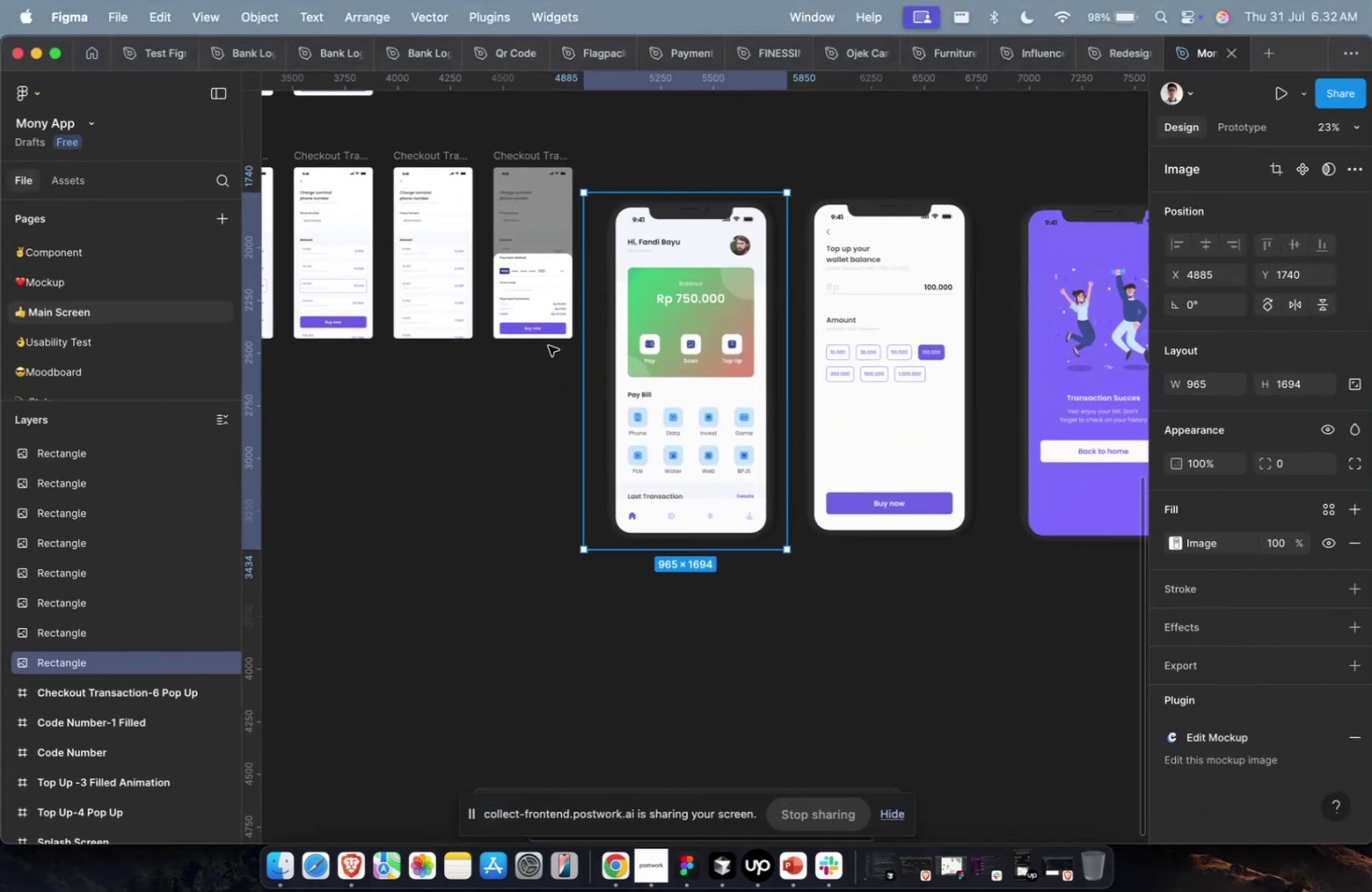 
hold_key(key=CommandLeft, duration=0.38)
scroll: coordinate [548, 345], scroll_direction: up, amount: 9.0
 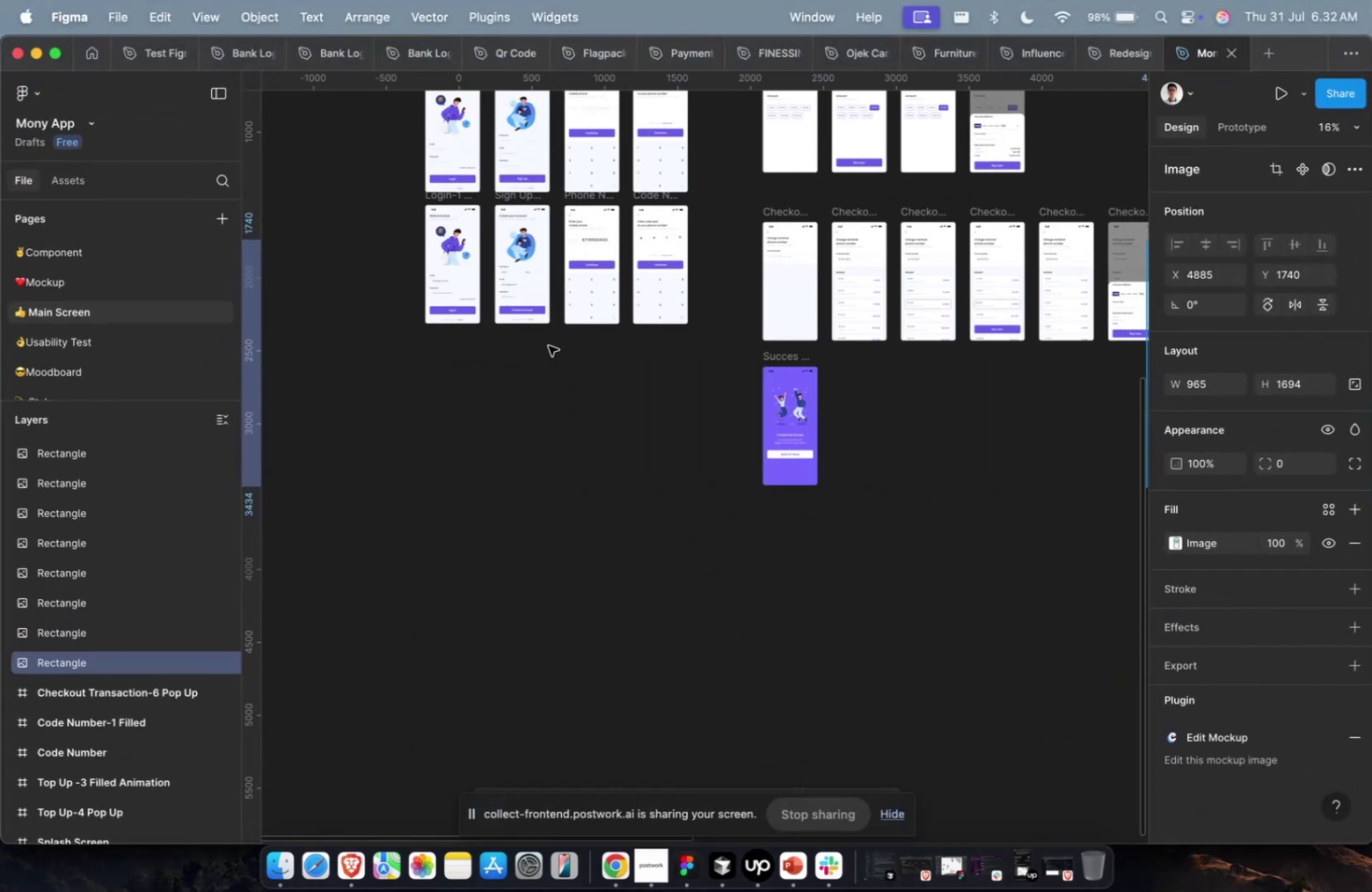 
hold_key(key=ShiftLeft, duration=0.55)
 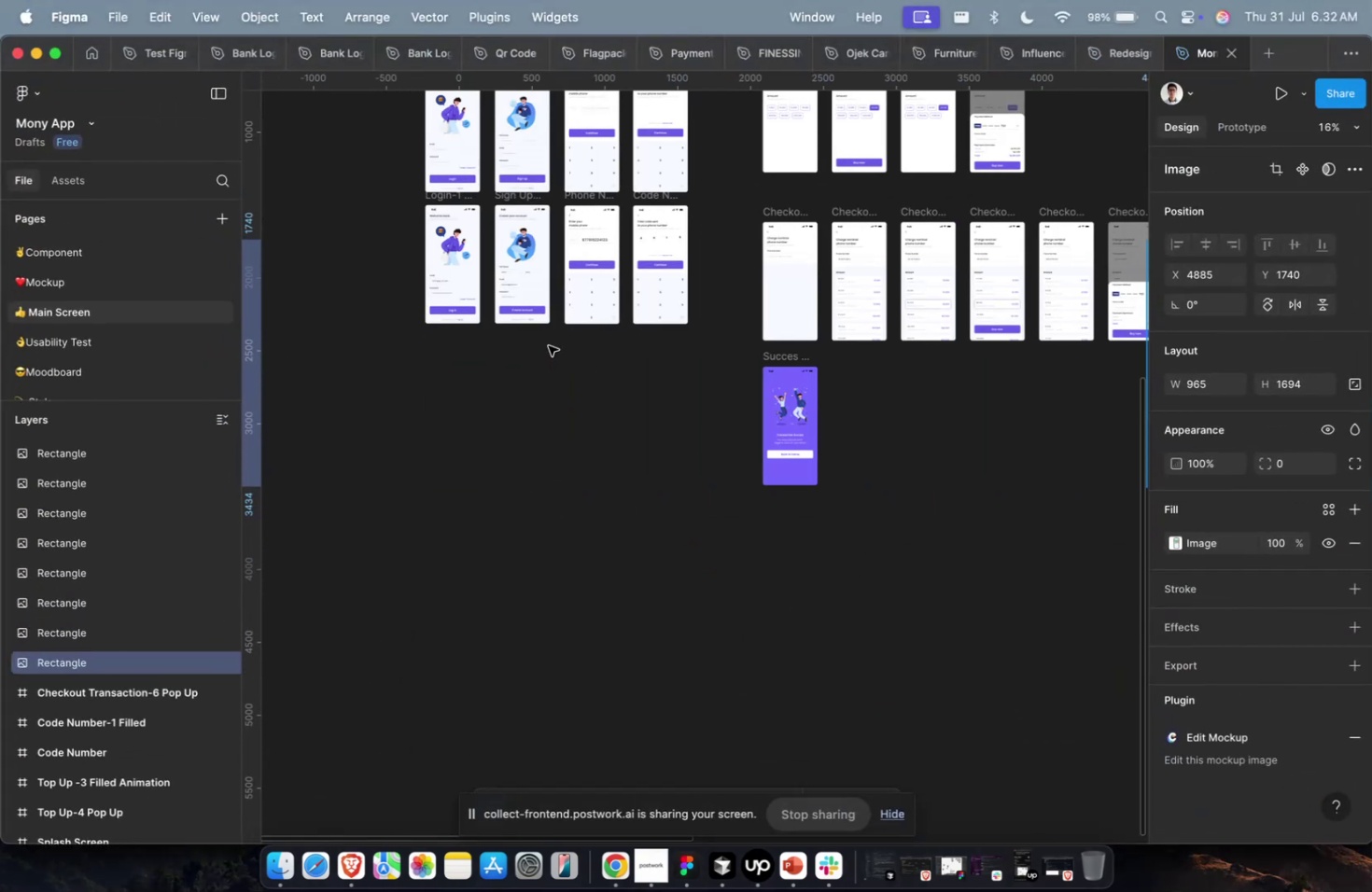 
key(Meta+CommandLeft)
 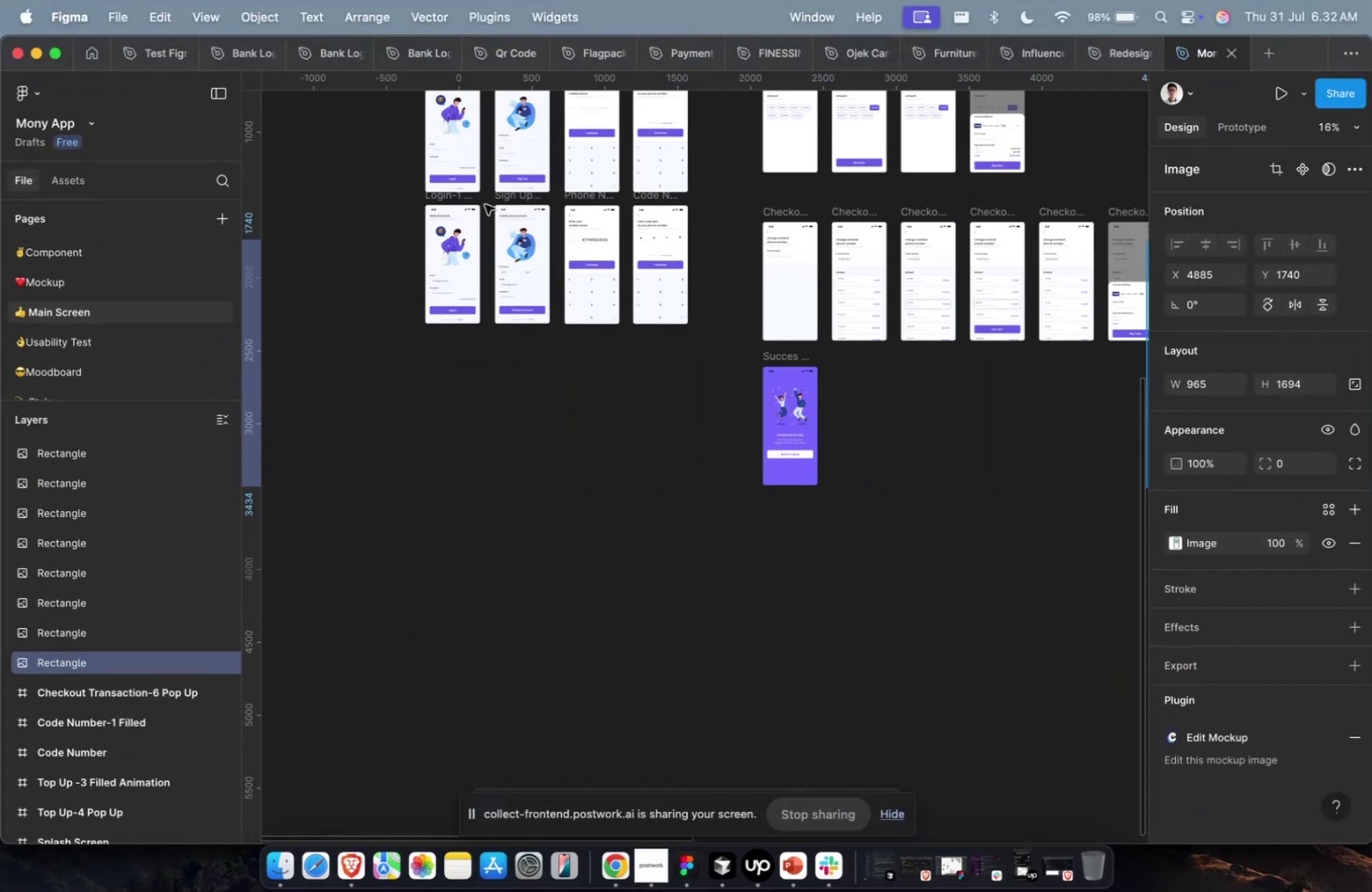 
scroll: coordinate [487, 214], scroll_direction: up, amount: 6.0
 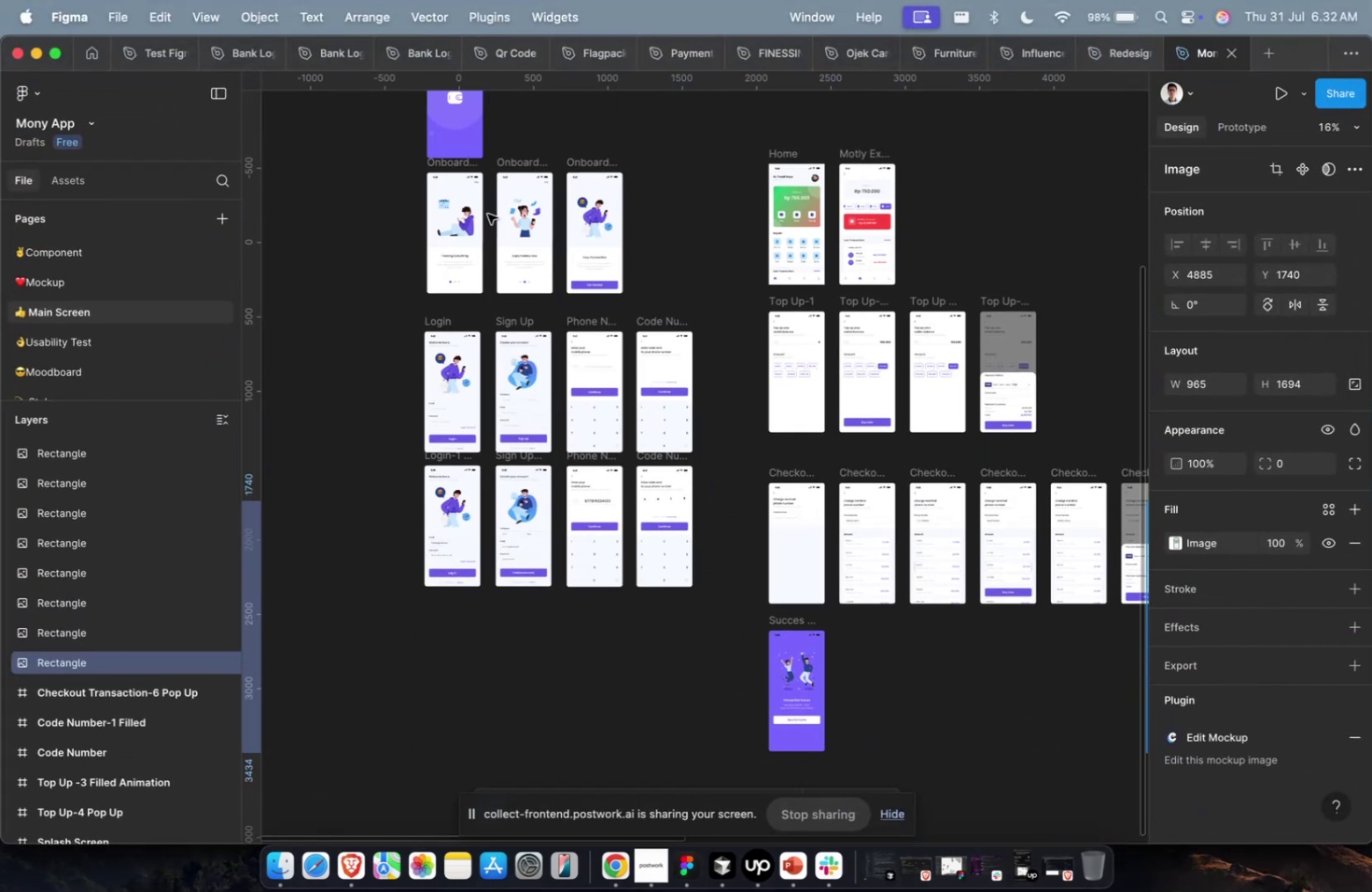 
key(Meta+1)
 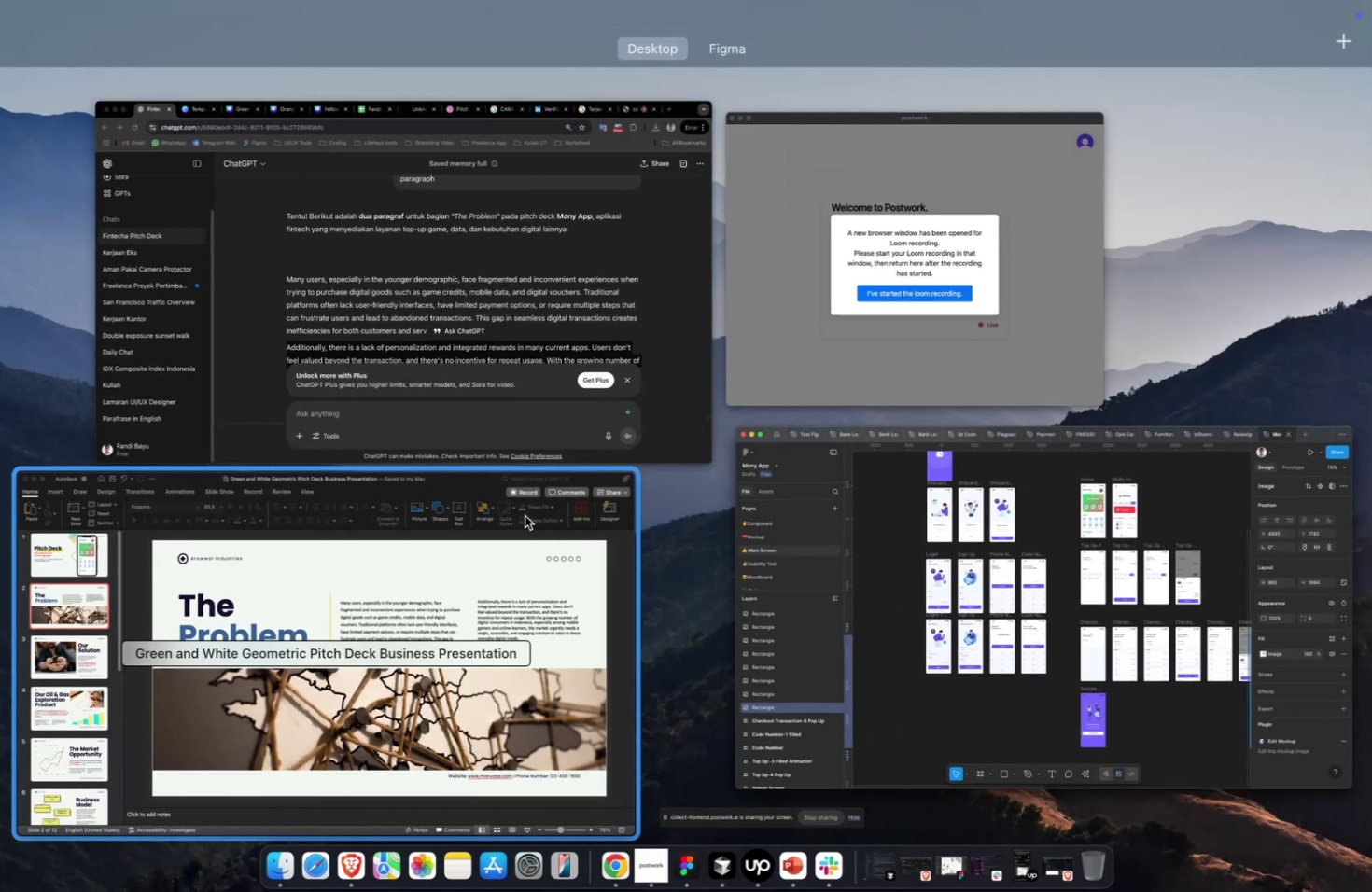 
left_click([525, 515])
 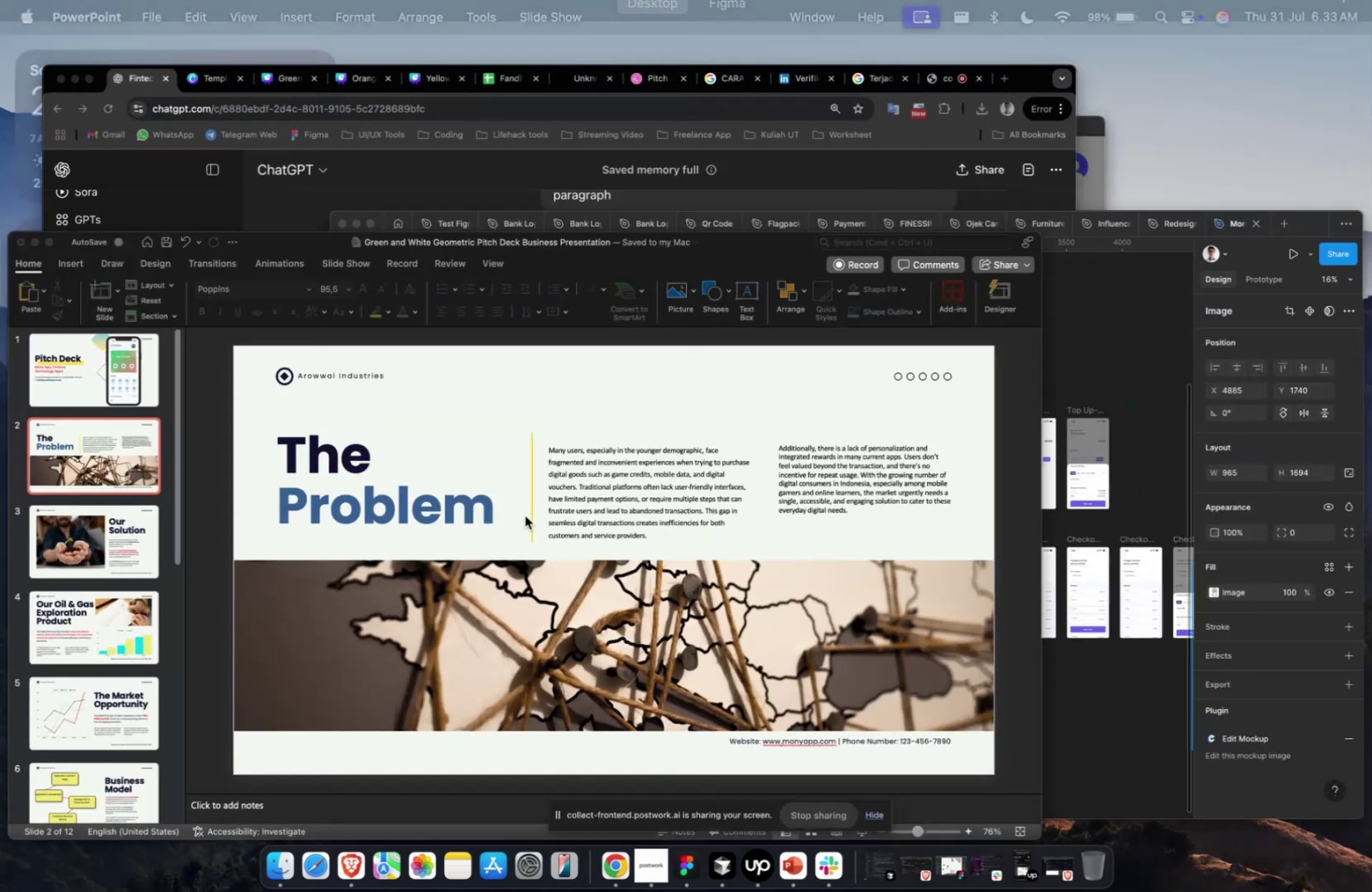 
key(Meta+CommandLeft)
 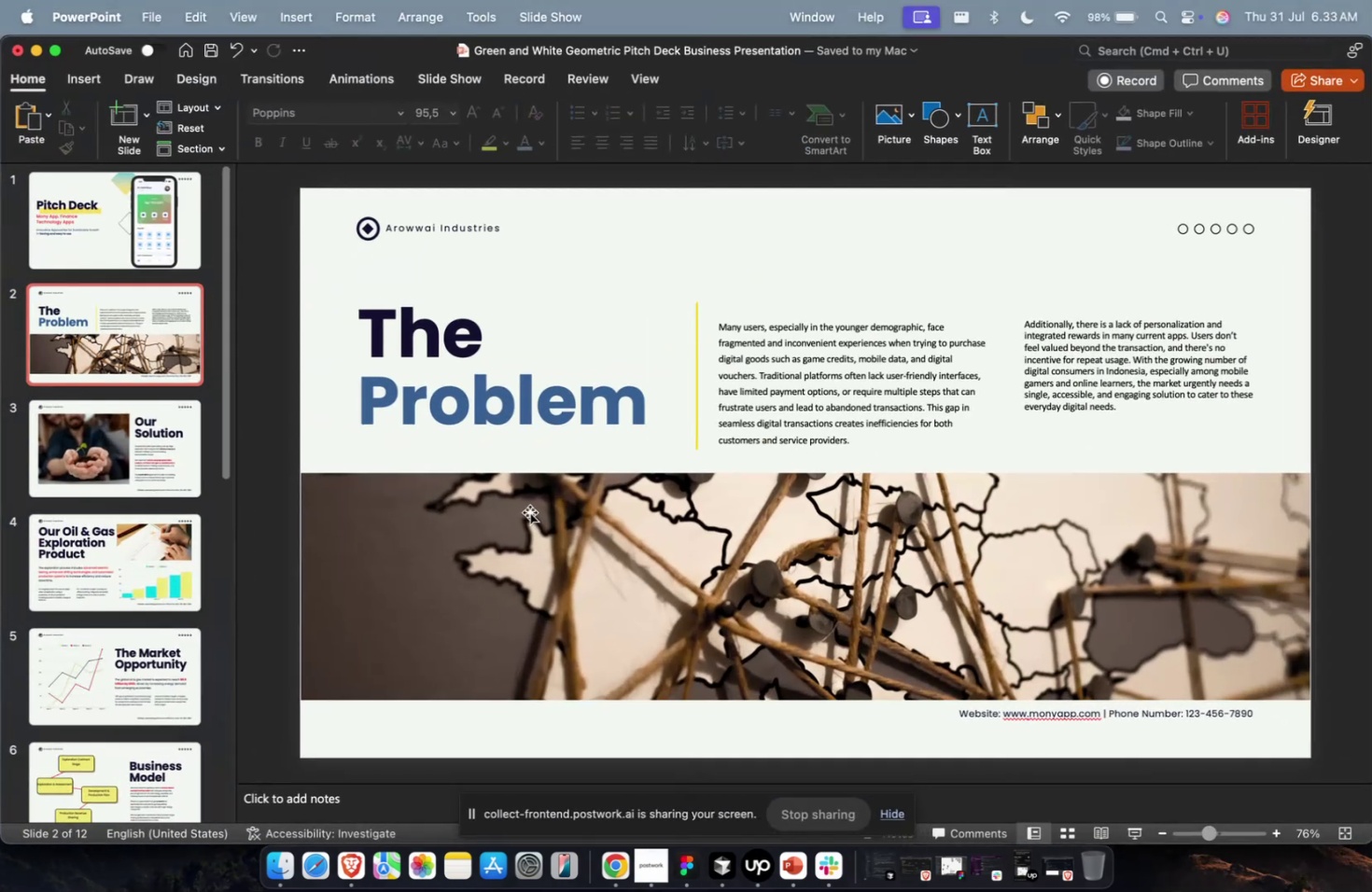 
key(Meta+1)
 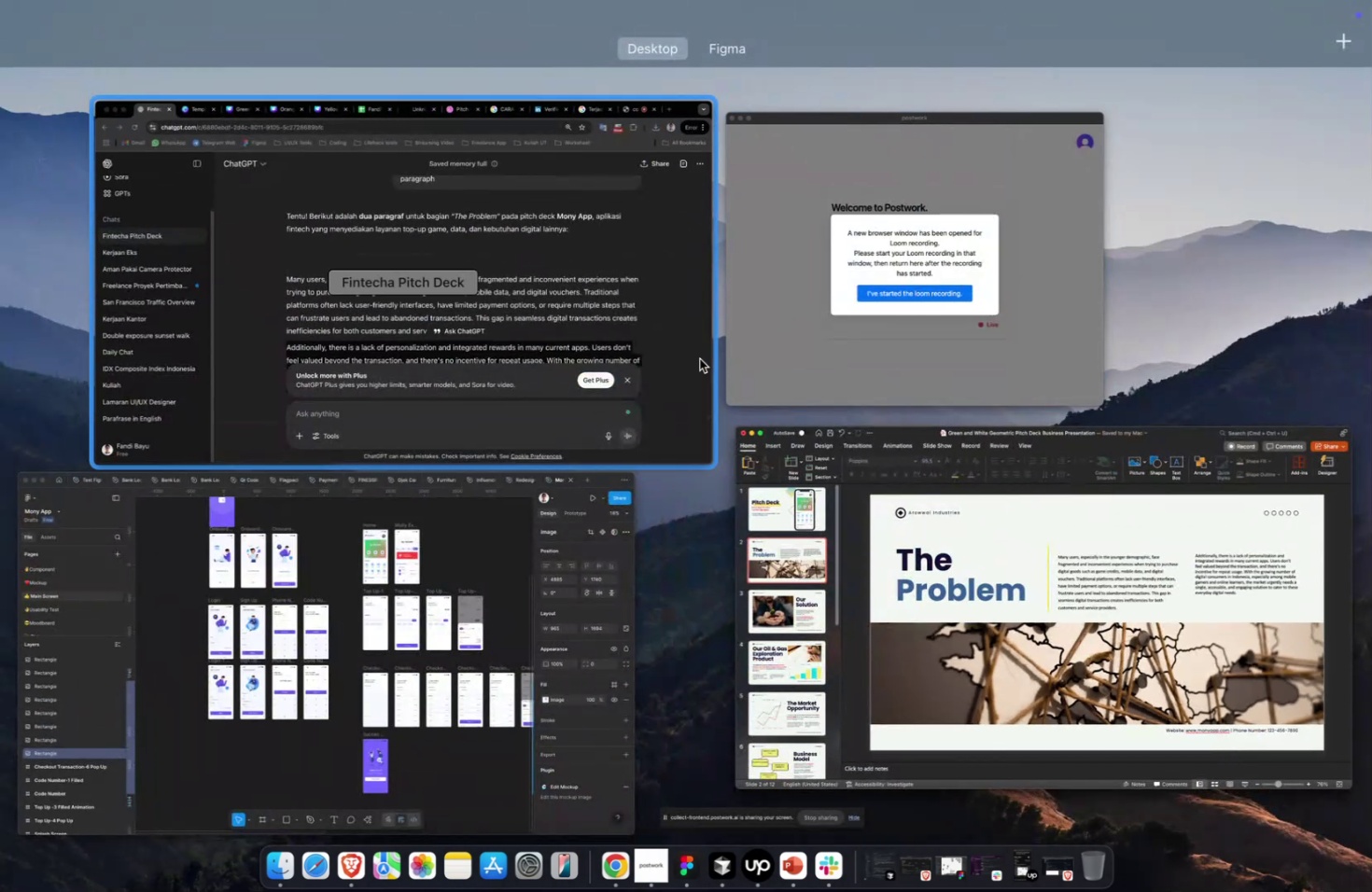 
left_click([684, 358])
 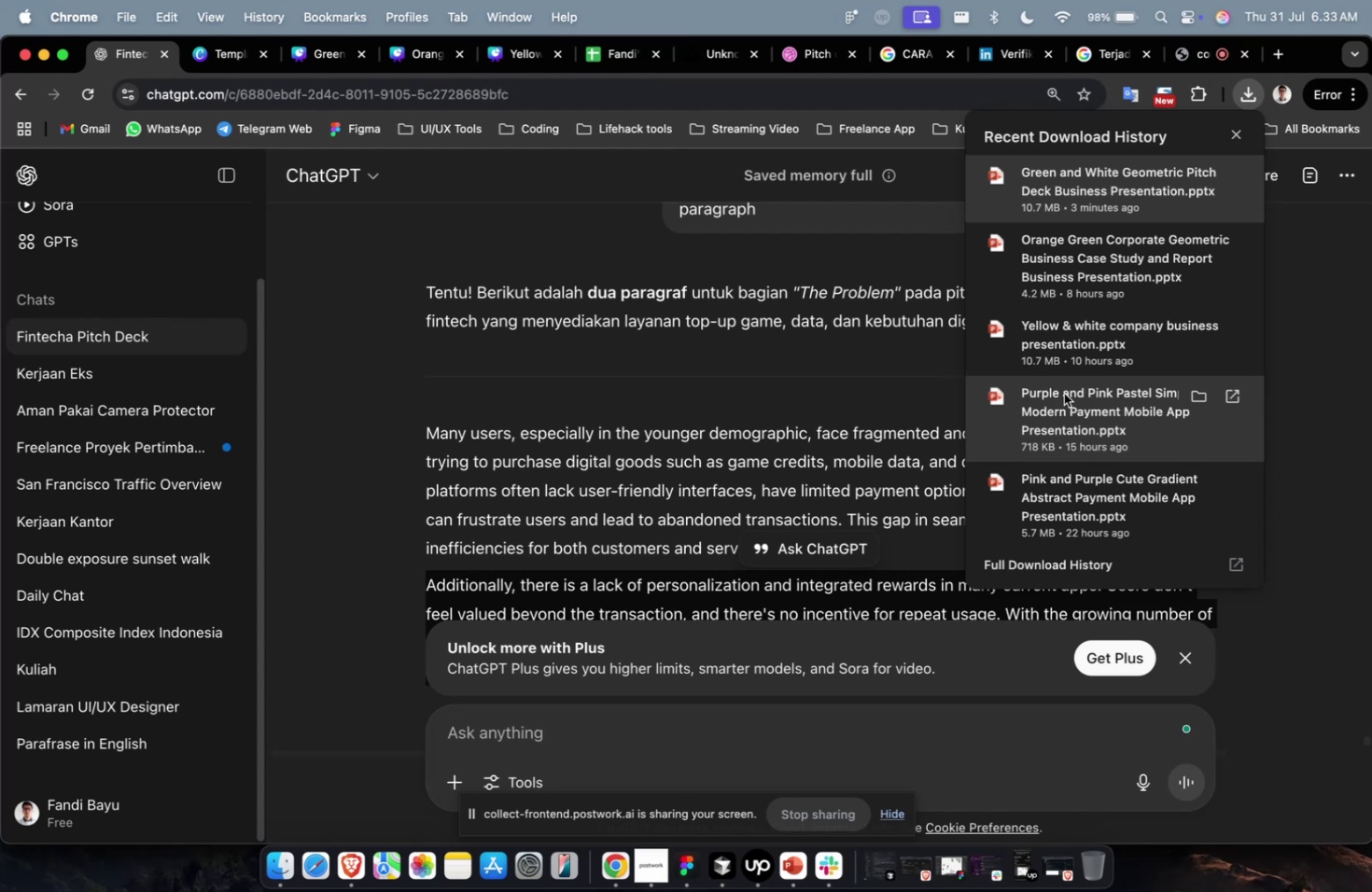 
wait(5.98)
 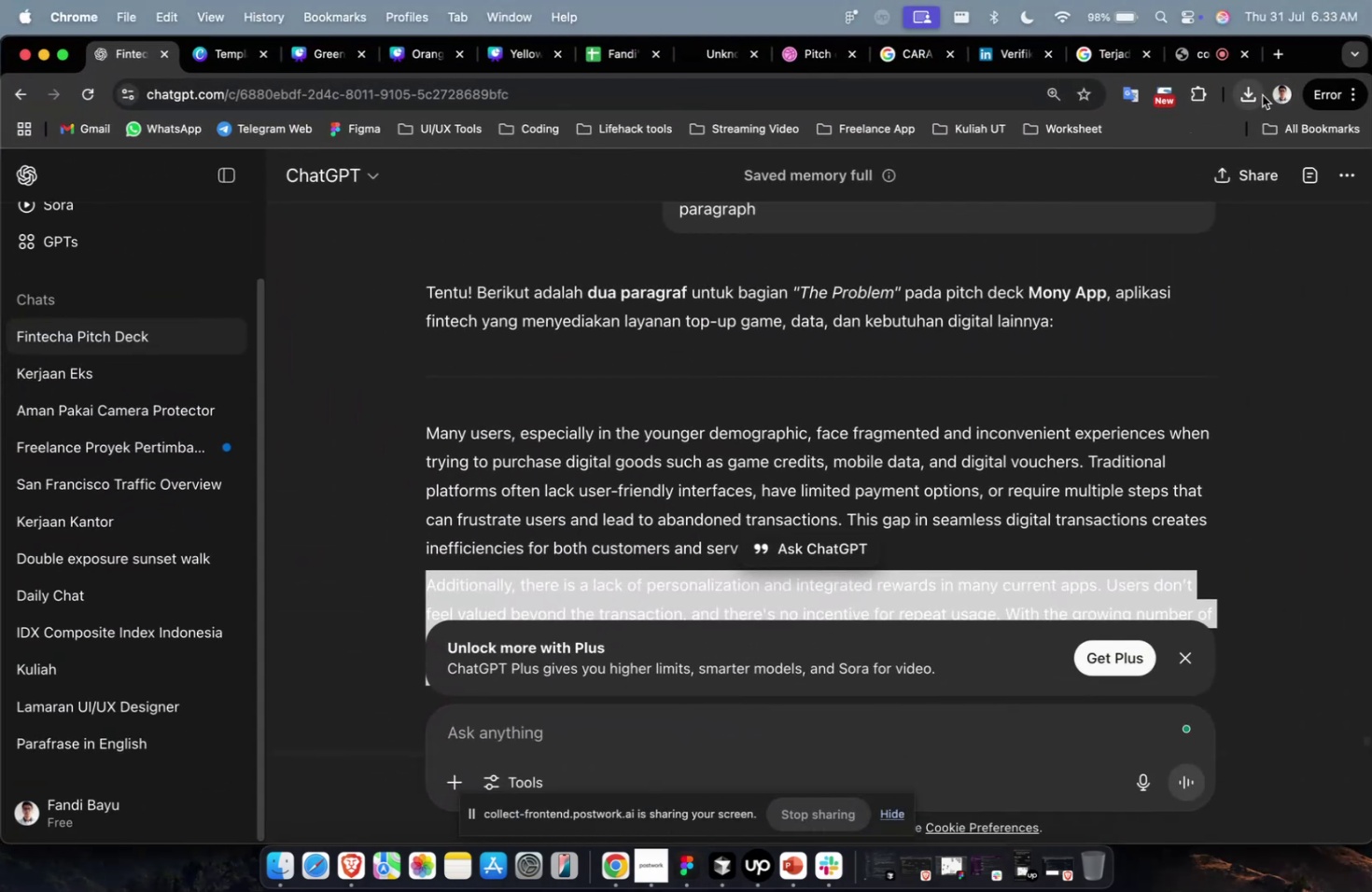 
left_click([1104, 356])
 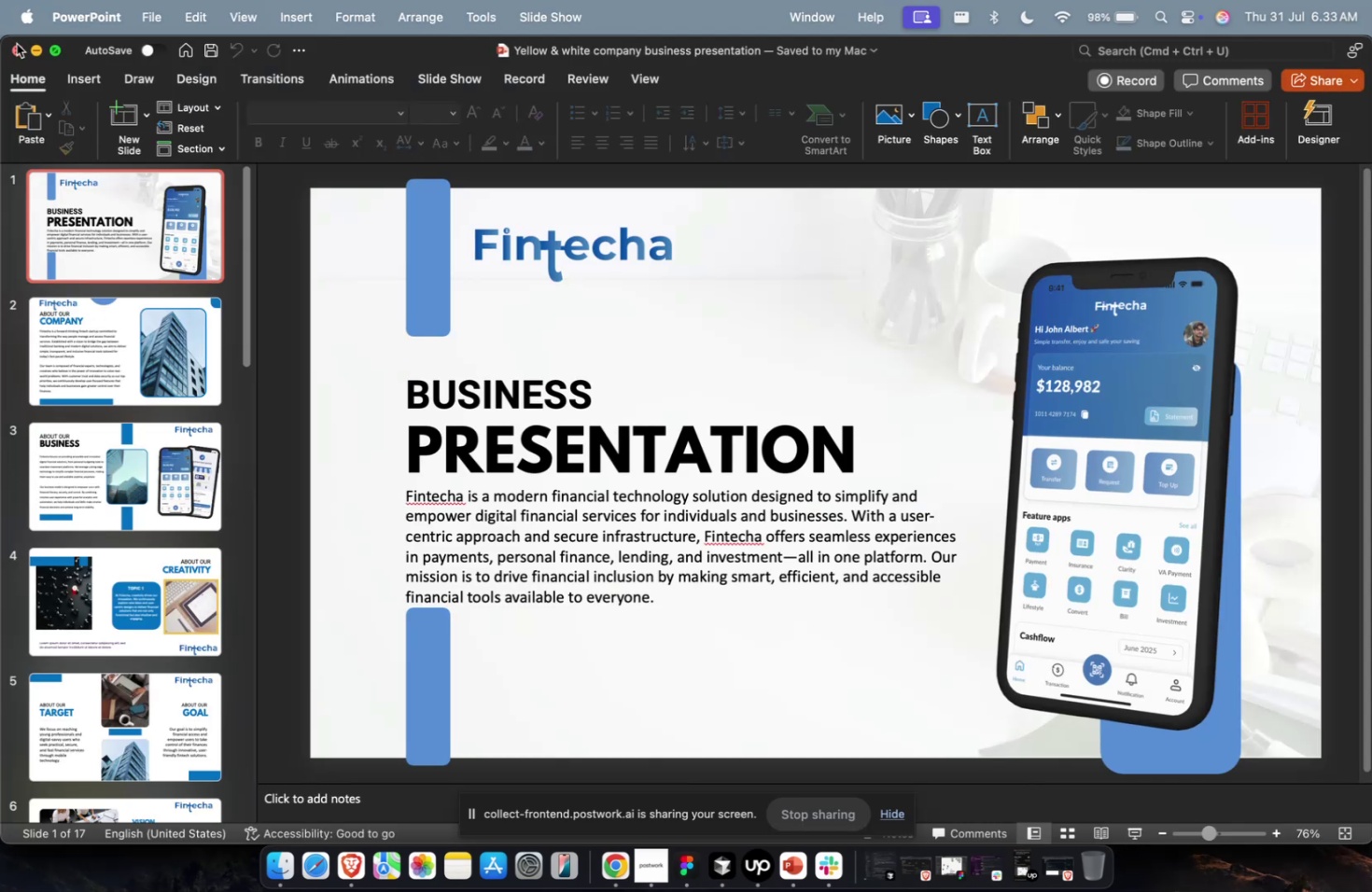 
key(Meta+CommandLeft)
 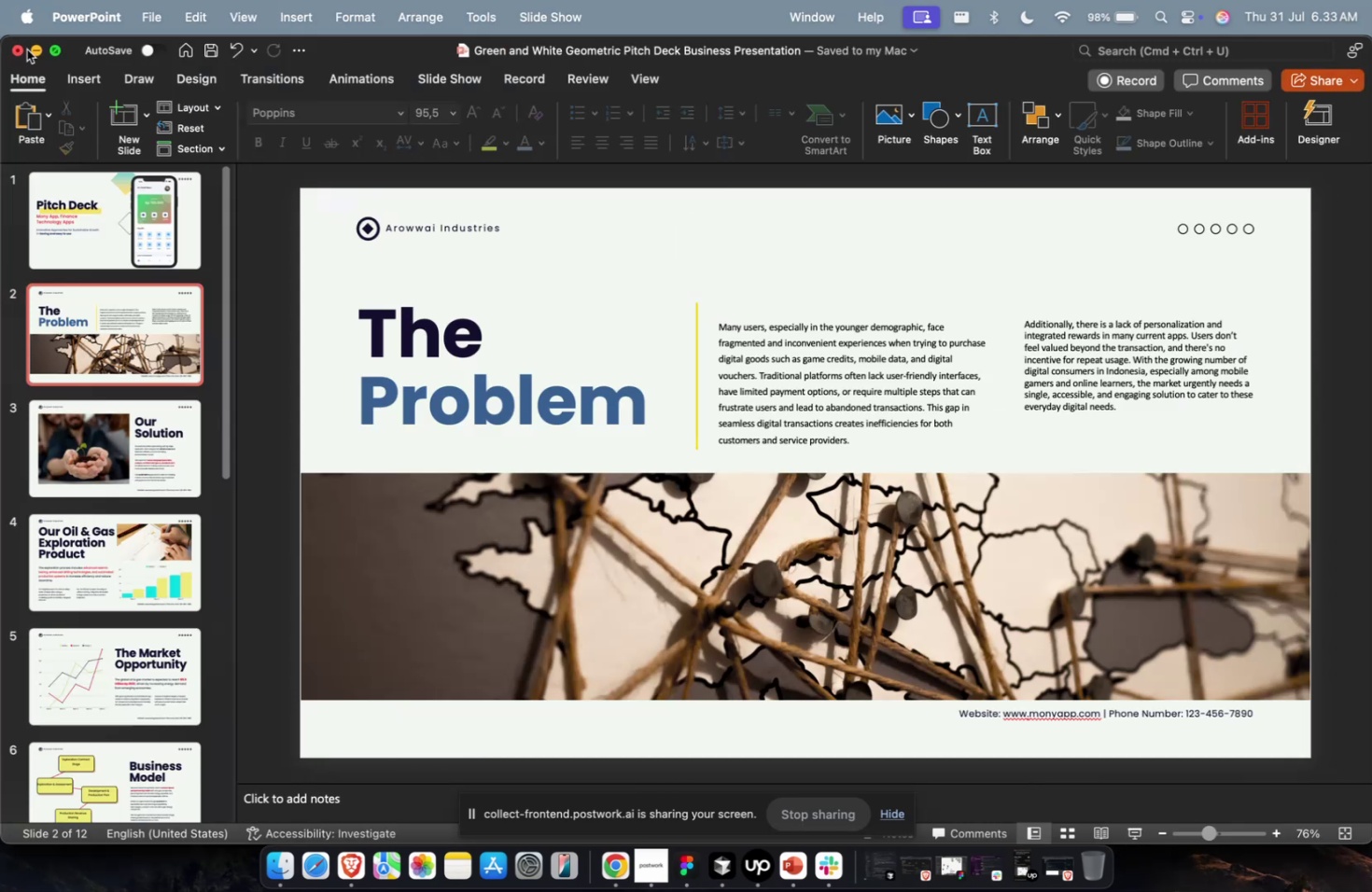 
key(Meta+1)
 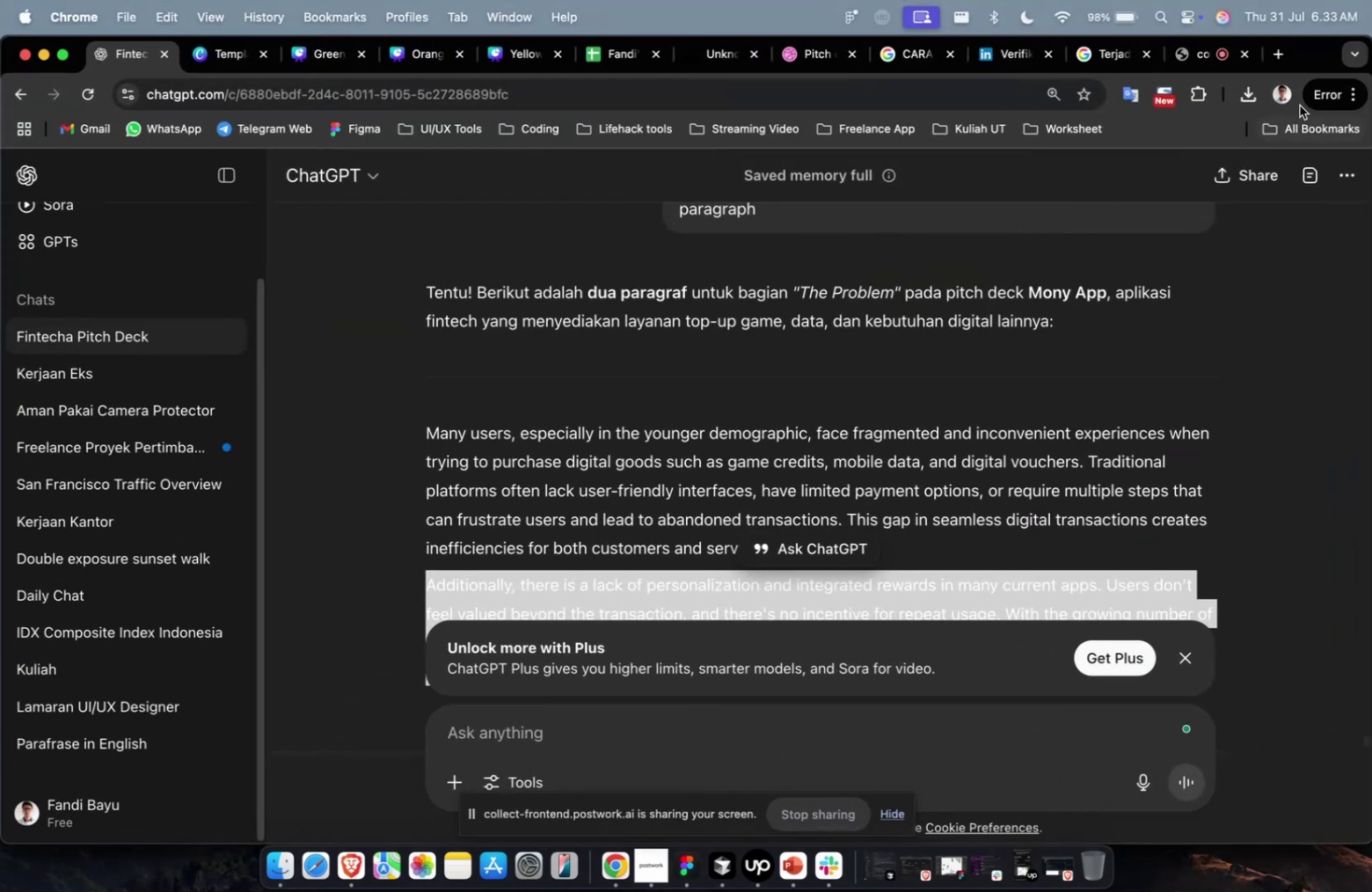 
left_click([1247, 105])
 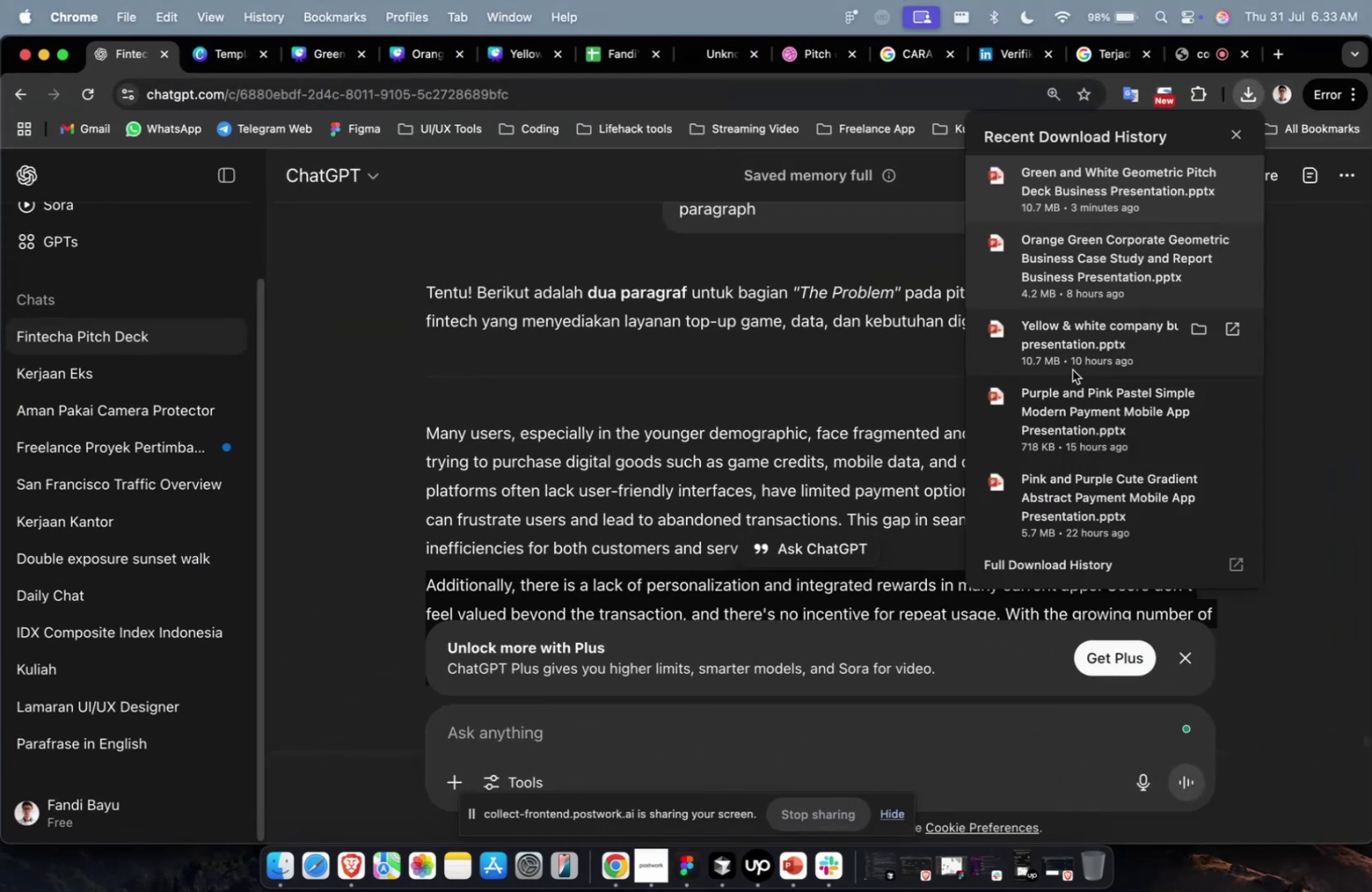 
double_click([1071, 369])
 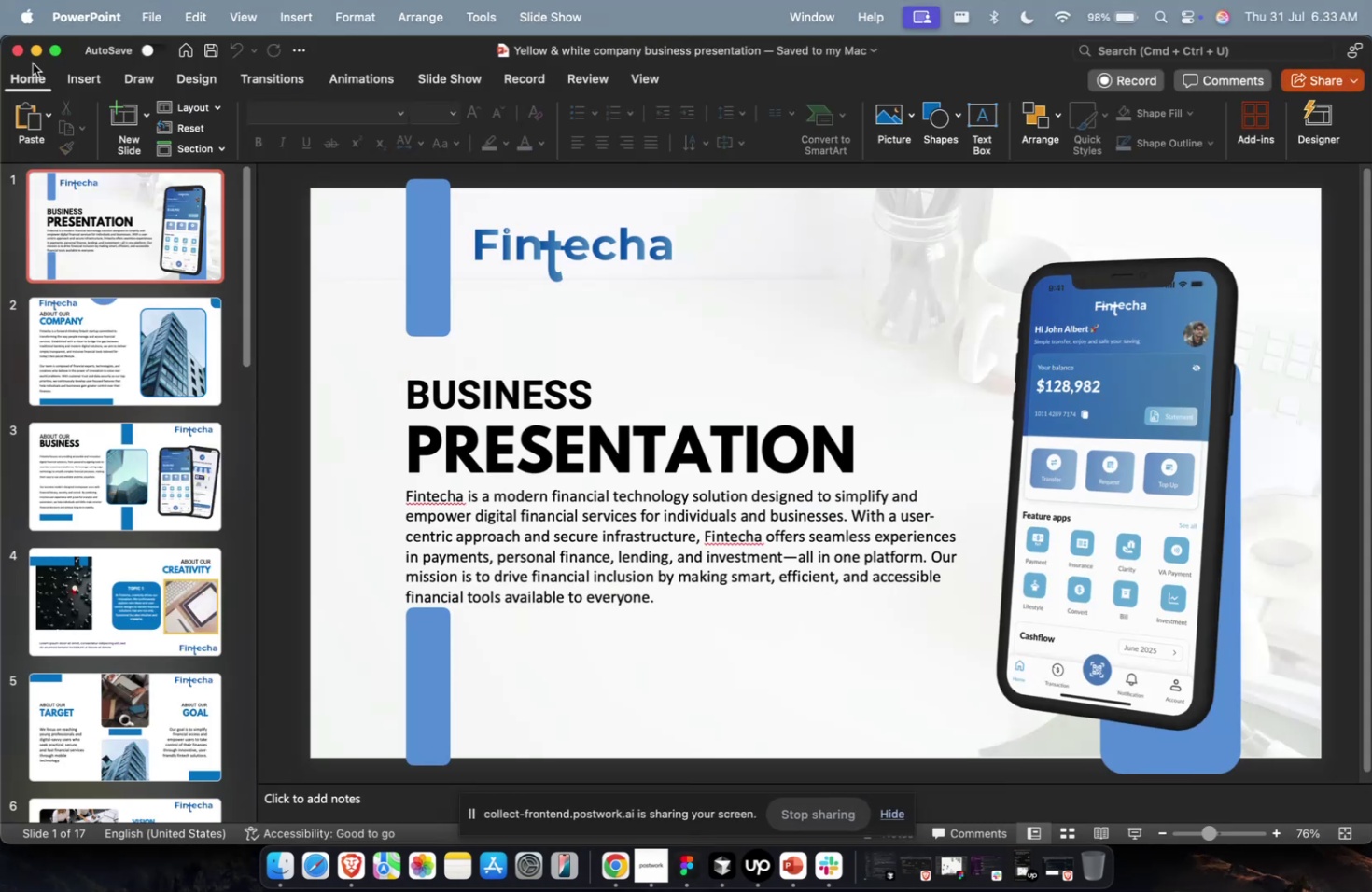 
left_click([25, 55])
 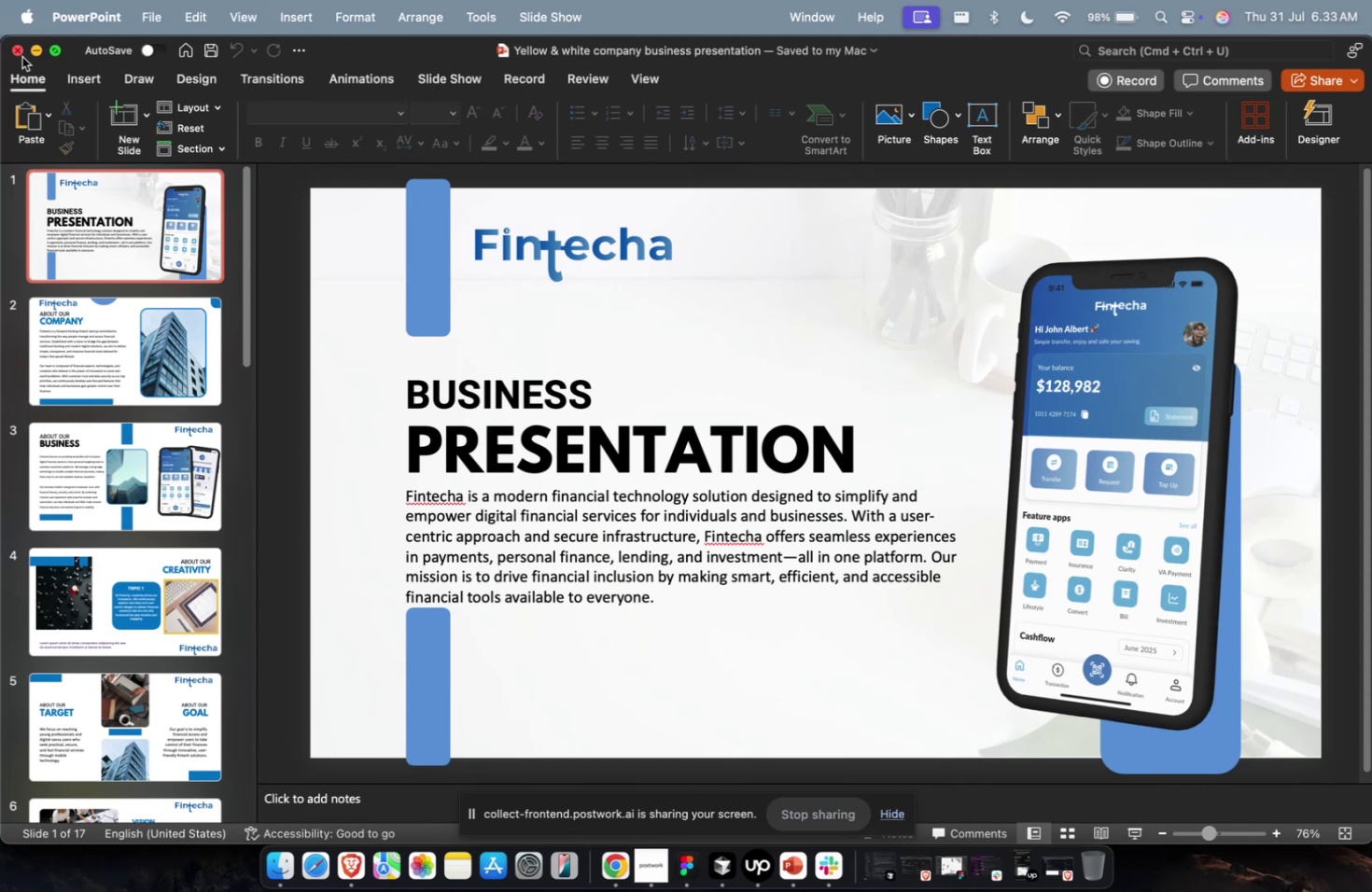 
left_click([14, 51])
 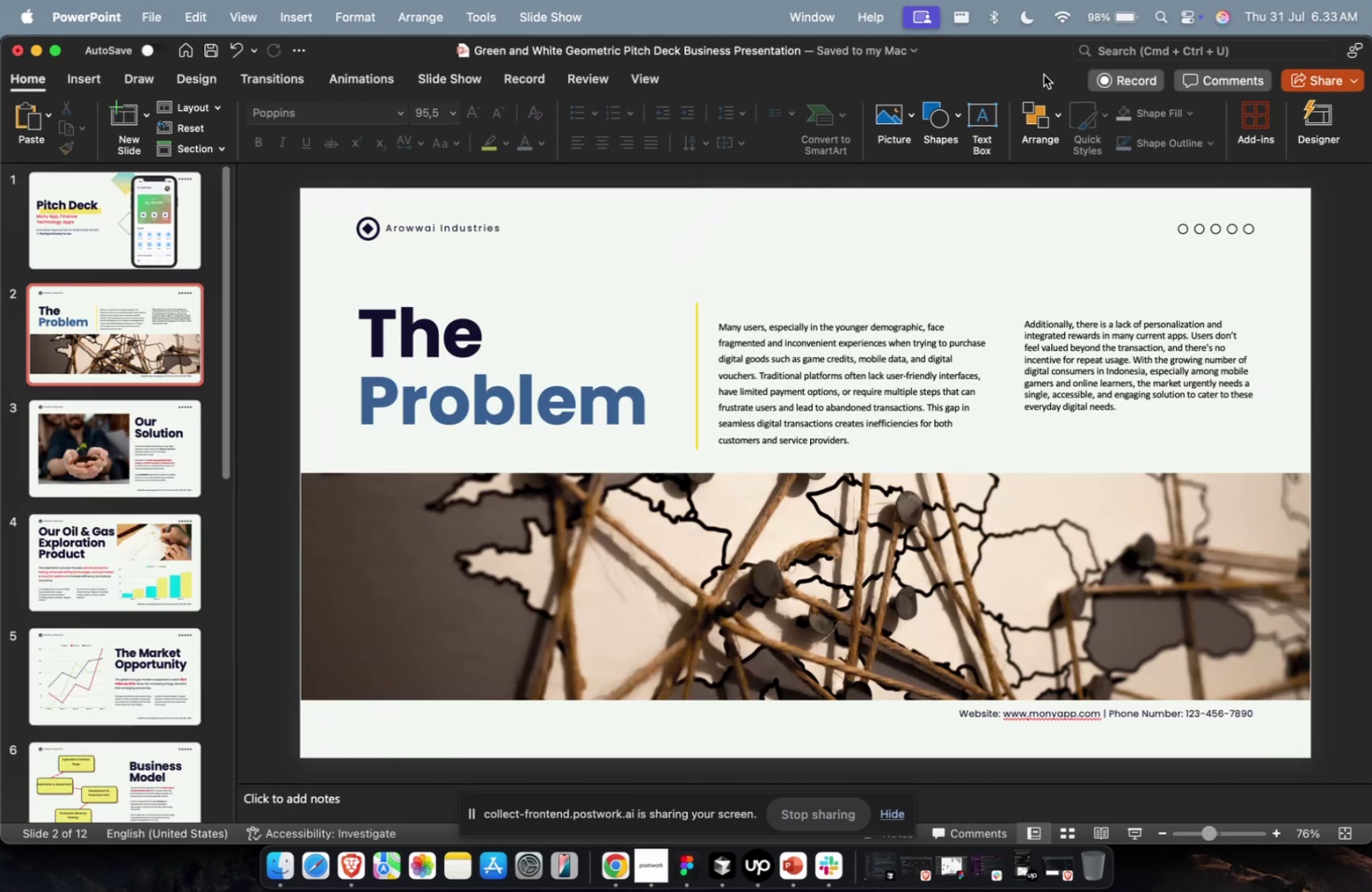 
key(Meta+CommandLeft)
 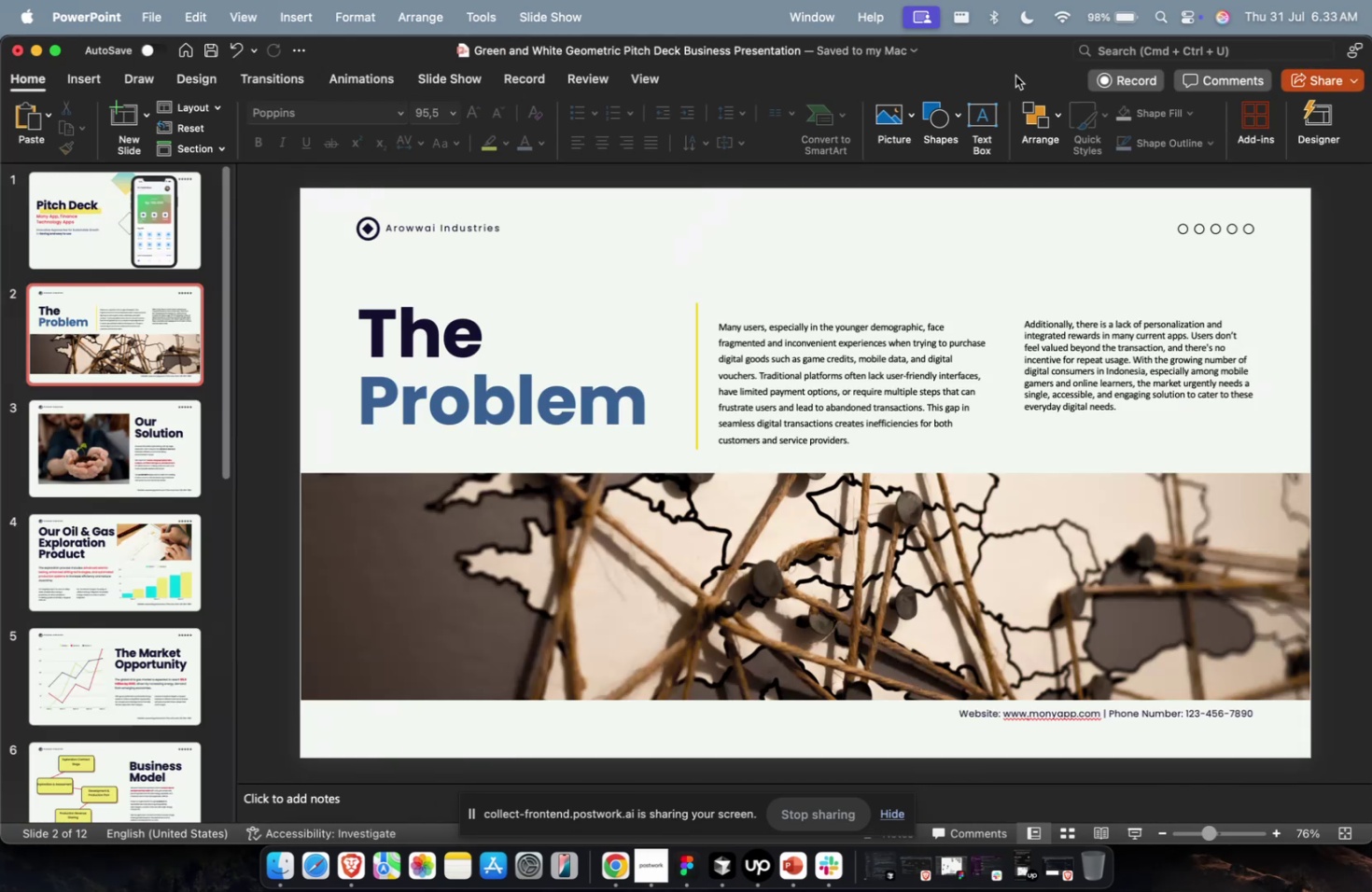 
key(Meta+1)
 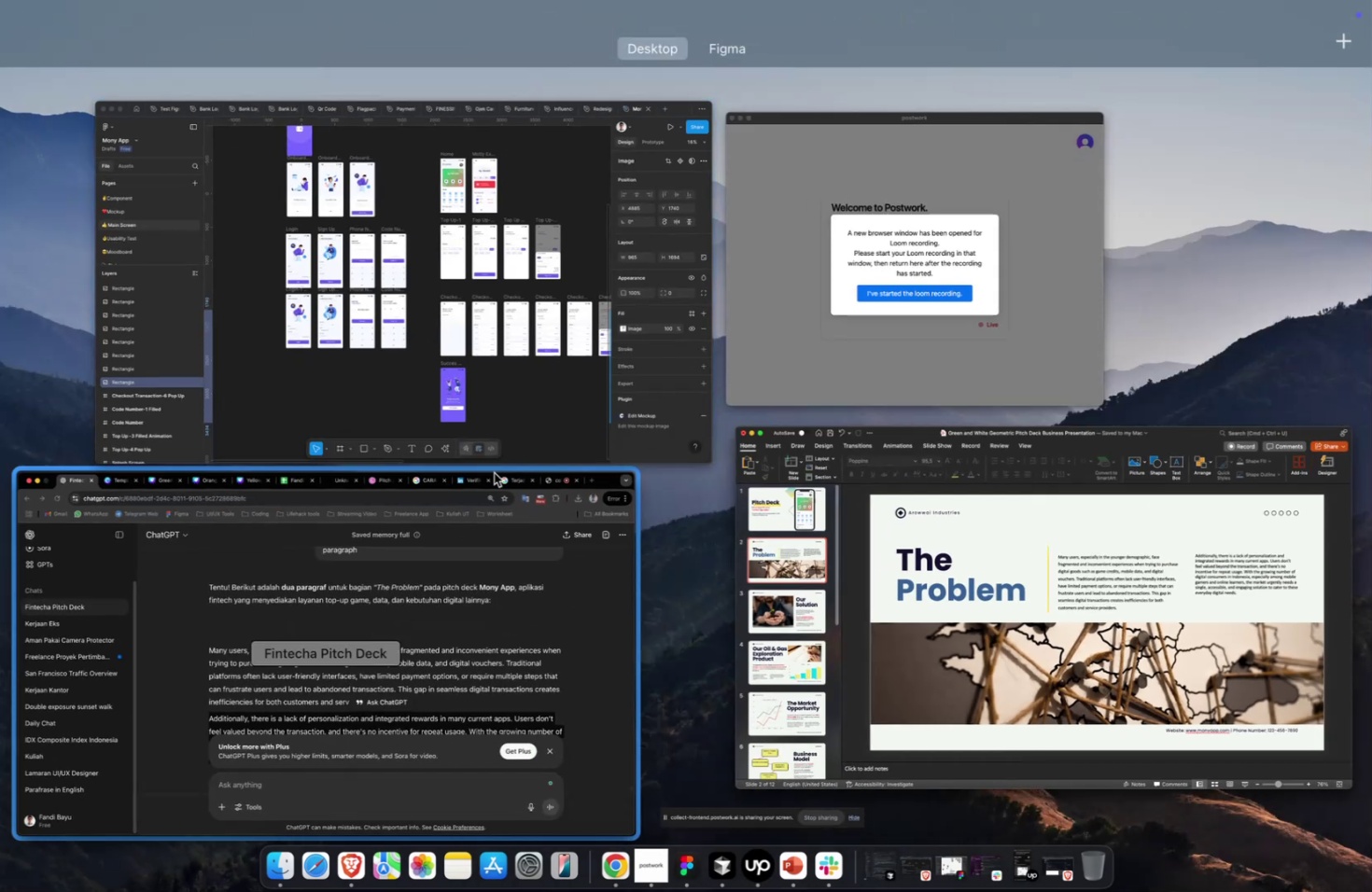 
left_click([485, 520])
 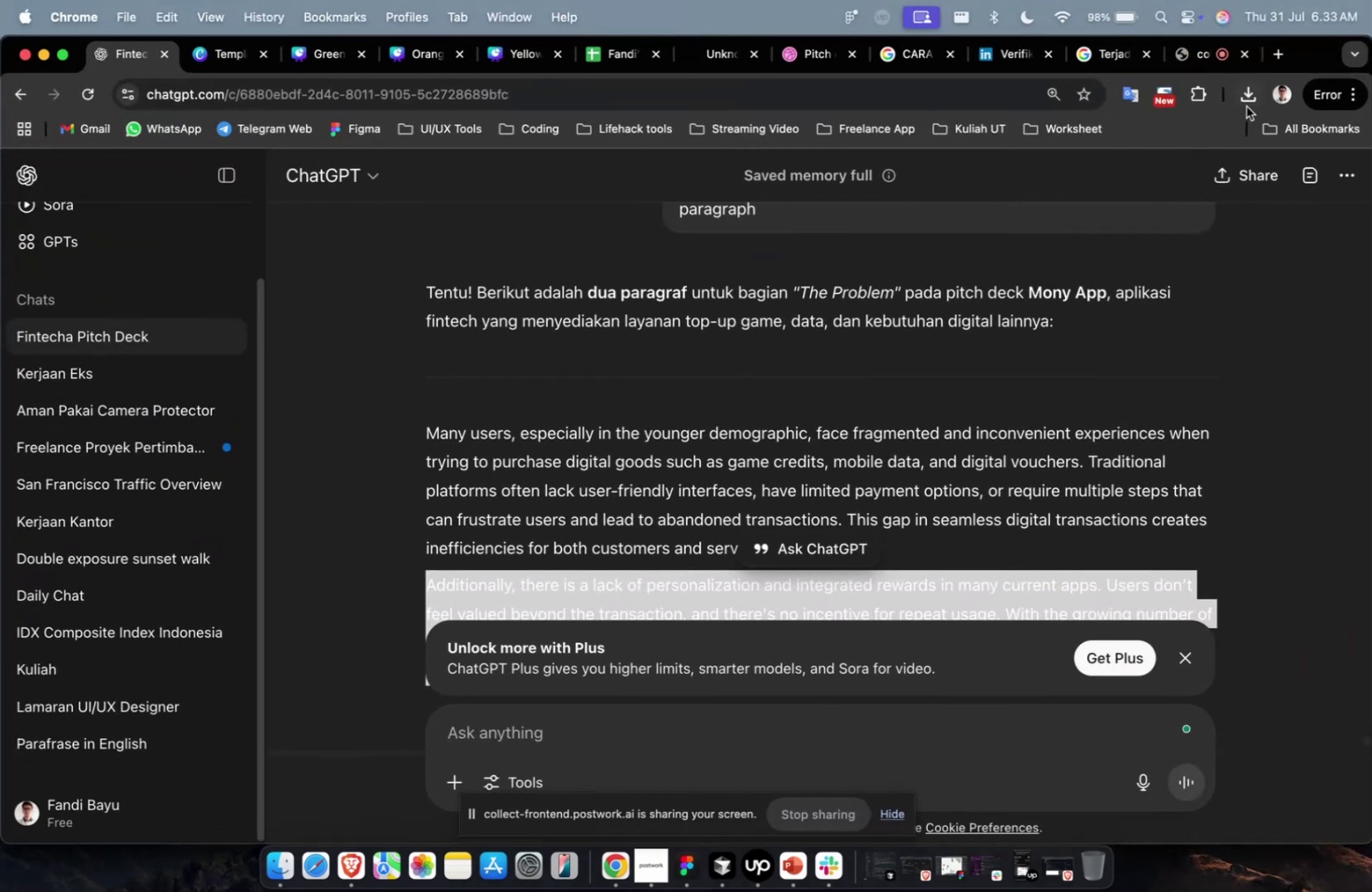 
left_click([1251, 98])
 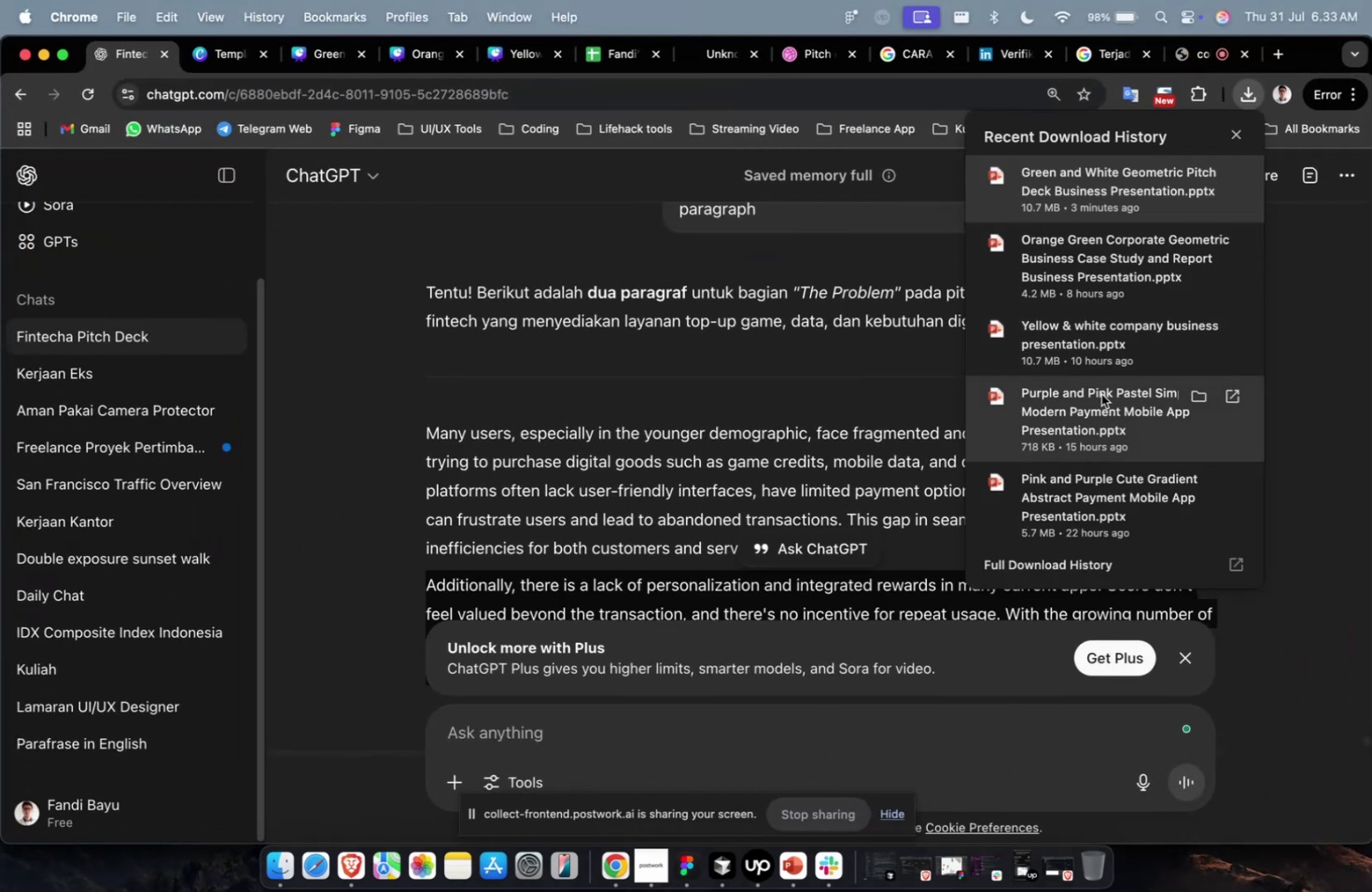 
left_click([1100, 394])
 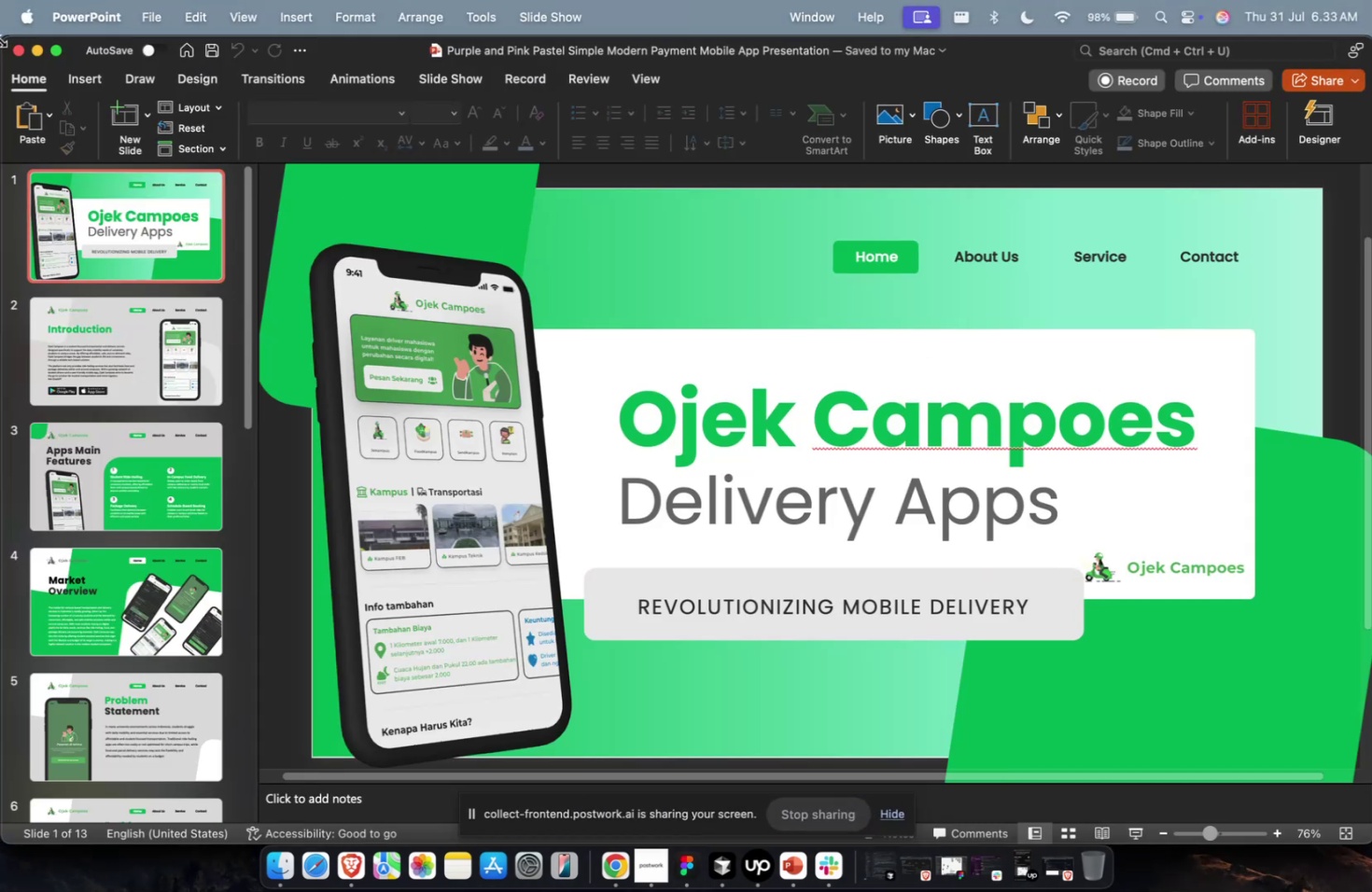 
left_click([13, 50])
 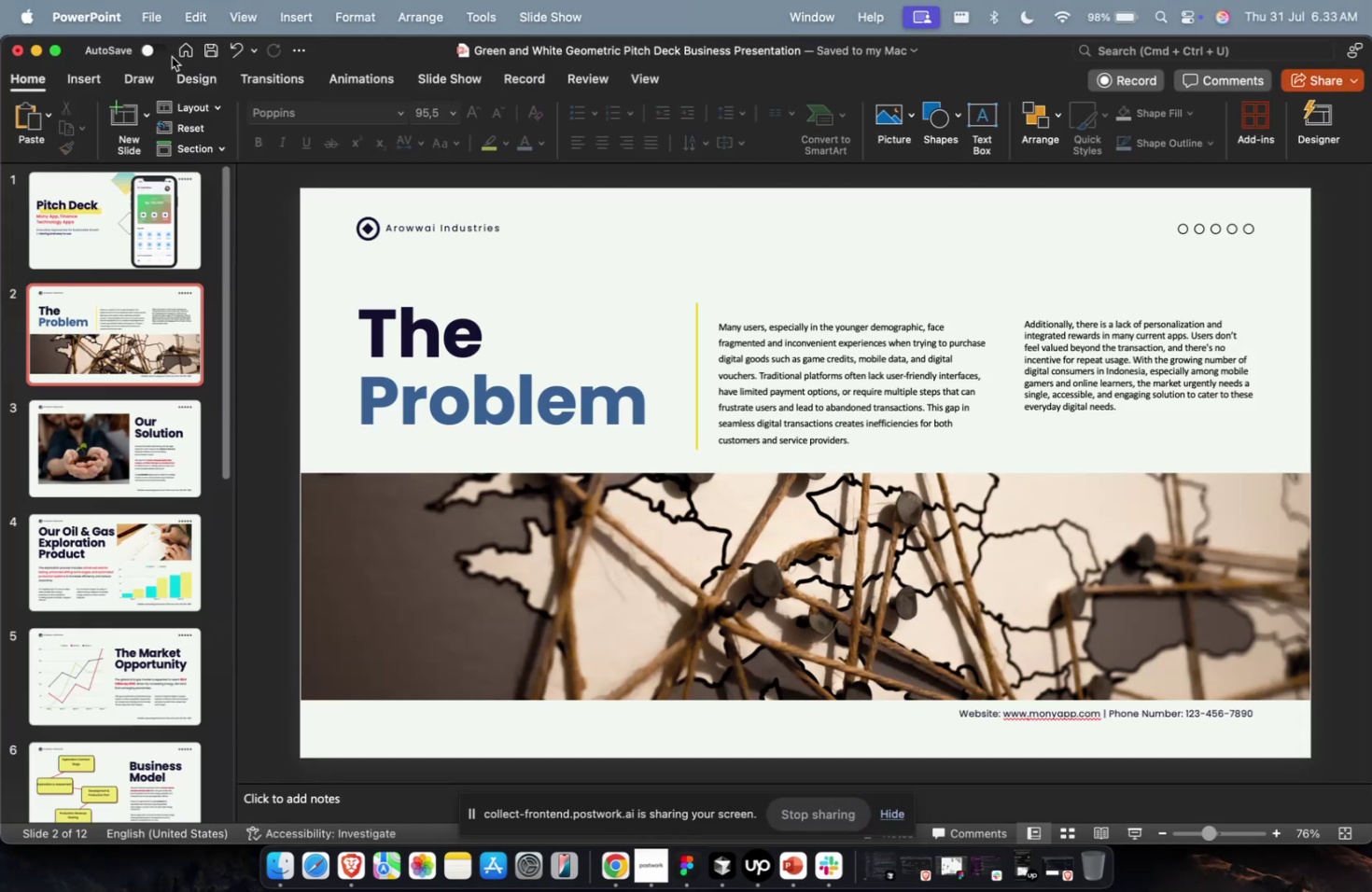 
key(Meta+CommandLeft)
 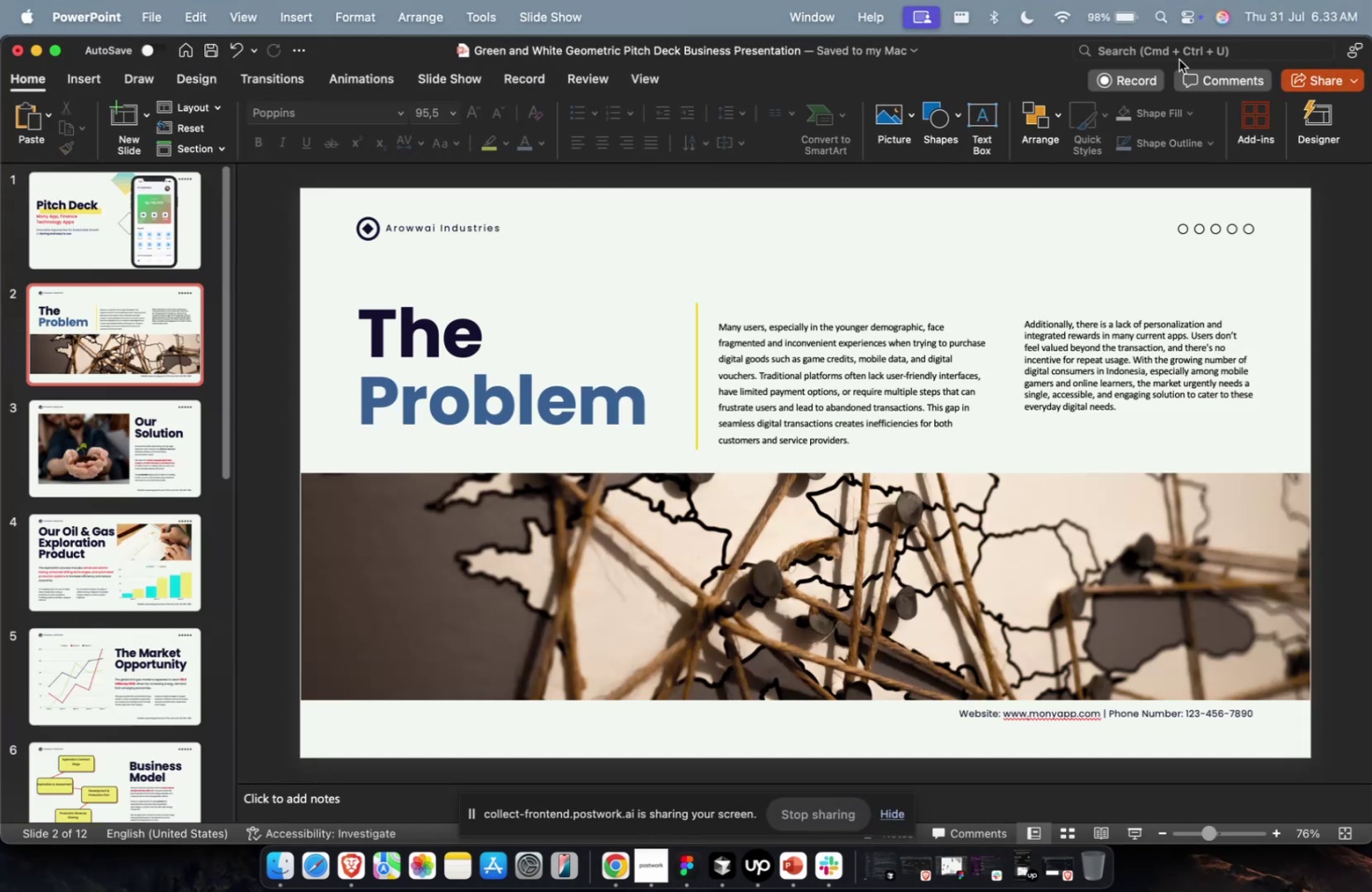 
key(Meta+1)
 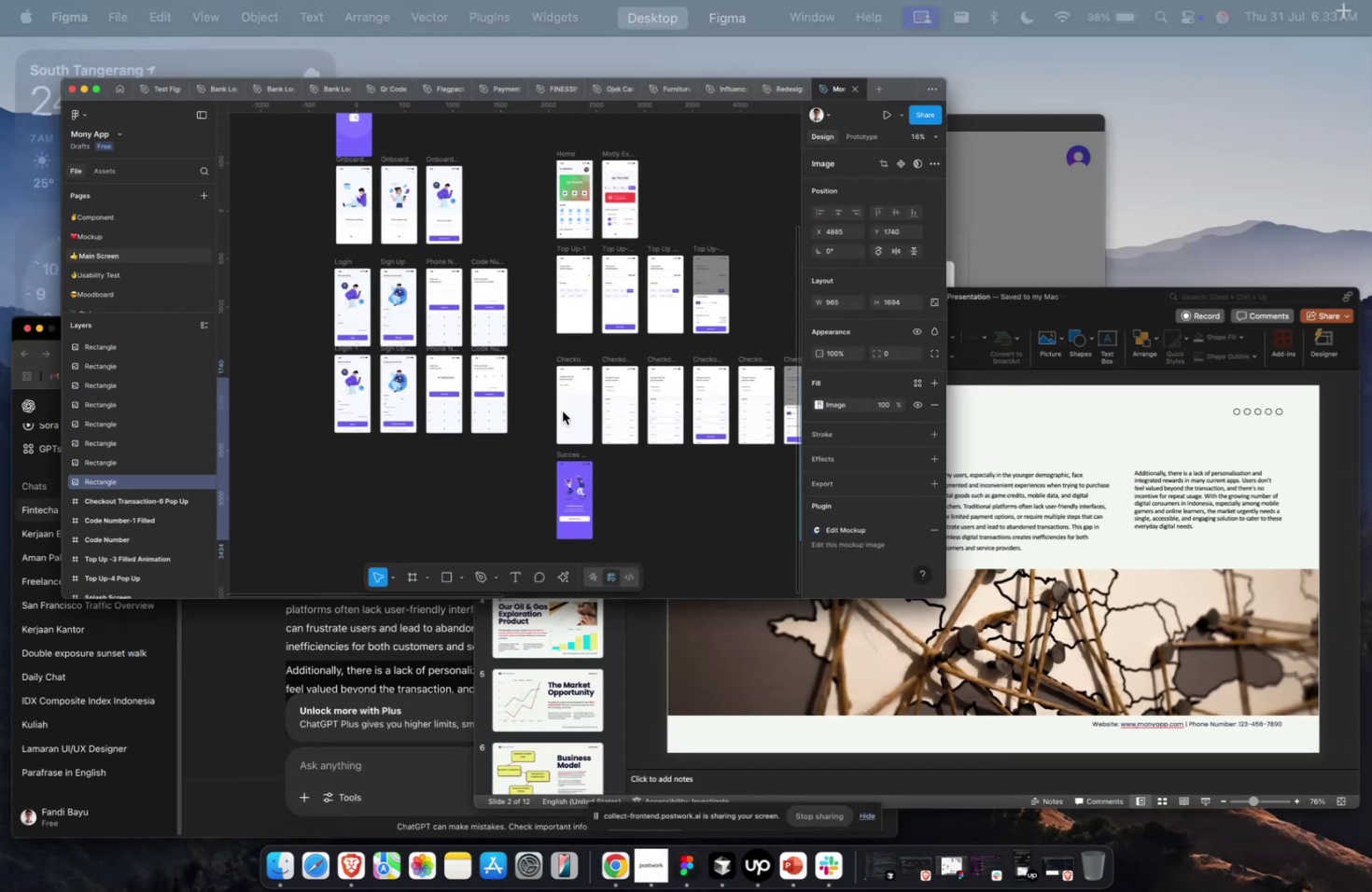 
key(Meta+1)
 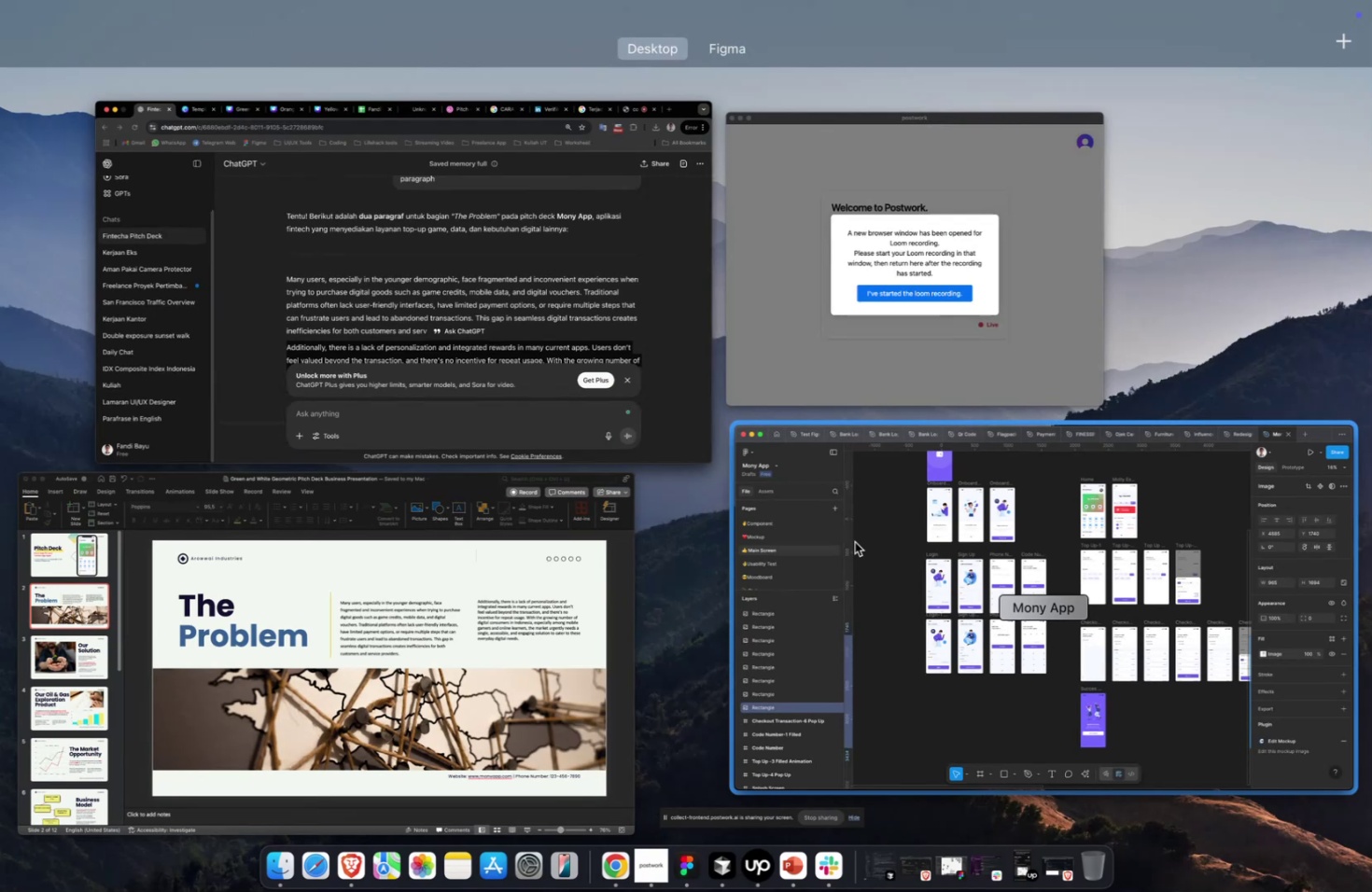 
left_click([516, 341])
 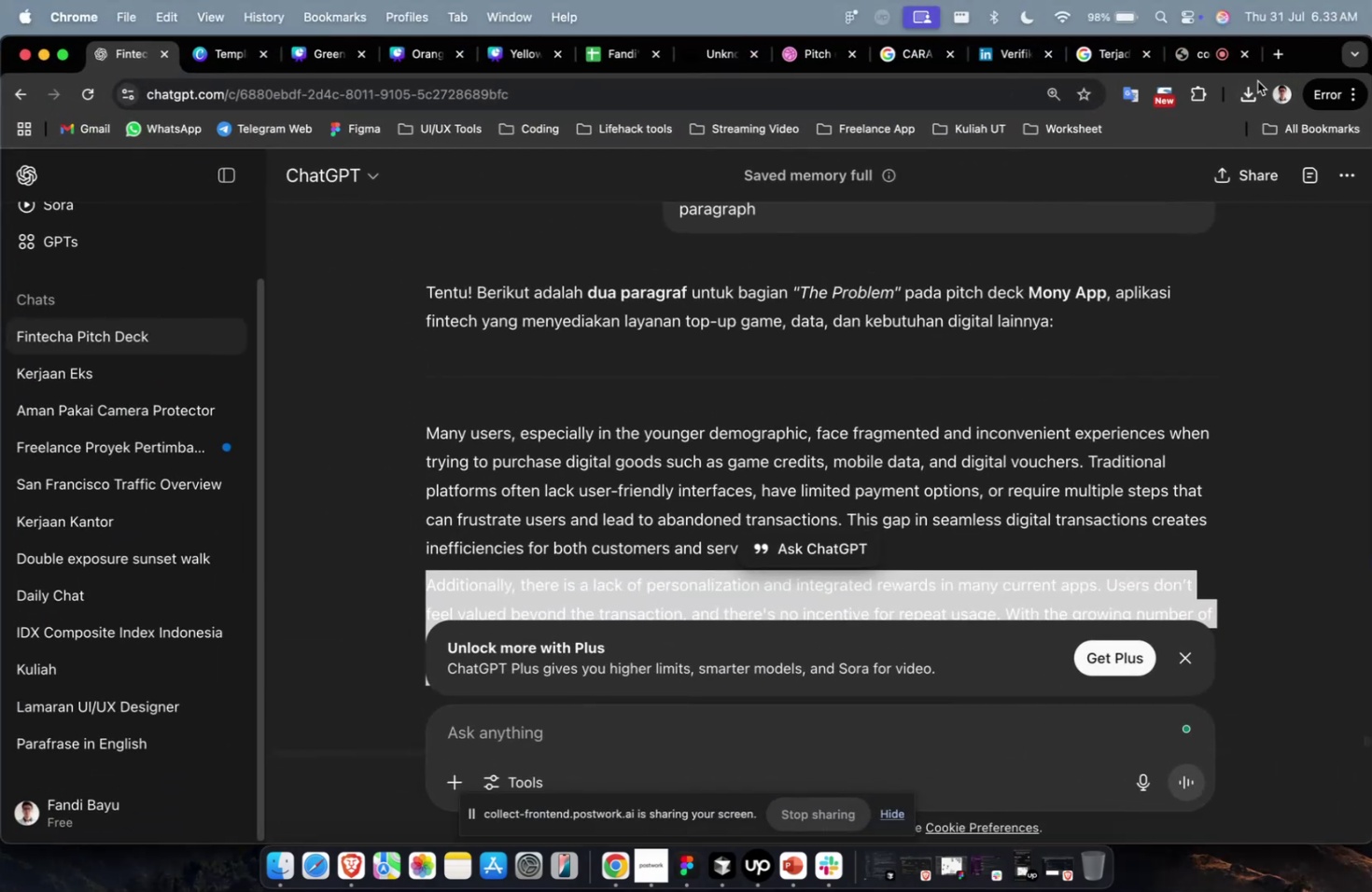 
left_click([1249, 90])
 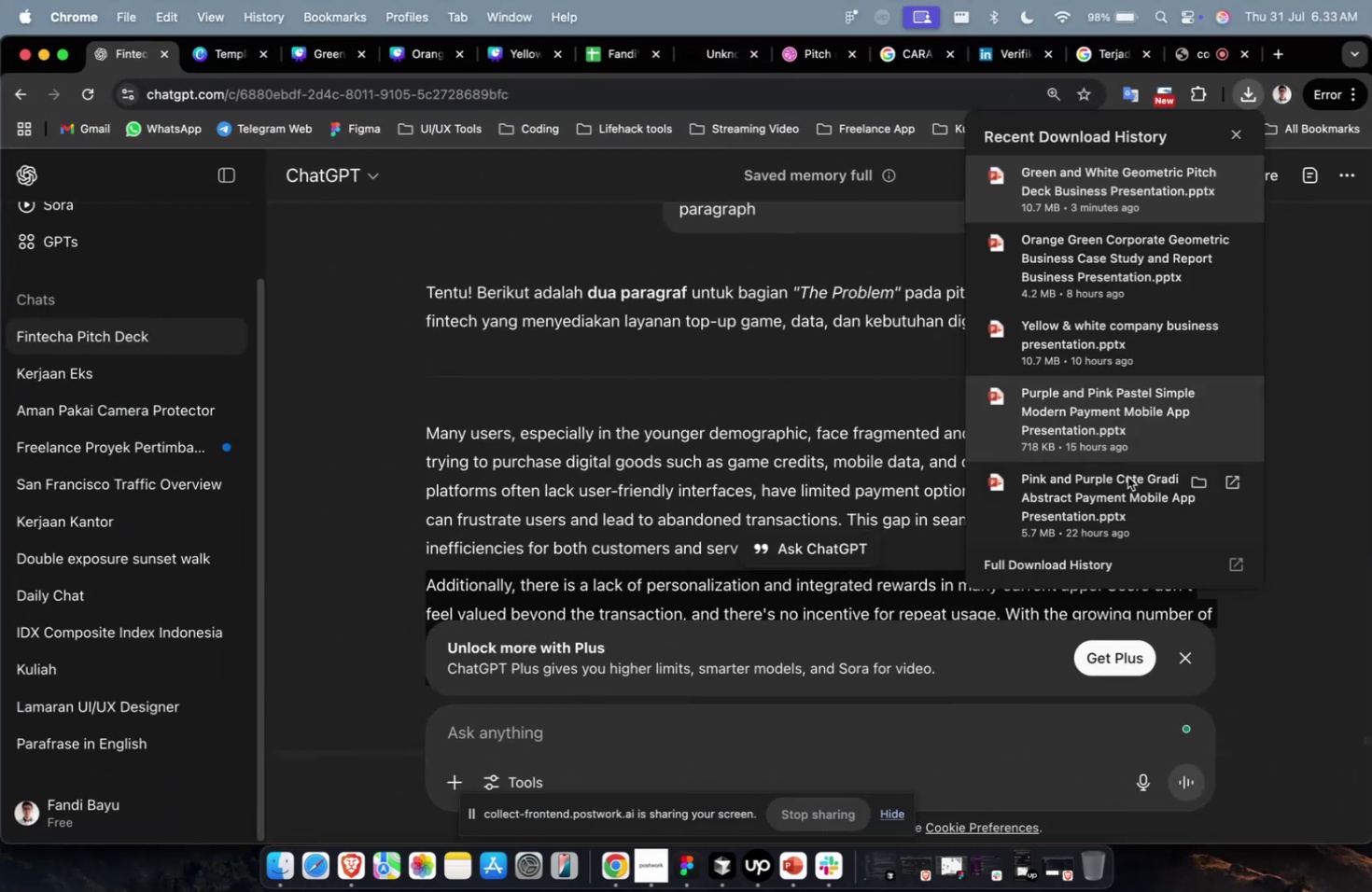 
left_click([1126, 479])
 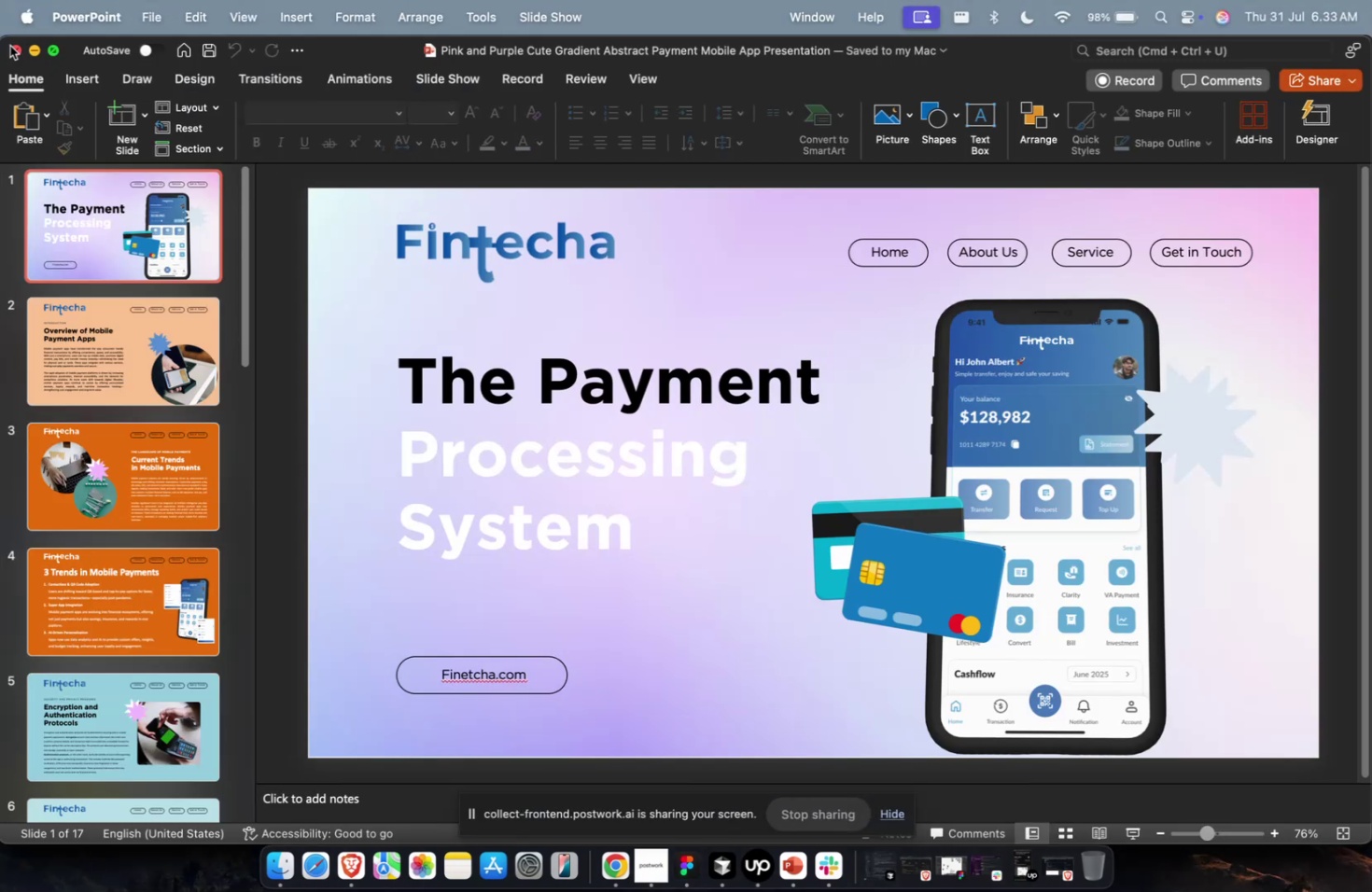 
left_click([14, 50])
 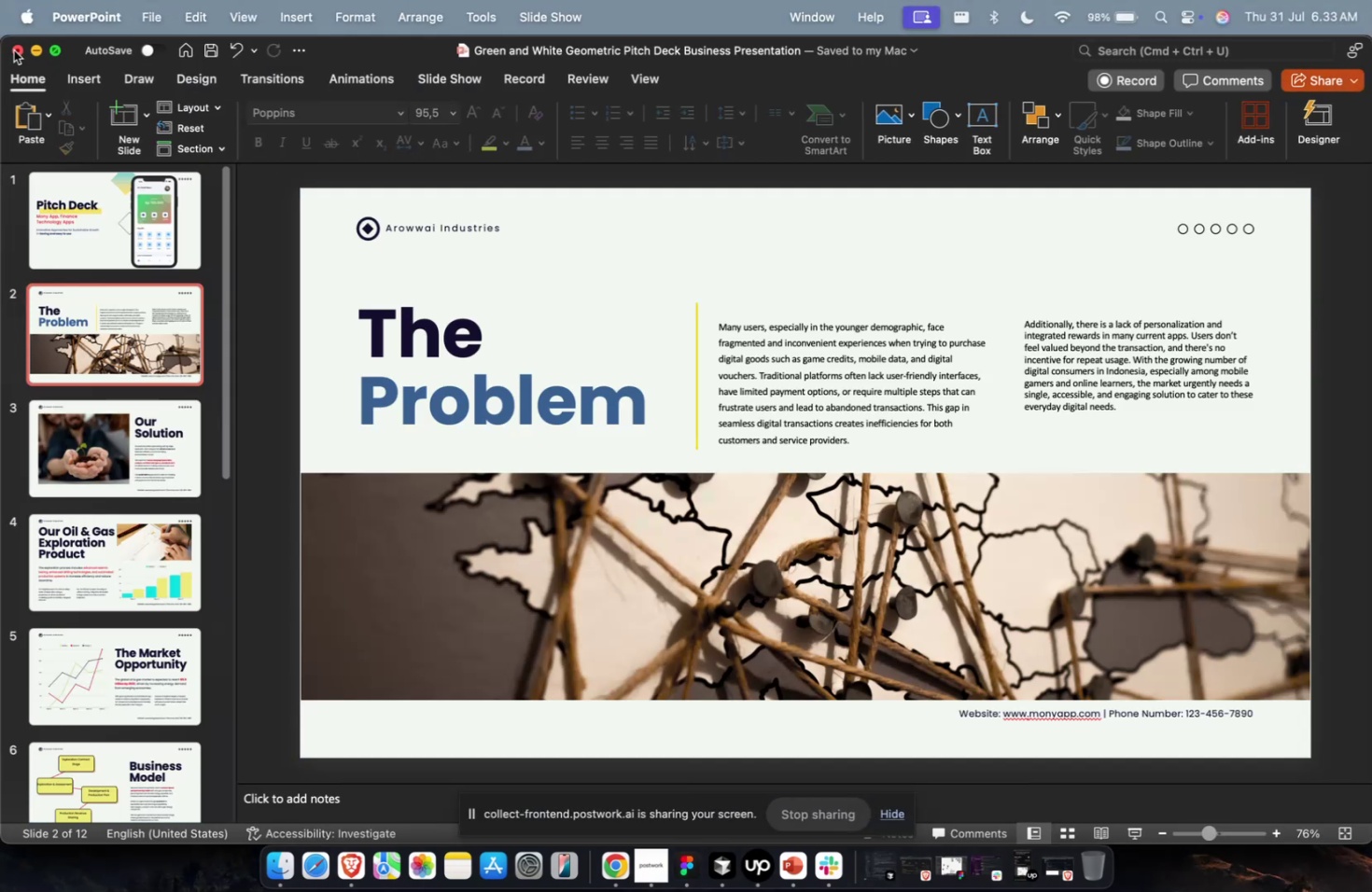 
key(Meta+CommandLeft)
 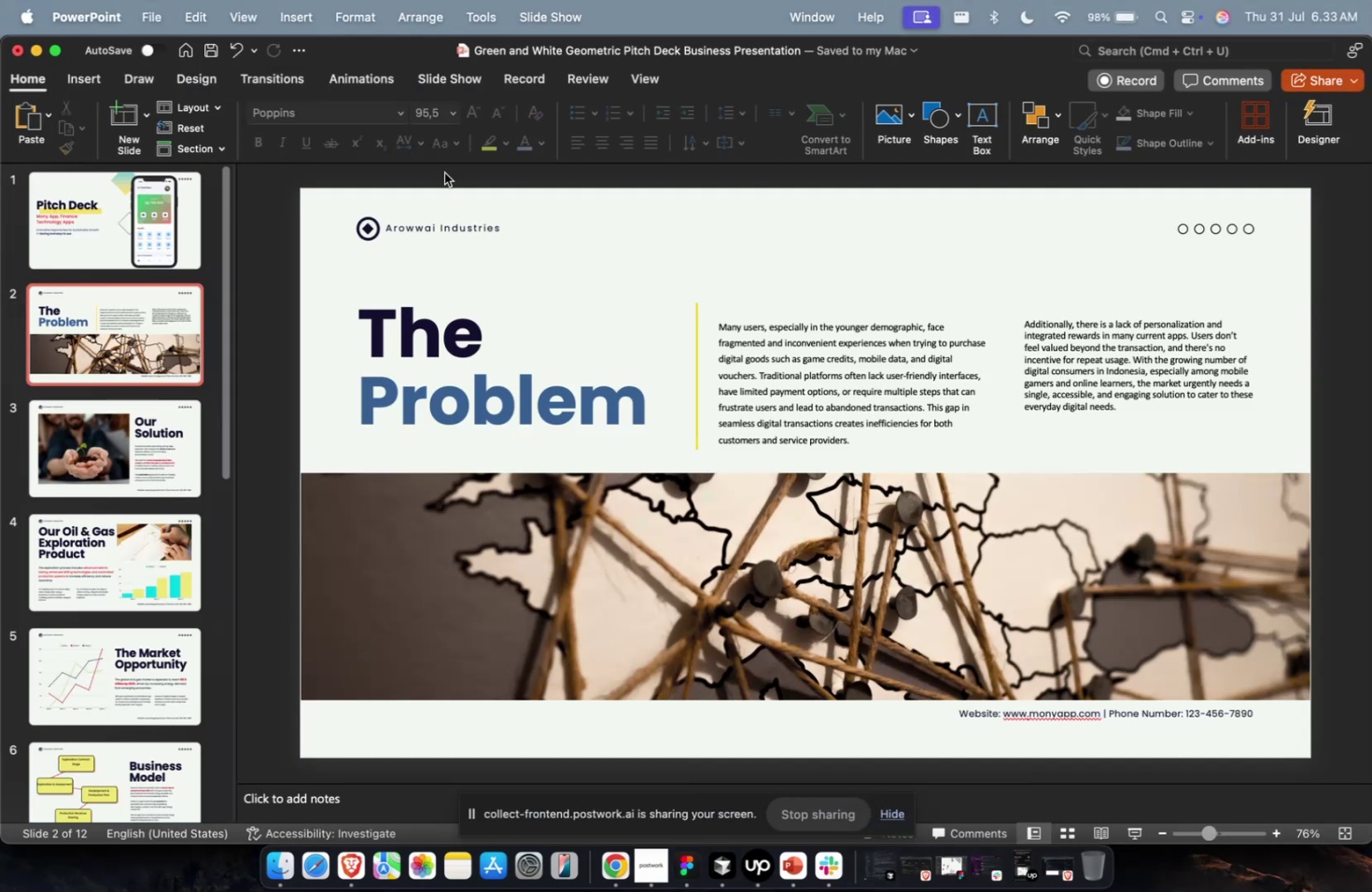 
key(Meta+1)
 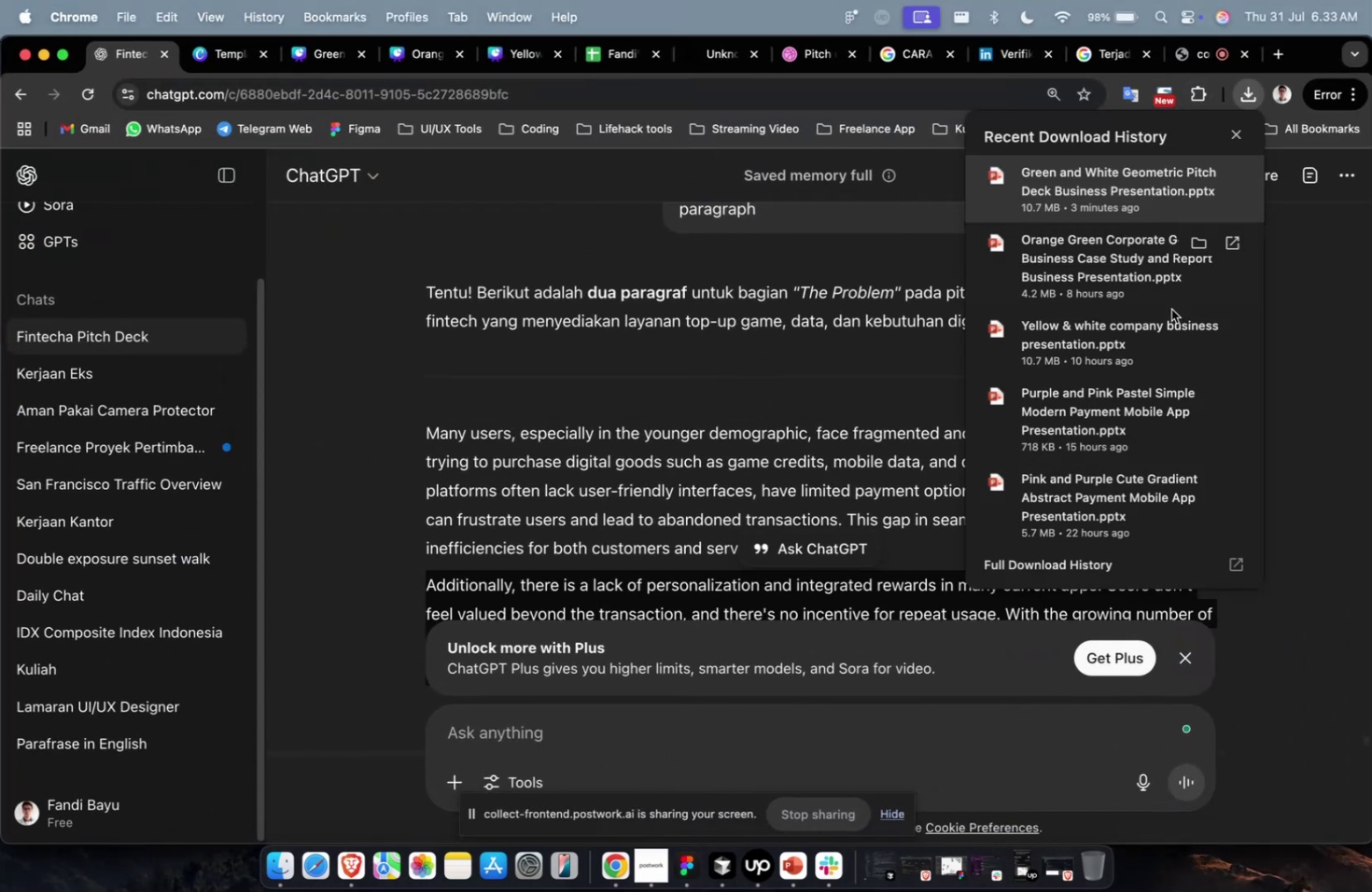 
left_click([1095, 561])
 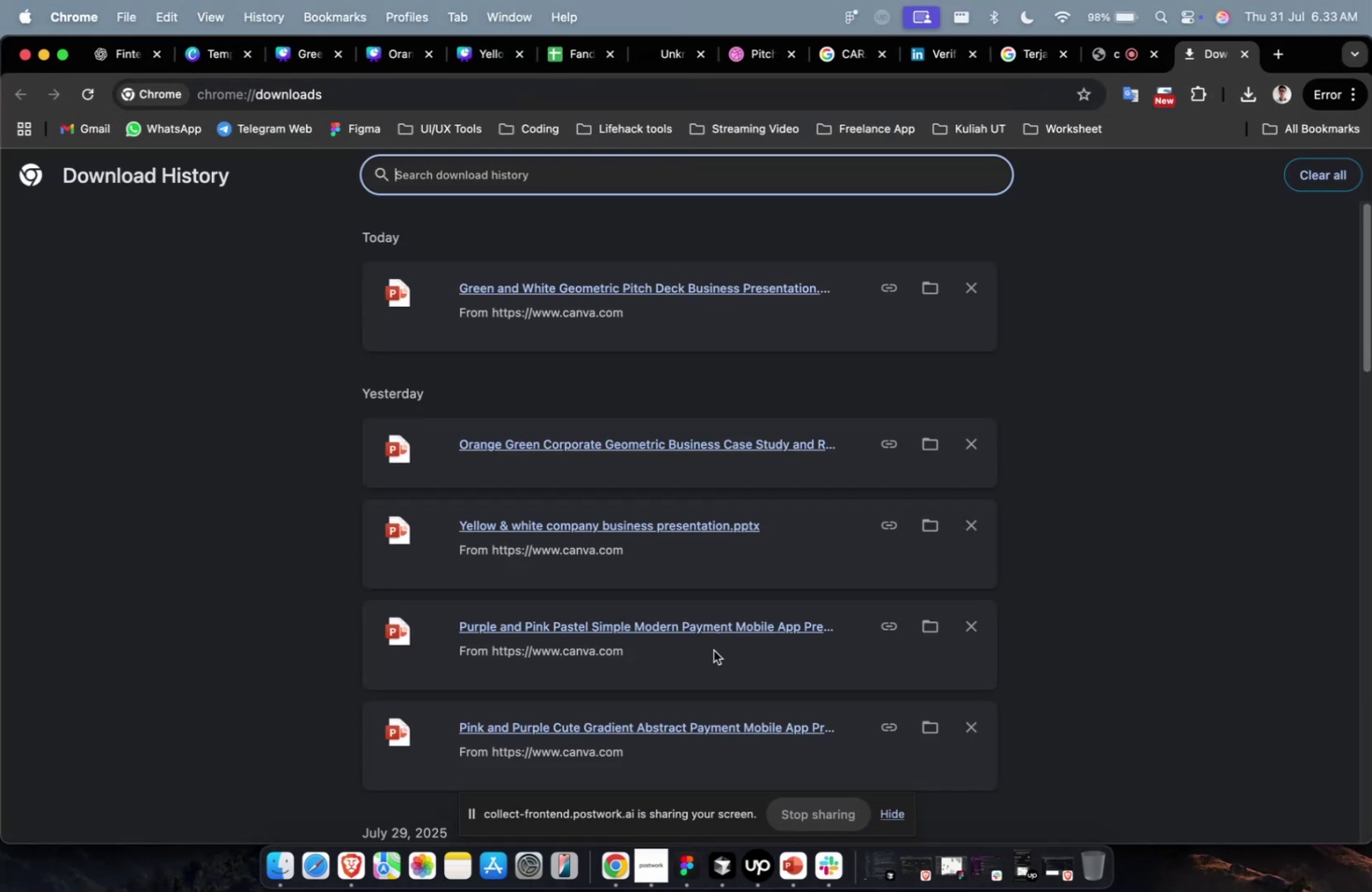 
scroll: coordinate [707, 654], scroll_direction: down, amount: 4.0
 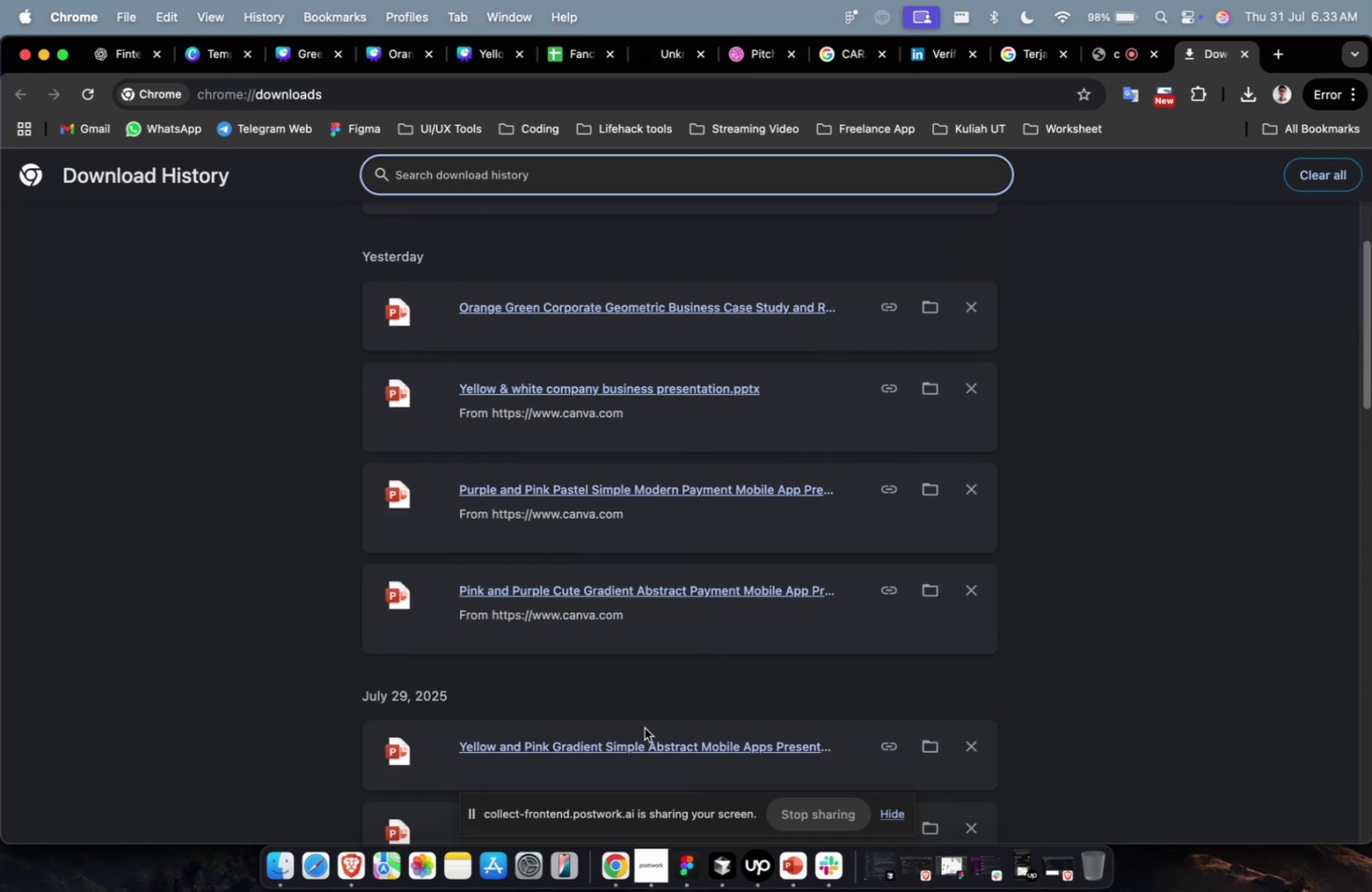 
left_click([634, 742])
 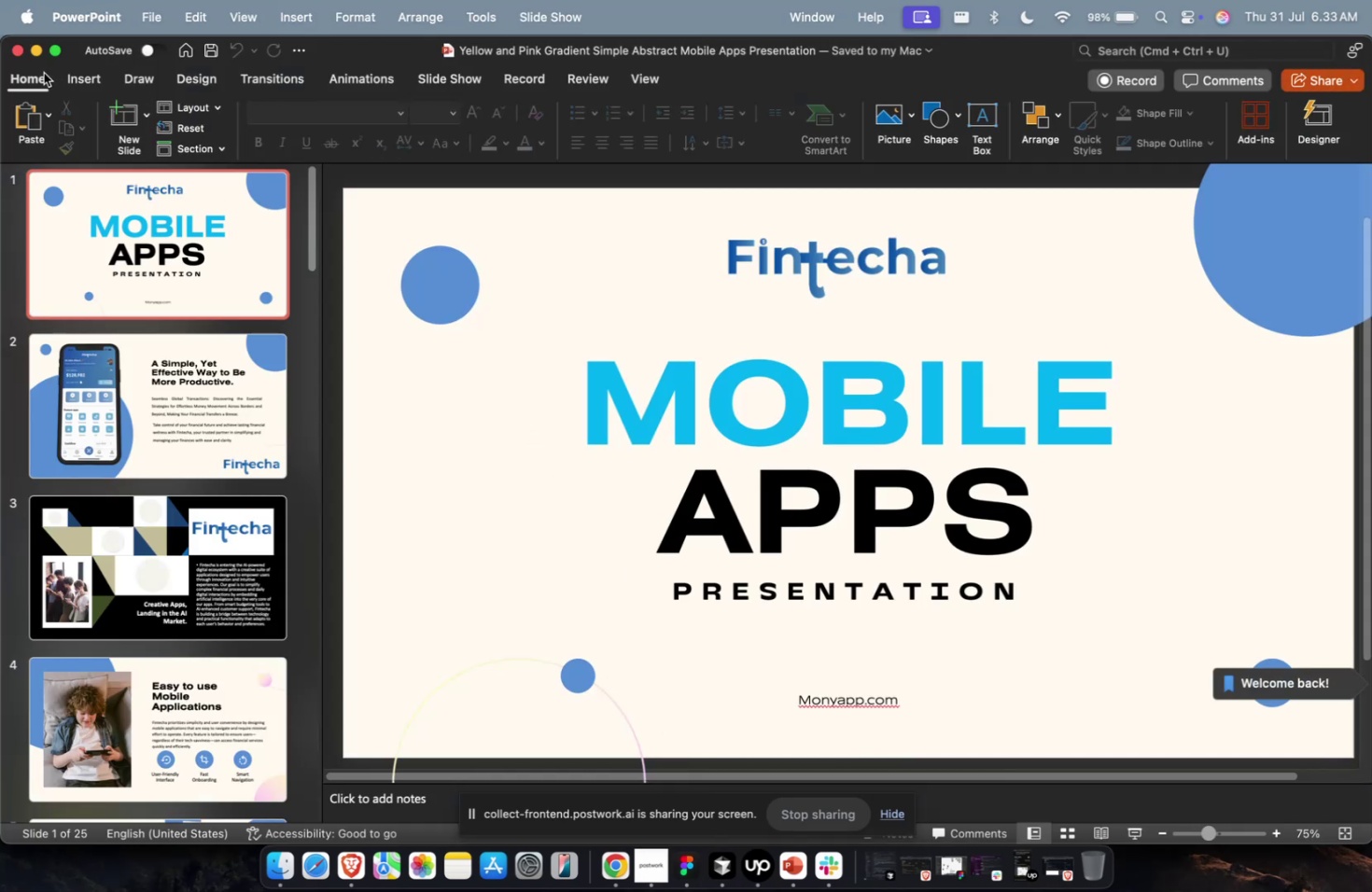 
left_click([19, 51])
 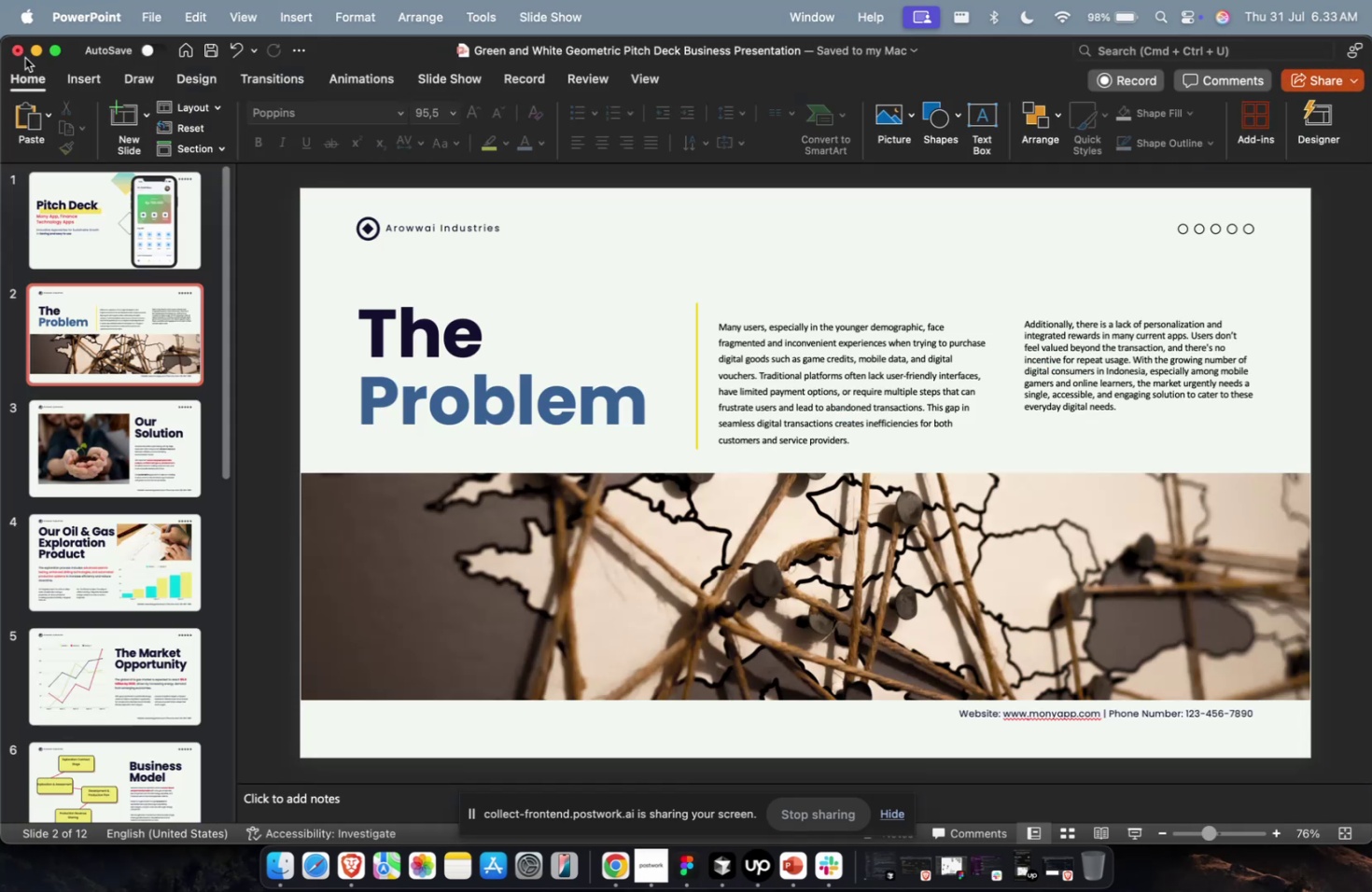 
key(Meta+CommandLeft)
 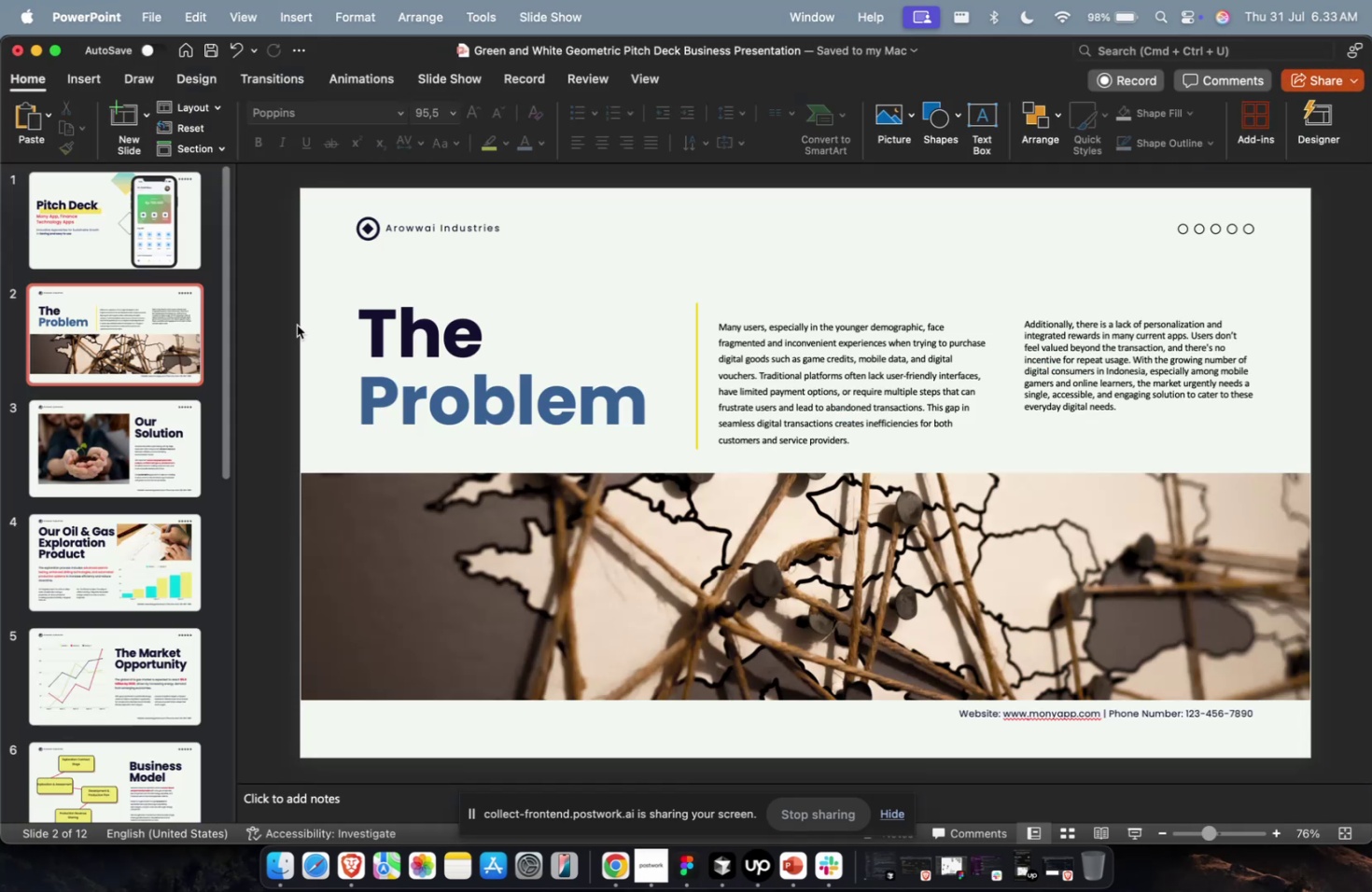 
key(Meta+1)
 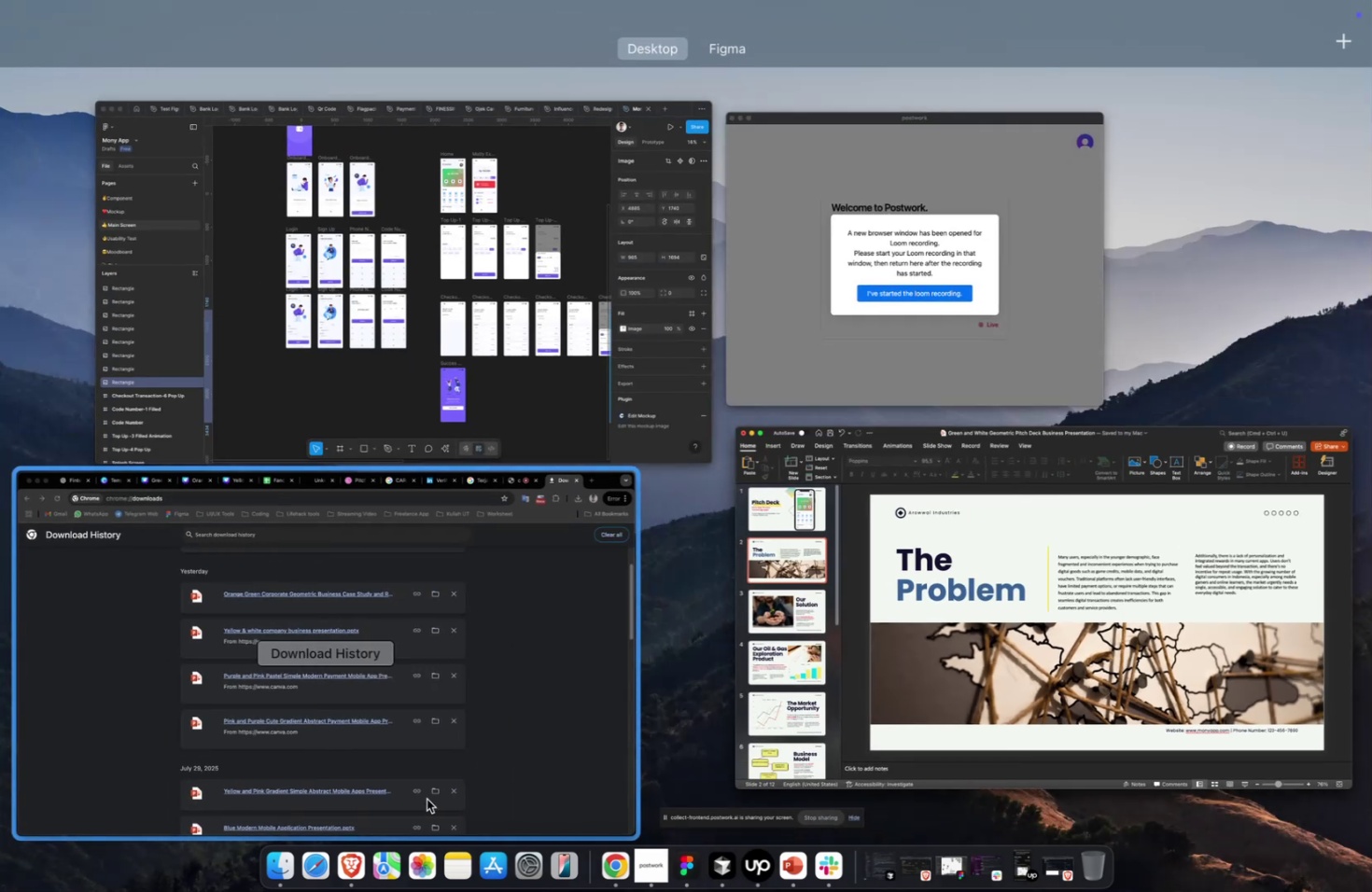 
left_click([413, 746])
 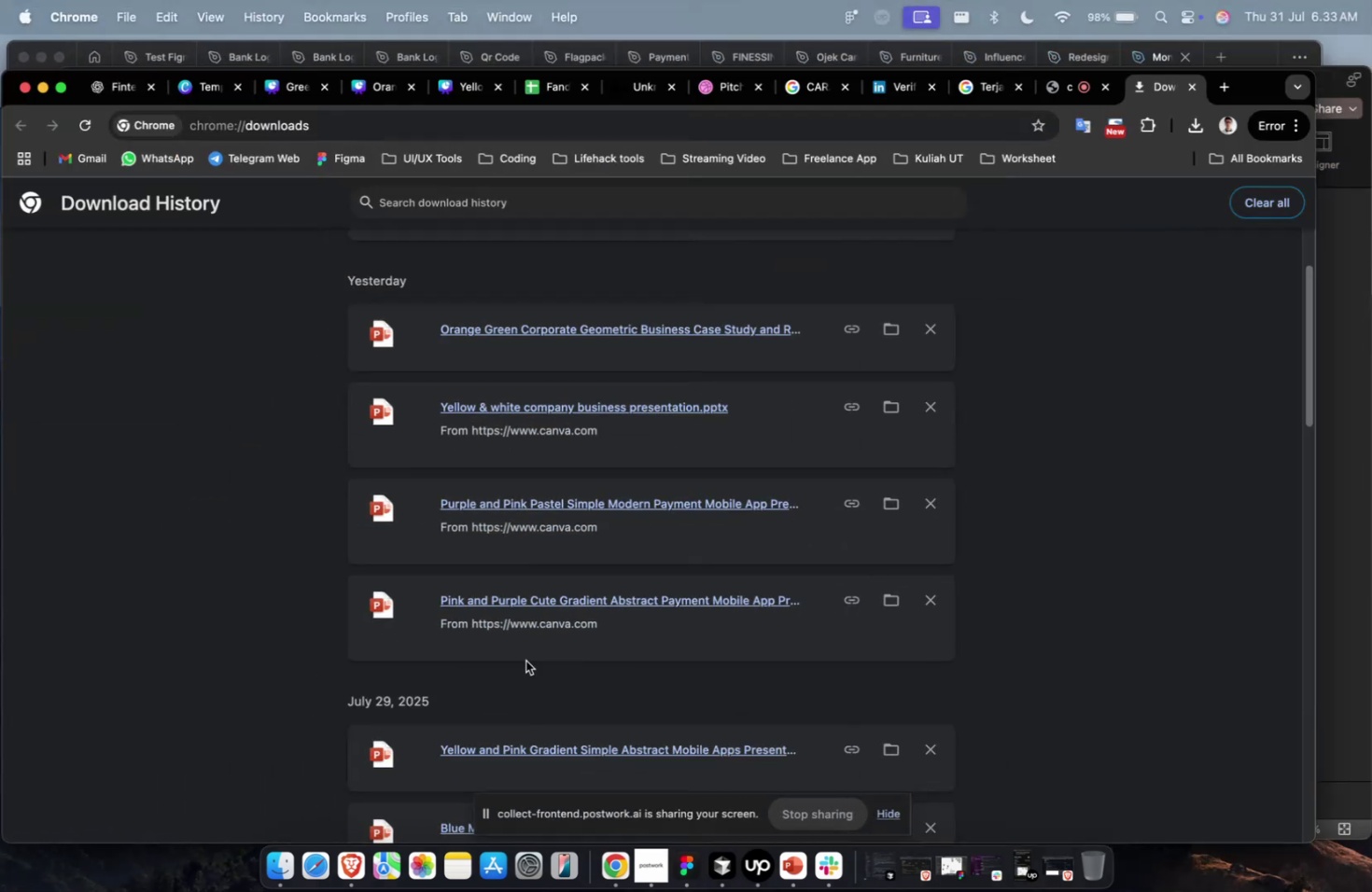 
scroll: coordinate [551, 630], scroll_direction: down, amount: 9.0
 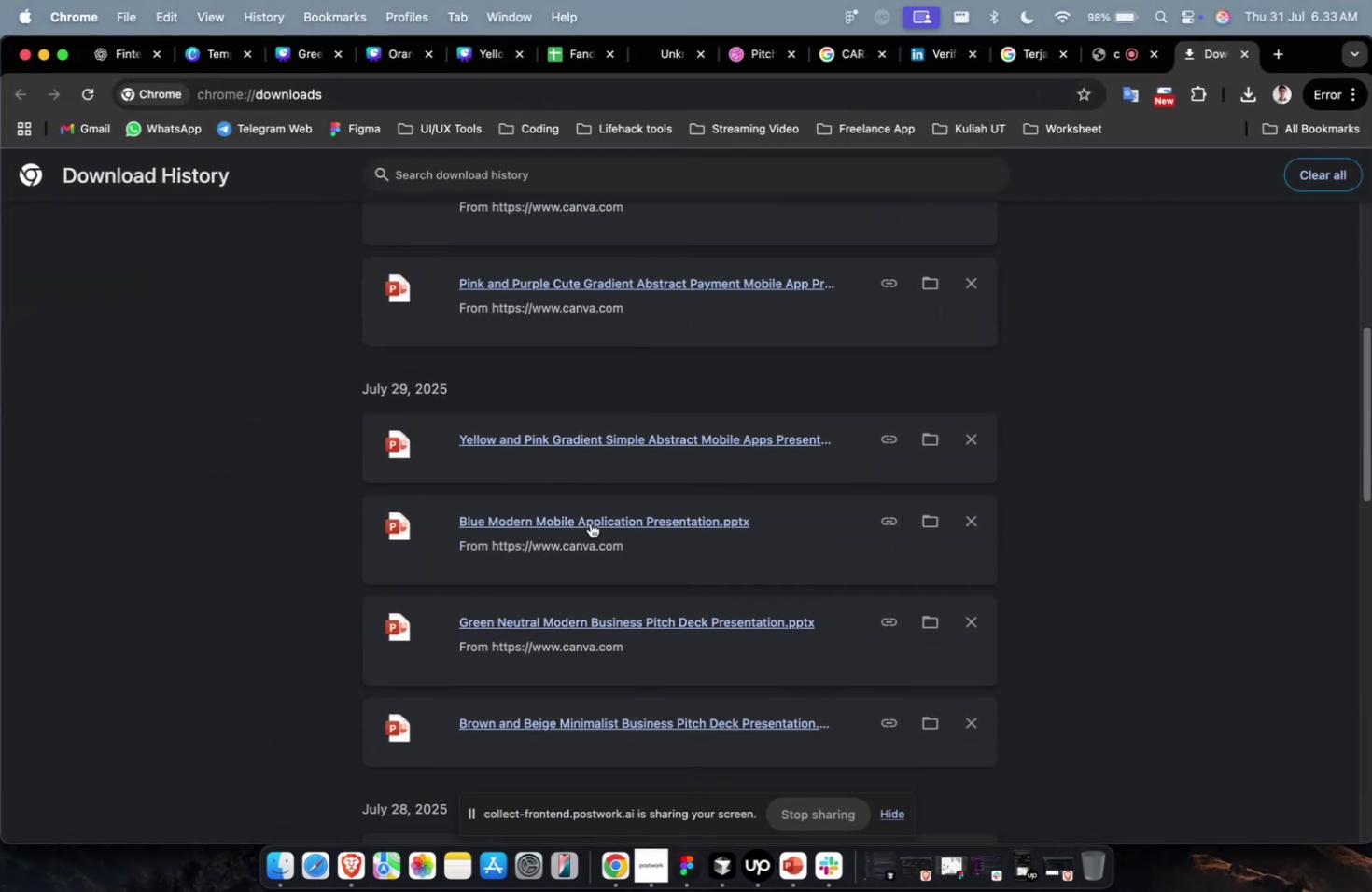 
left_click([595, 514])
 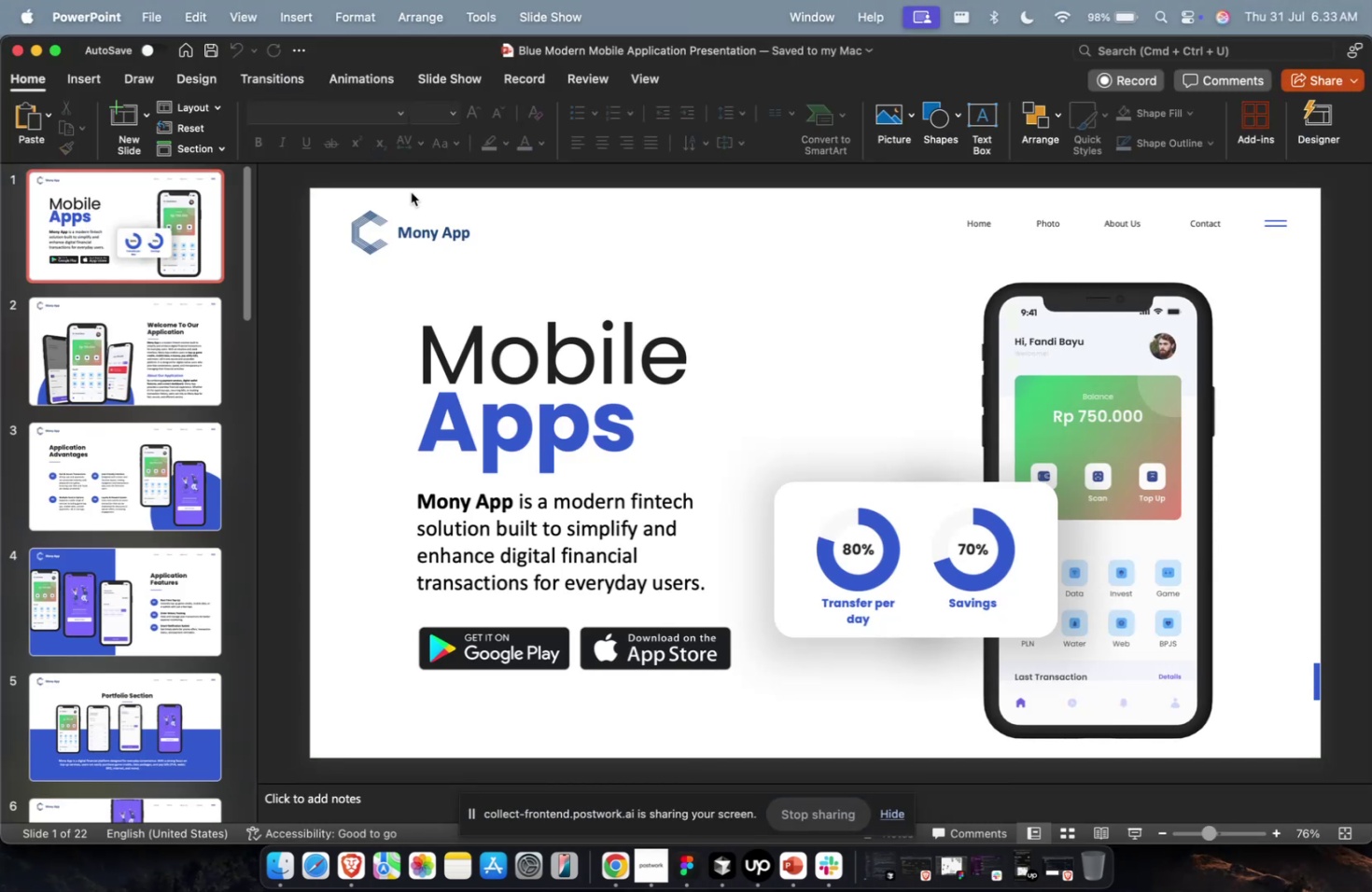 
left_click([420, 227])
 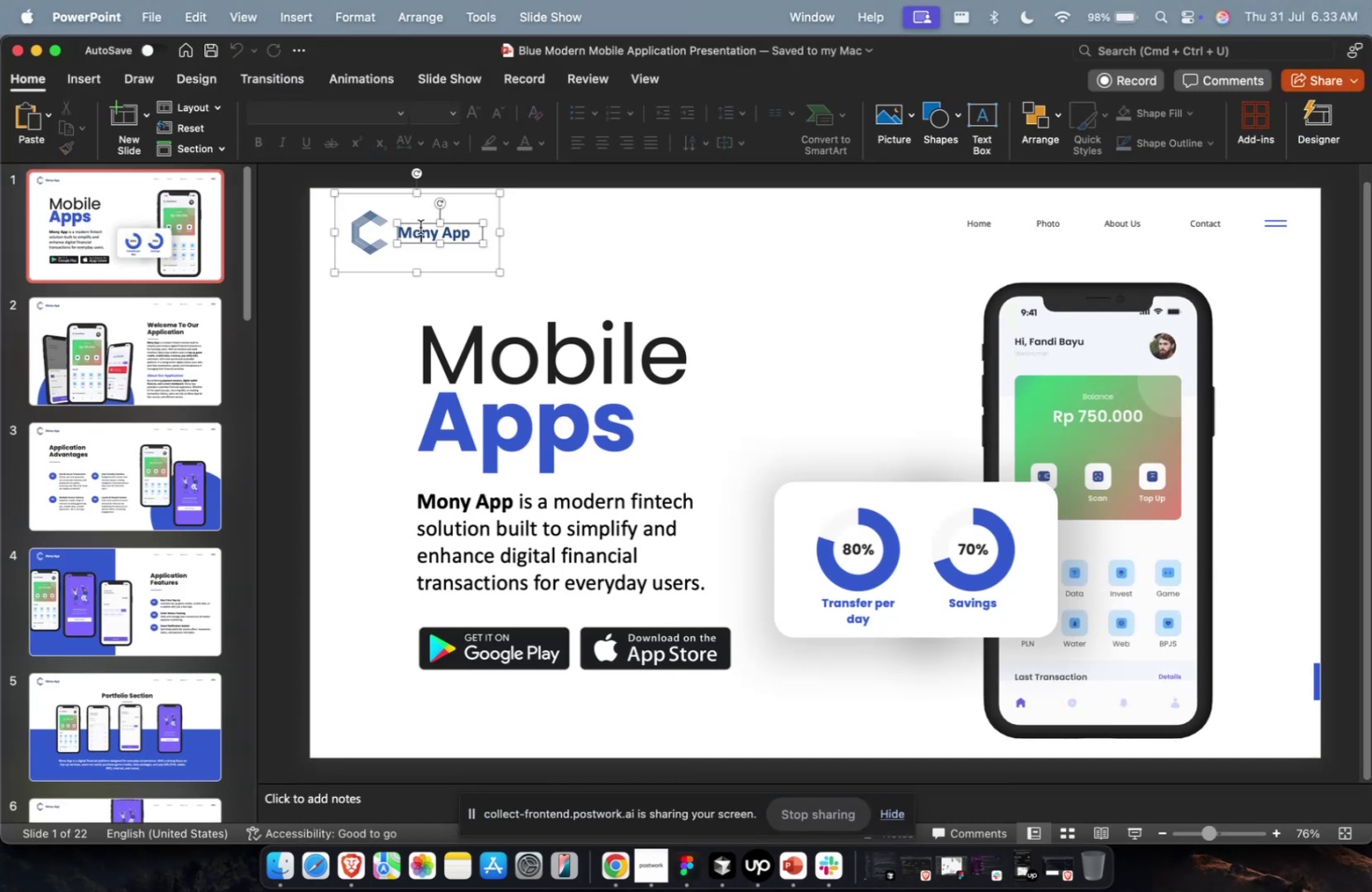 
hold_key(key=ShiftLeft, duration=0.72)
 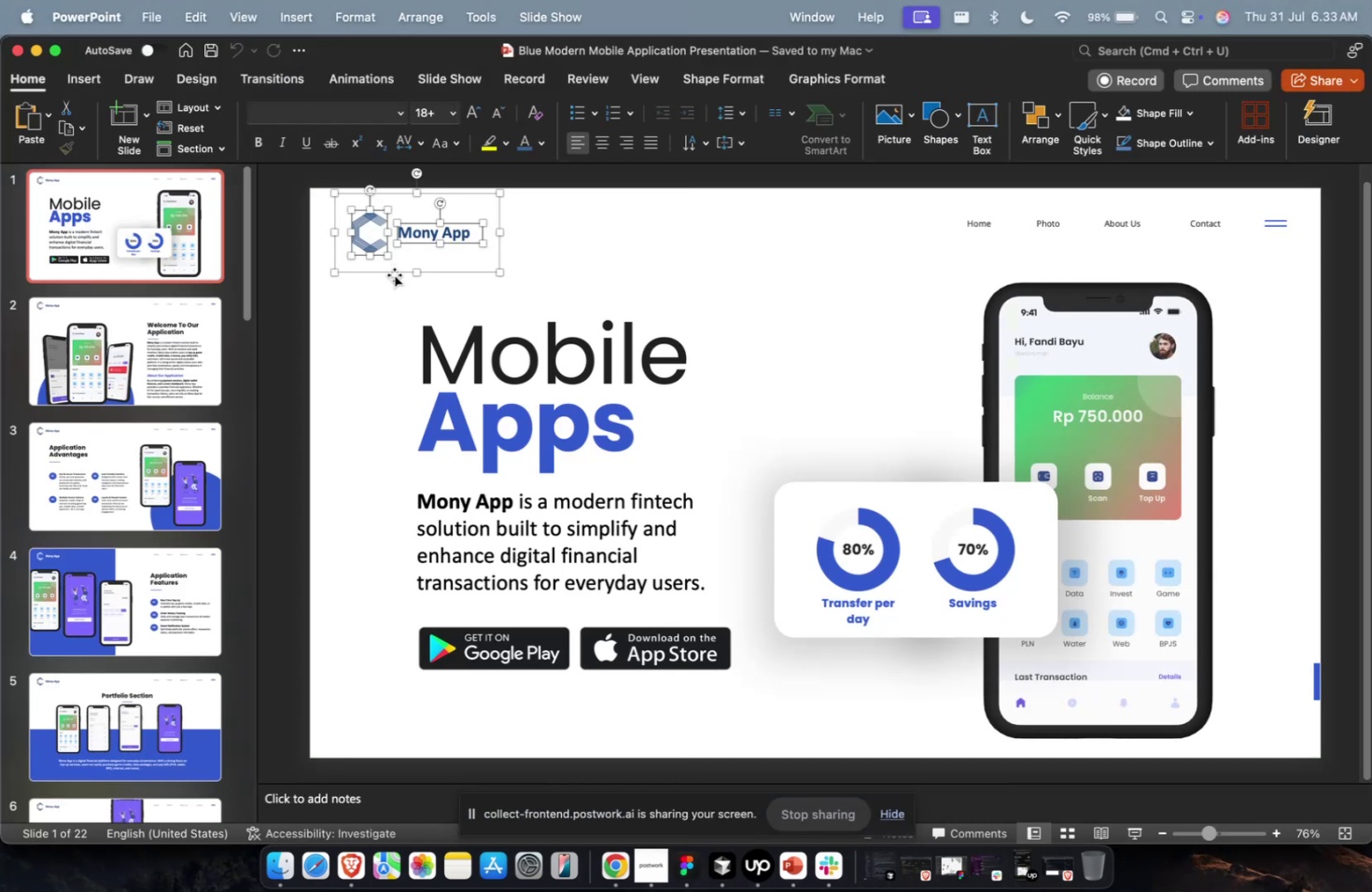 
left_click([394, 274])
 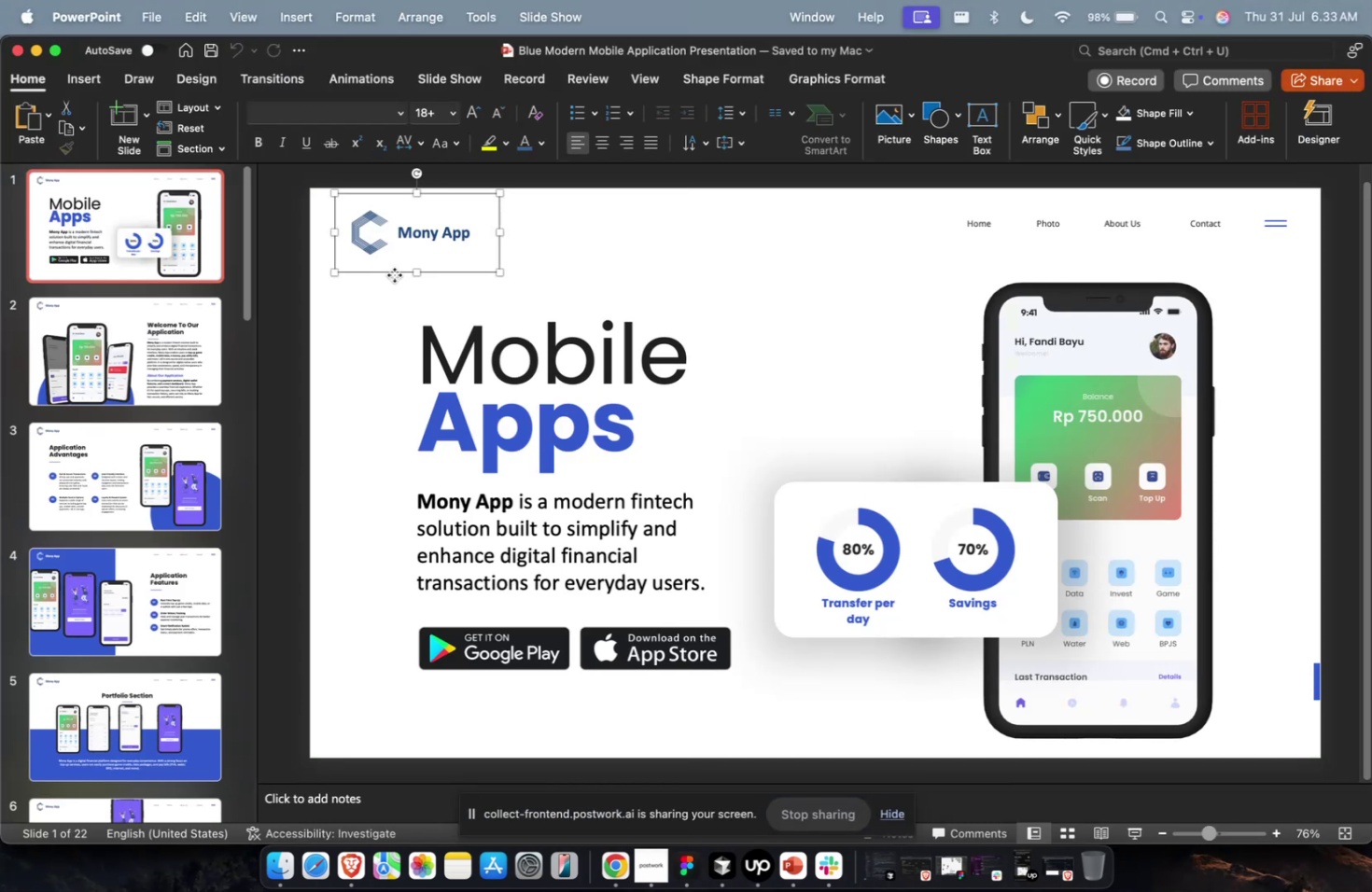 
key(Meta+C)
 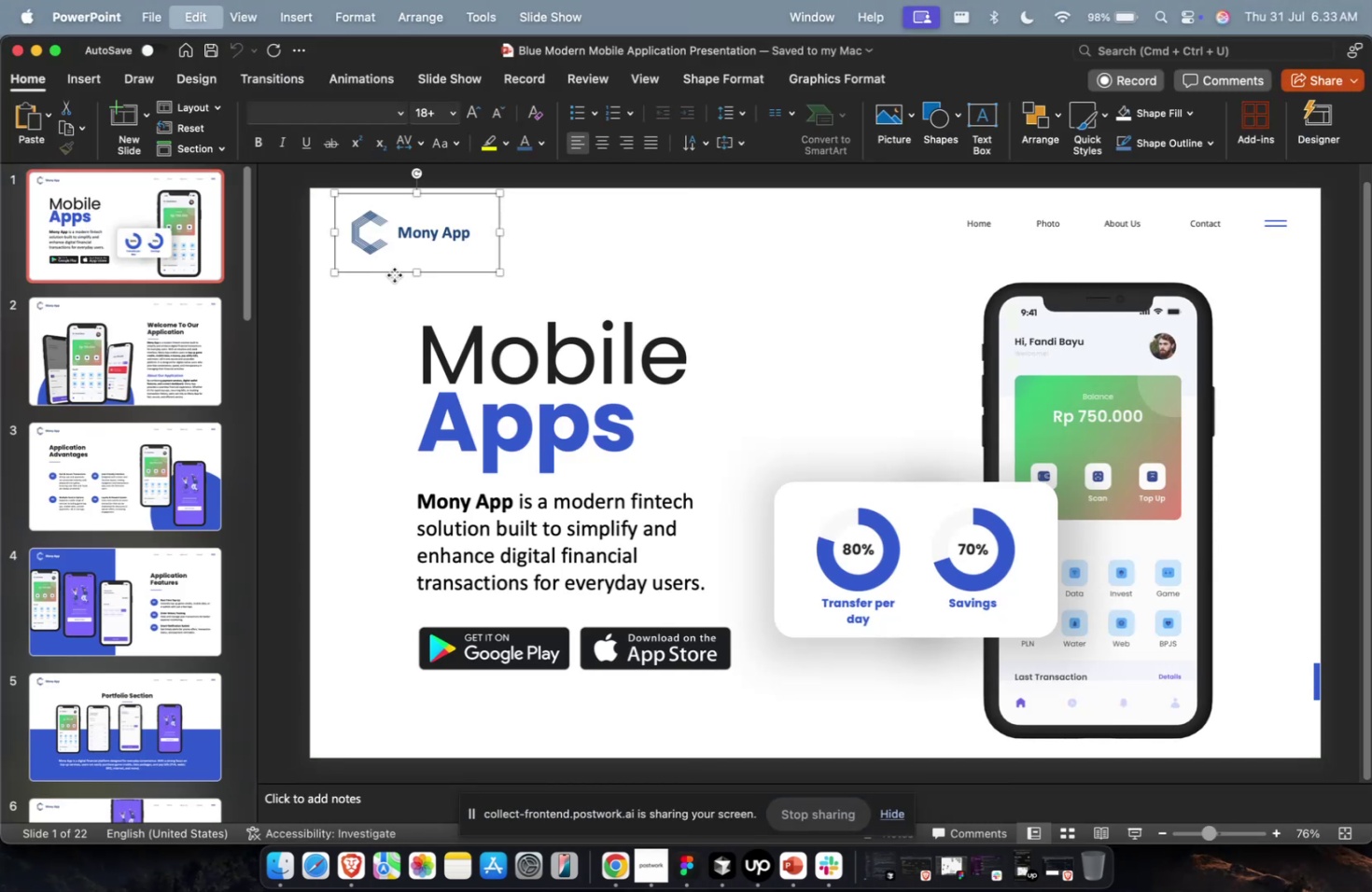 
key(Meta+C)
 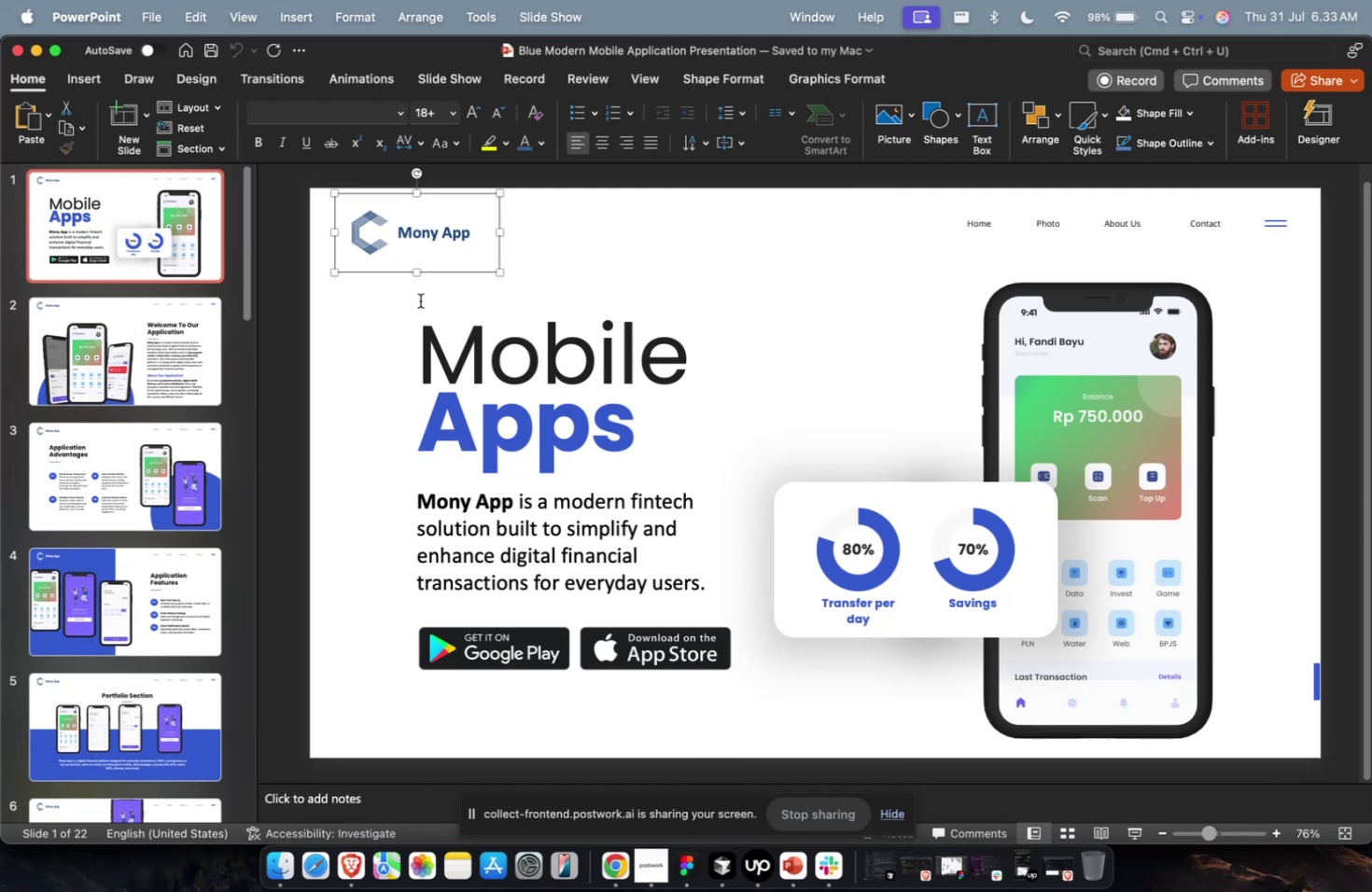 
key(Meta+1)
 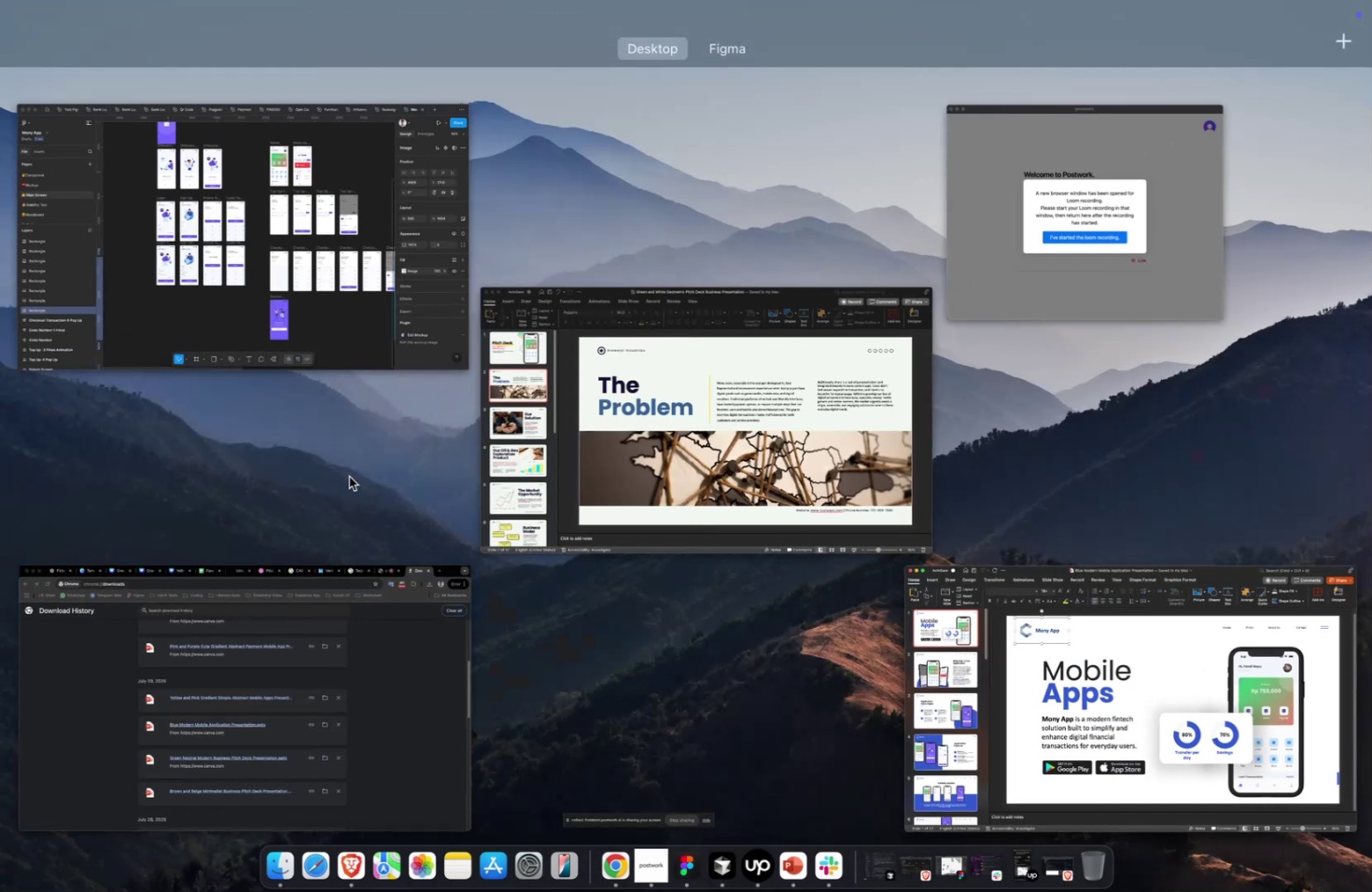 
left_click([371, 280])
 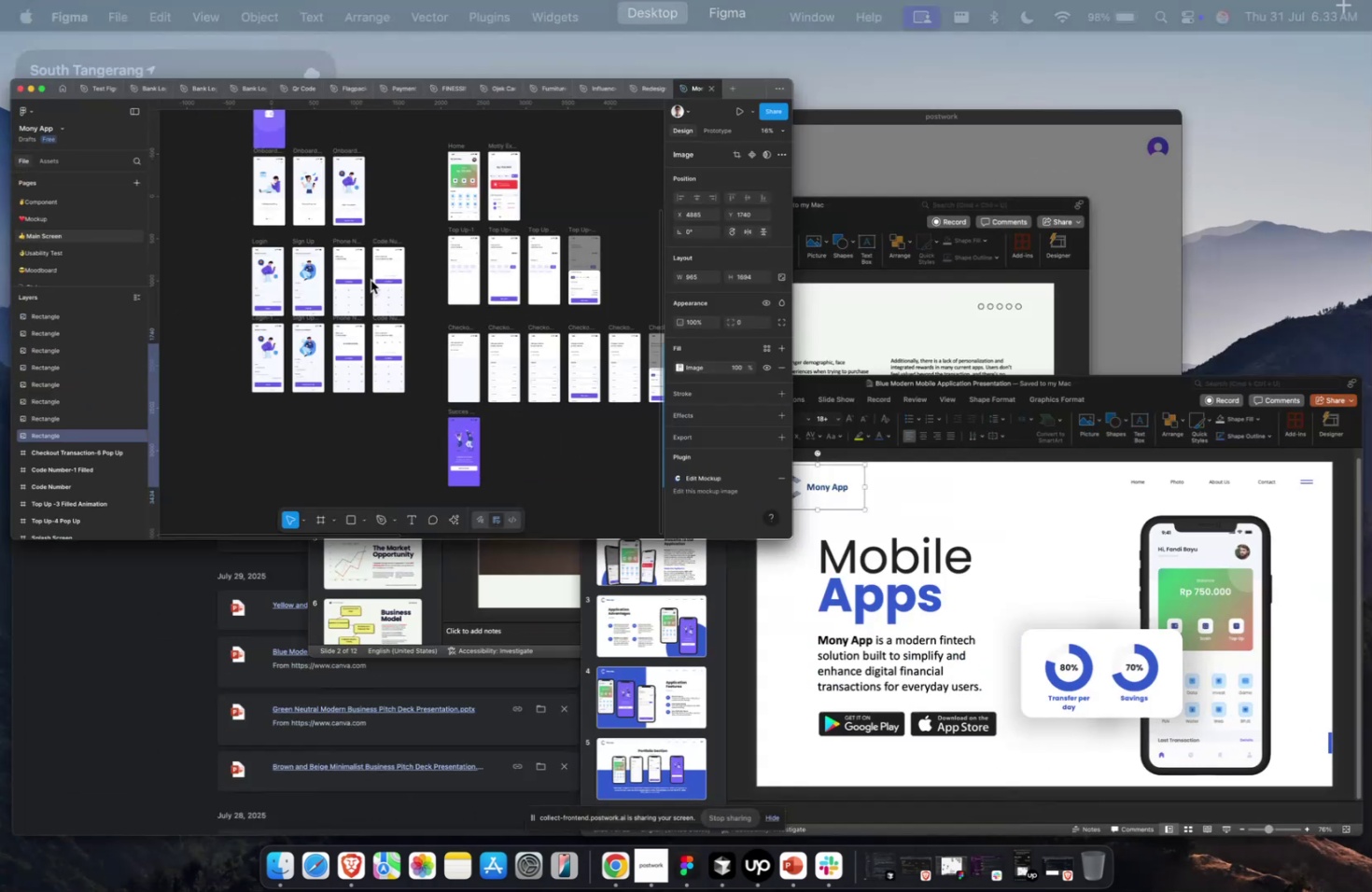 
key(Meta+CommandLeft)
 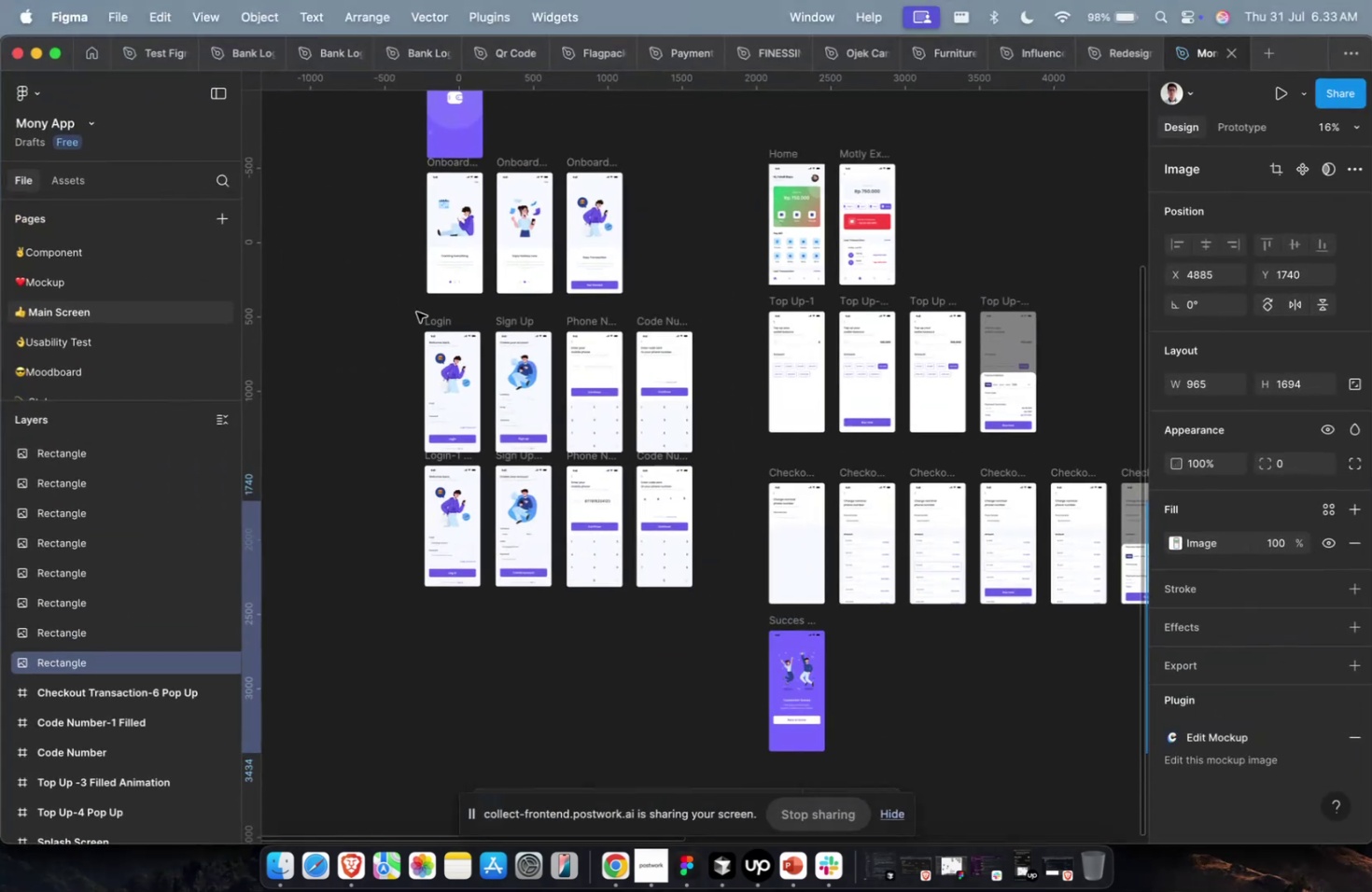 
key(Meta+1)
 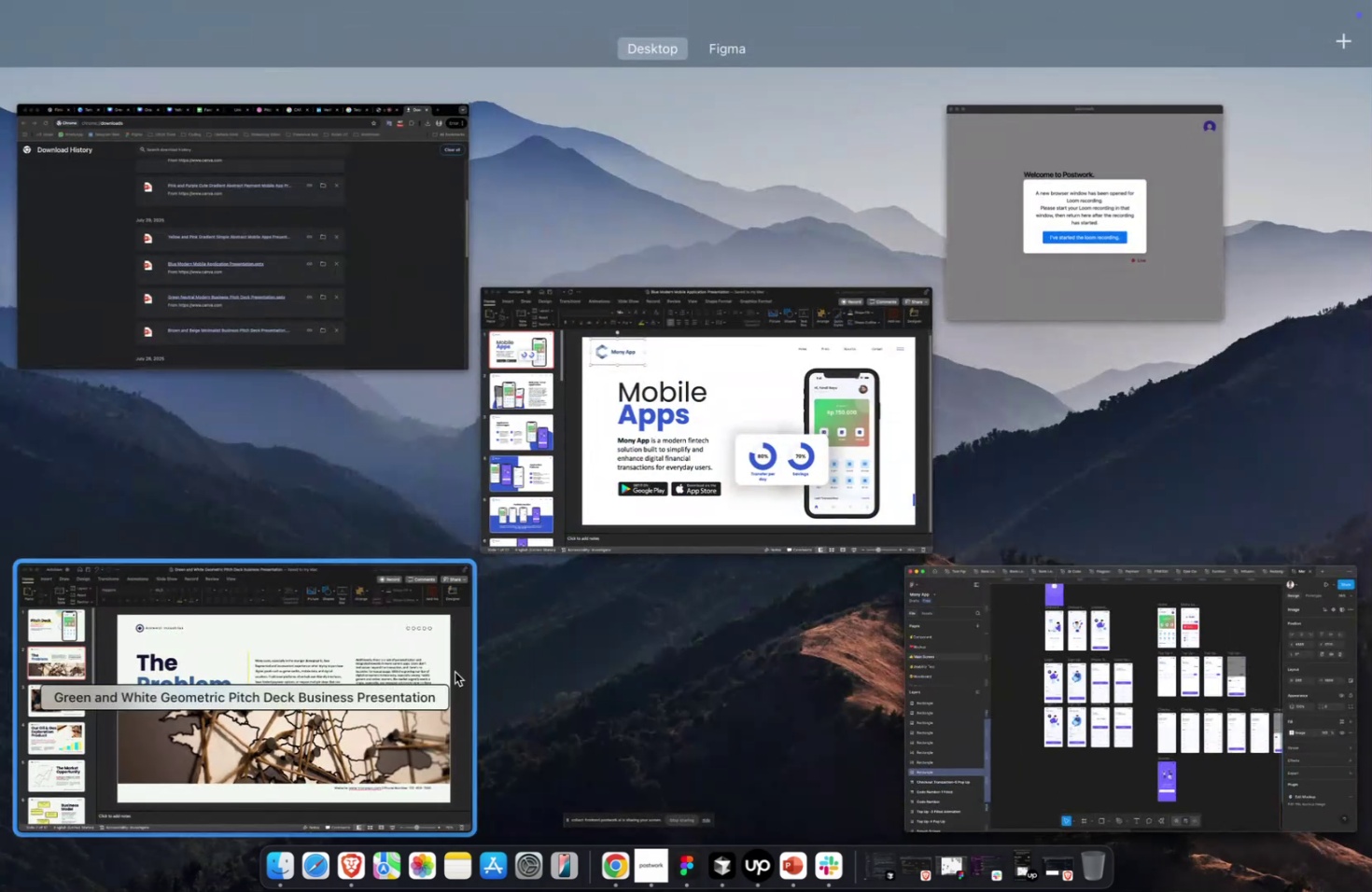 
left_click([371, 690])
 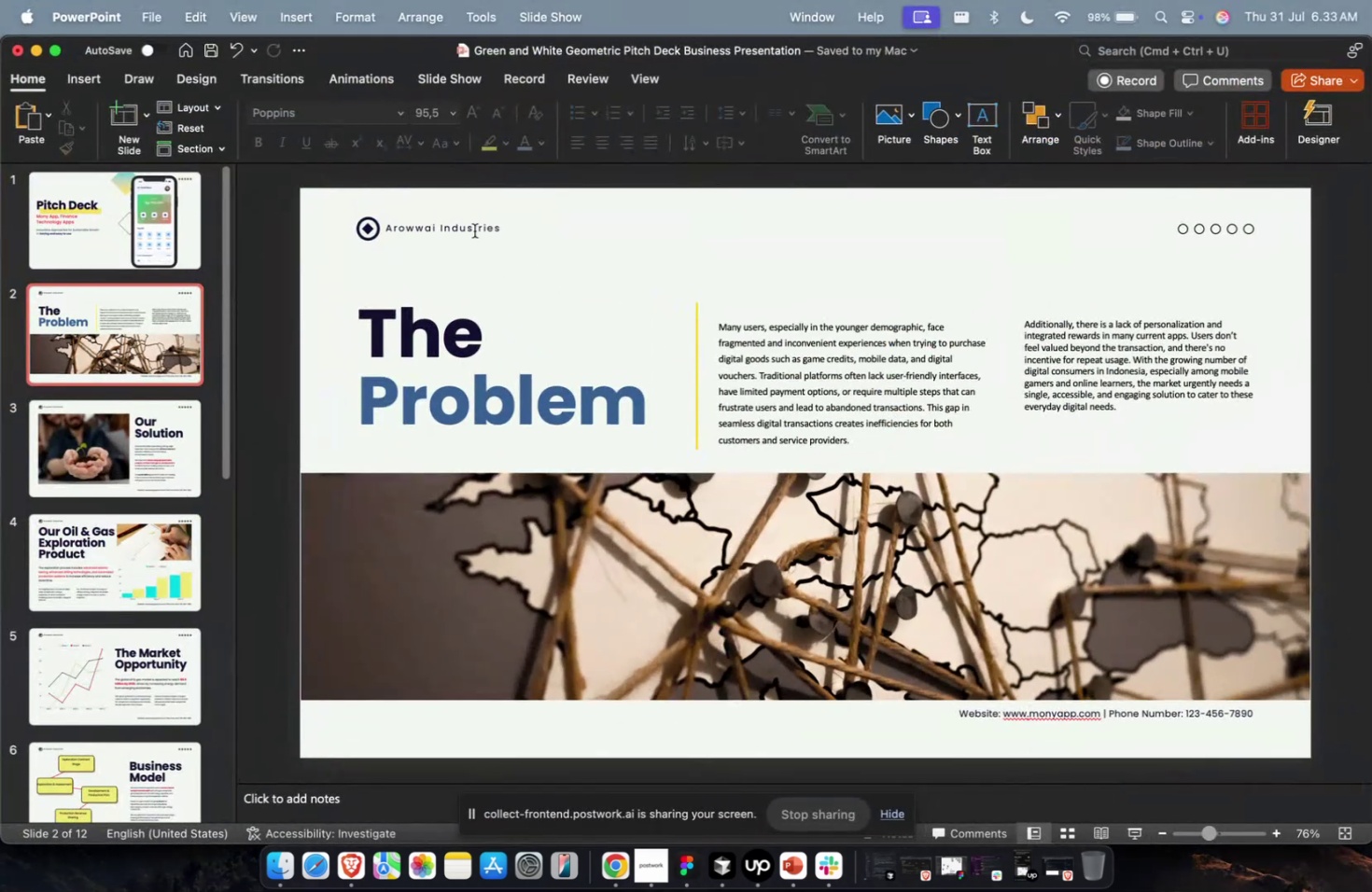 
left_click([474, 230])
 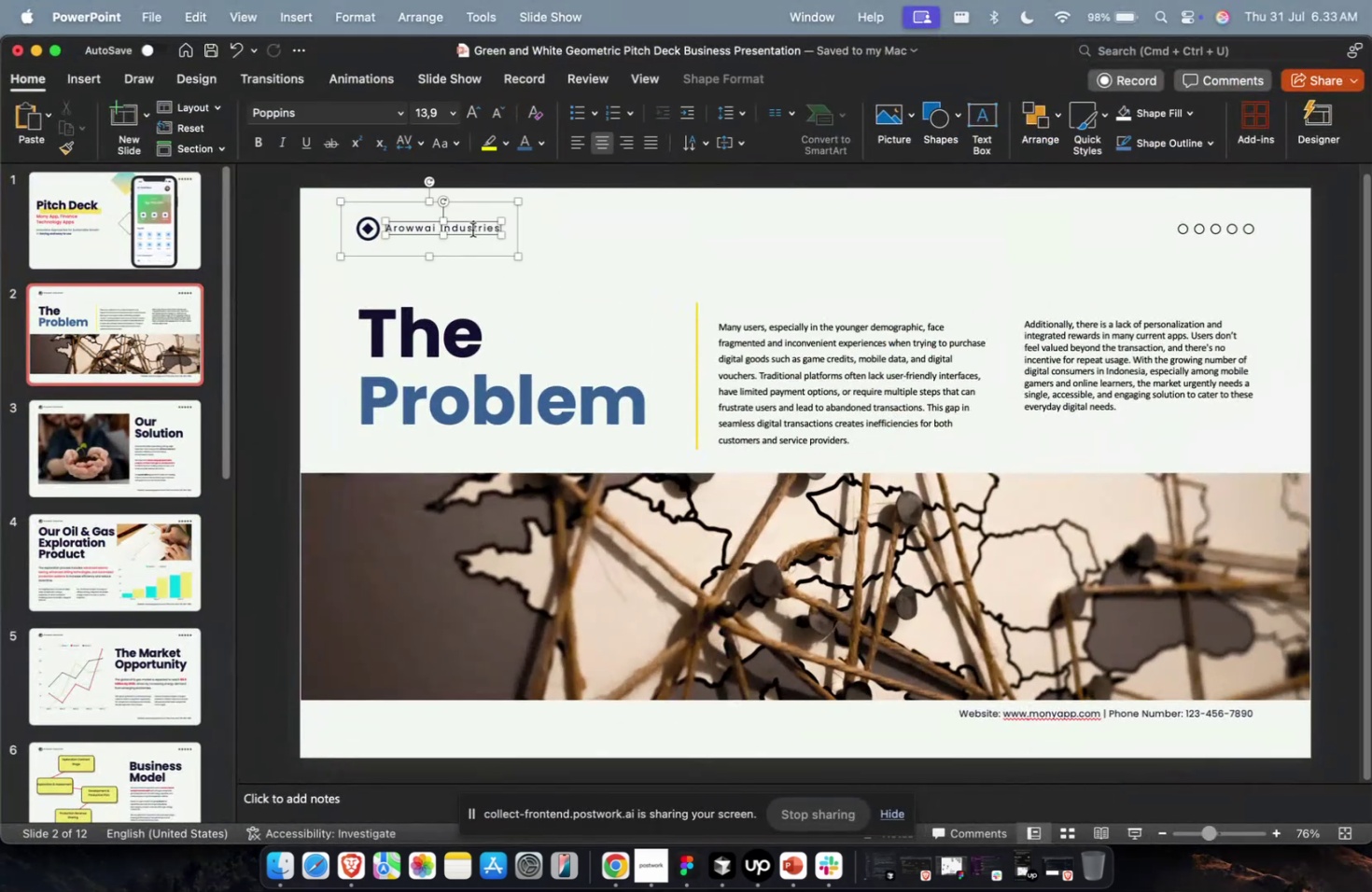 
hold_key(key=ShiftLeft, duration=0.67)
double_click([359, 228])
 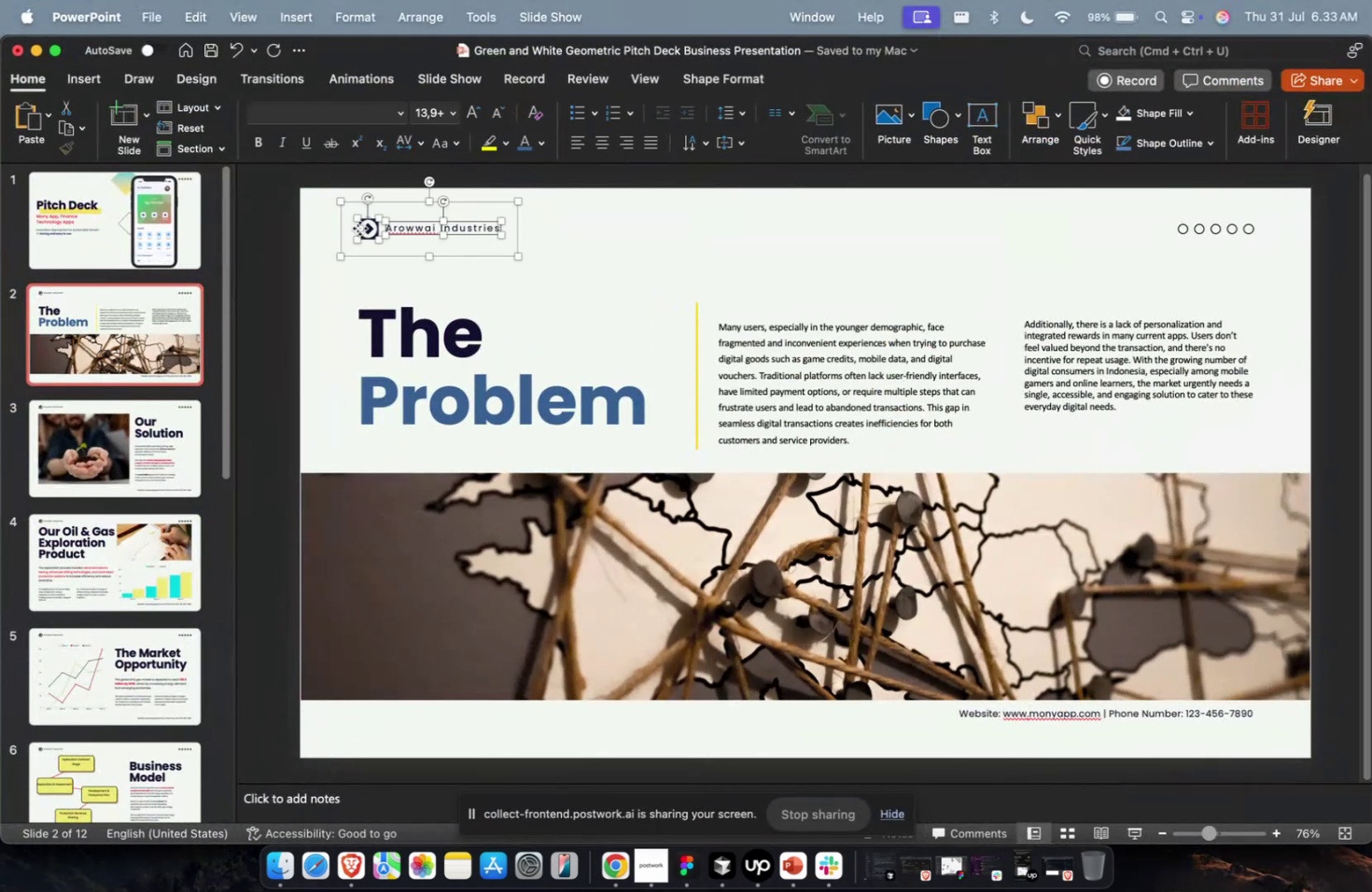 
key(Backspace)
 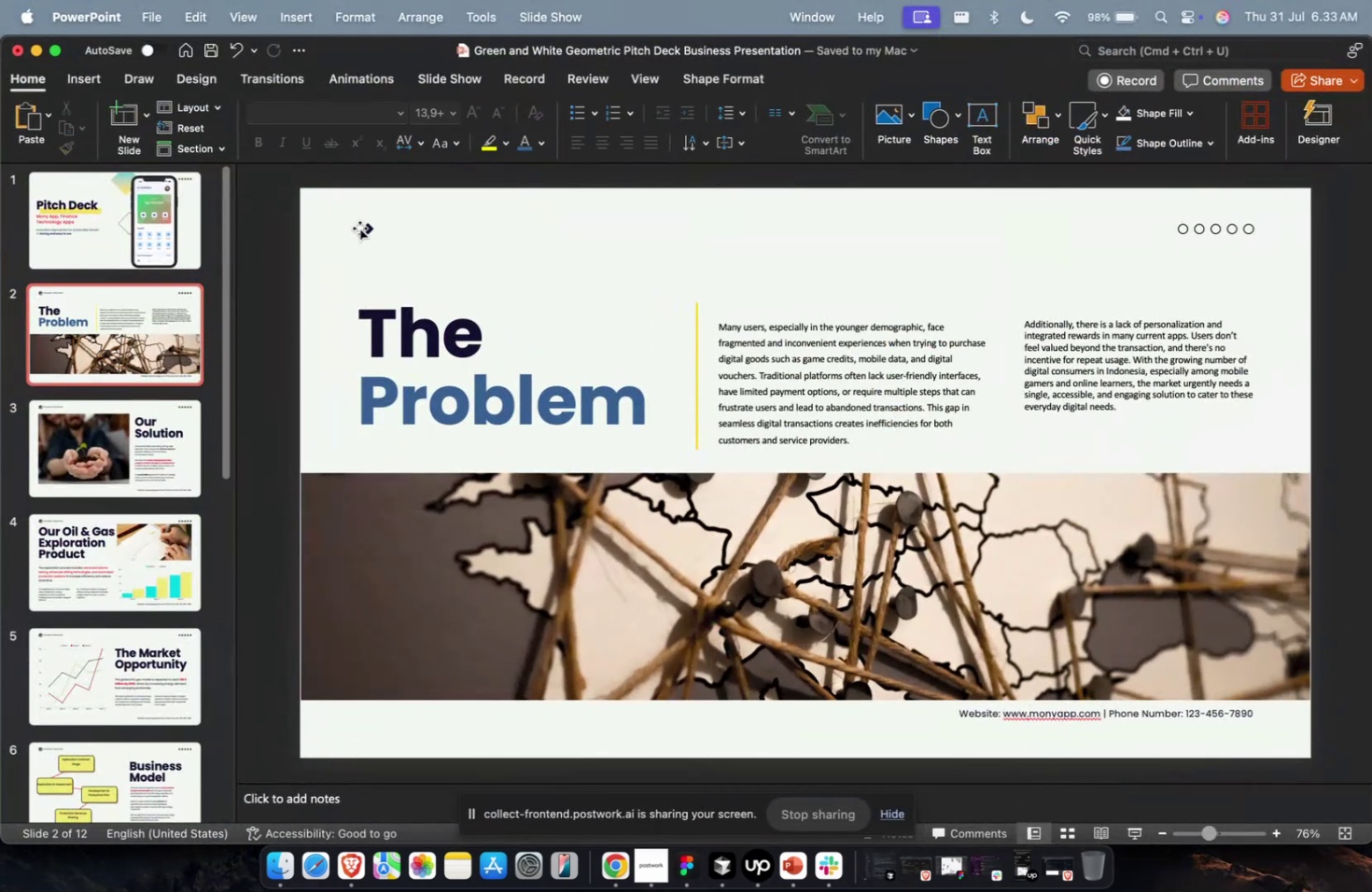 
key(Meta+V)
 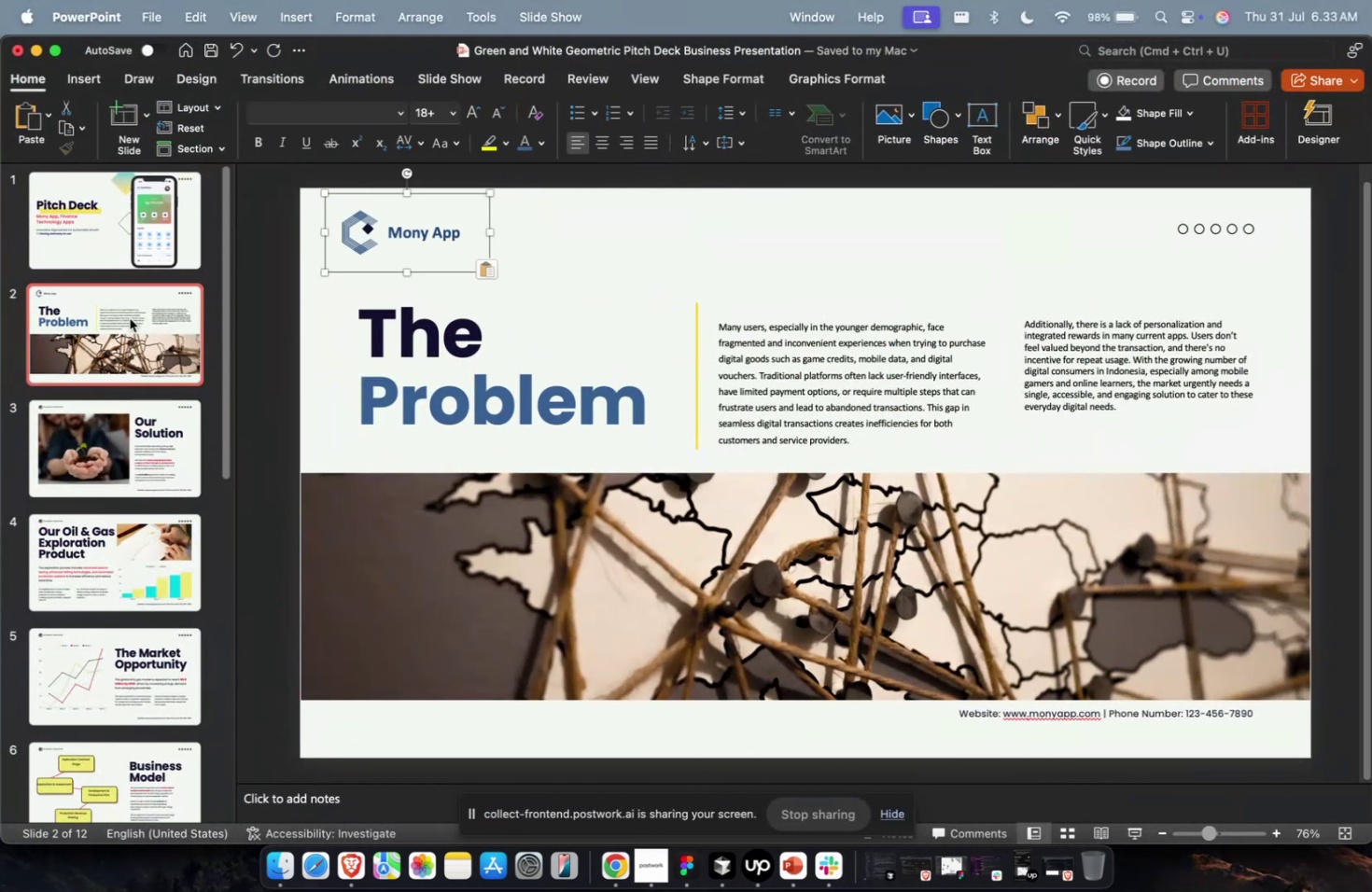 
left_click([125, 443])
 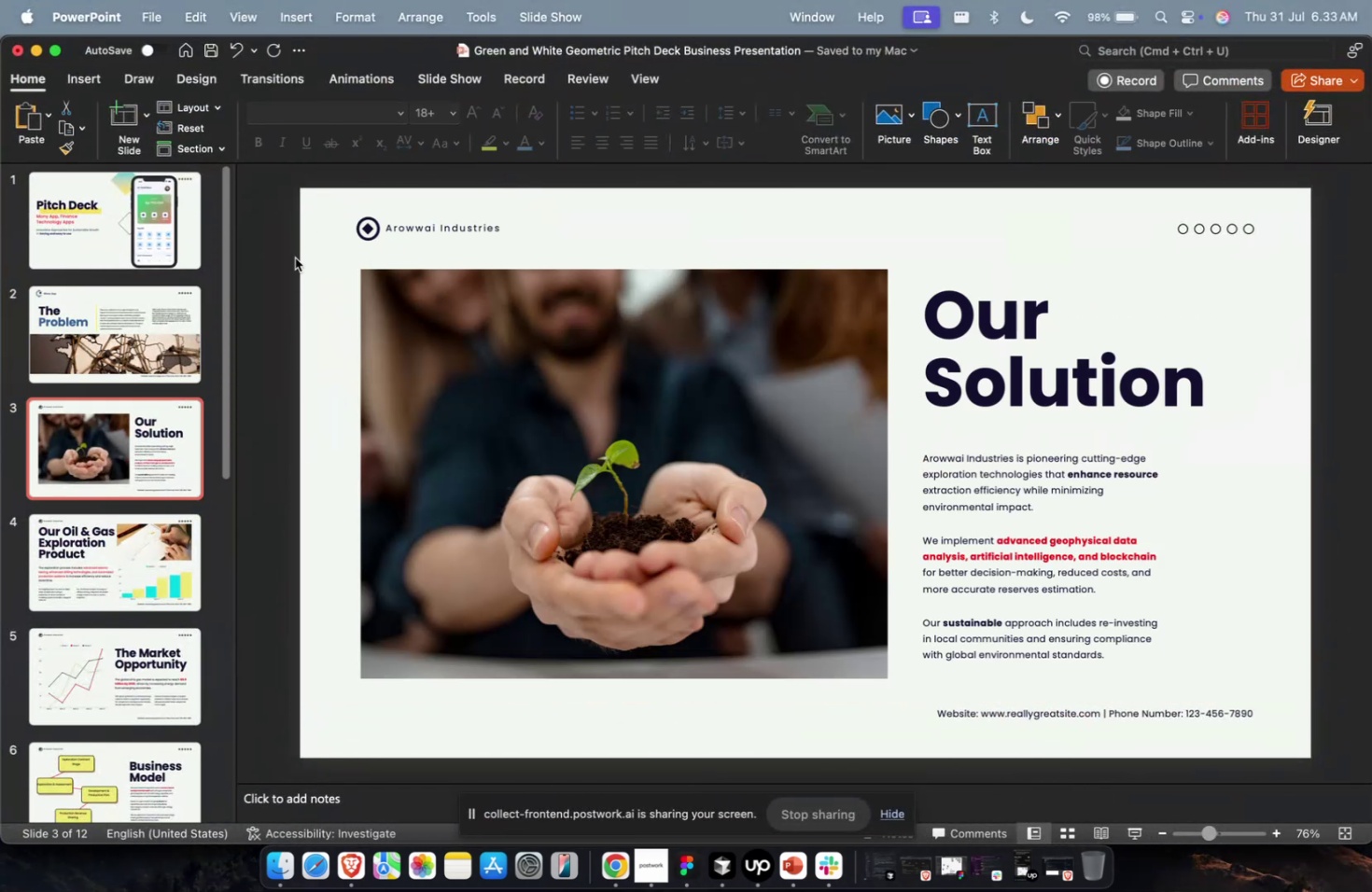 
left_click([81, 345])
 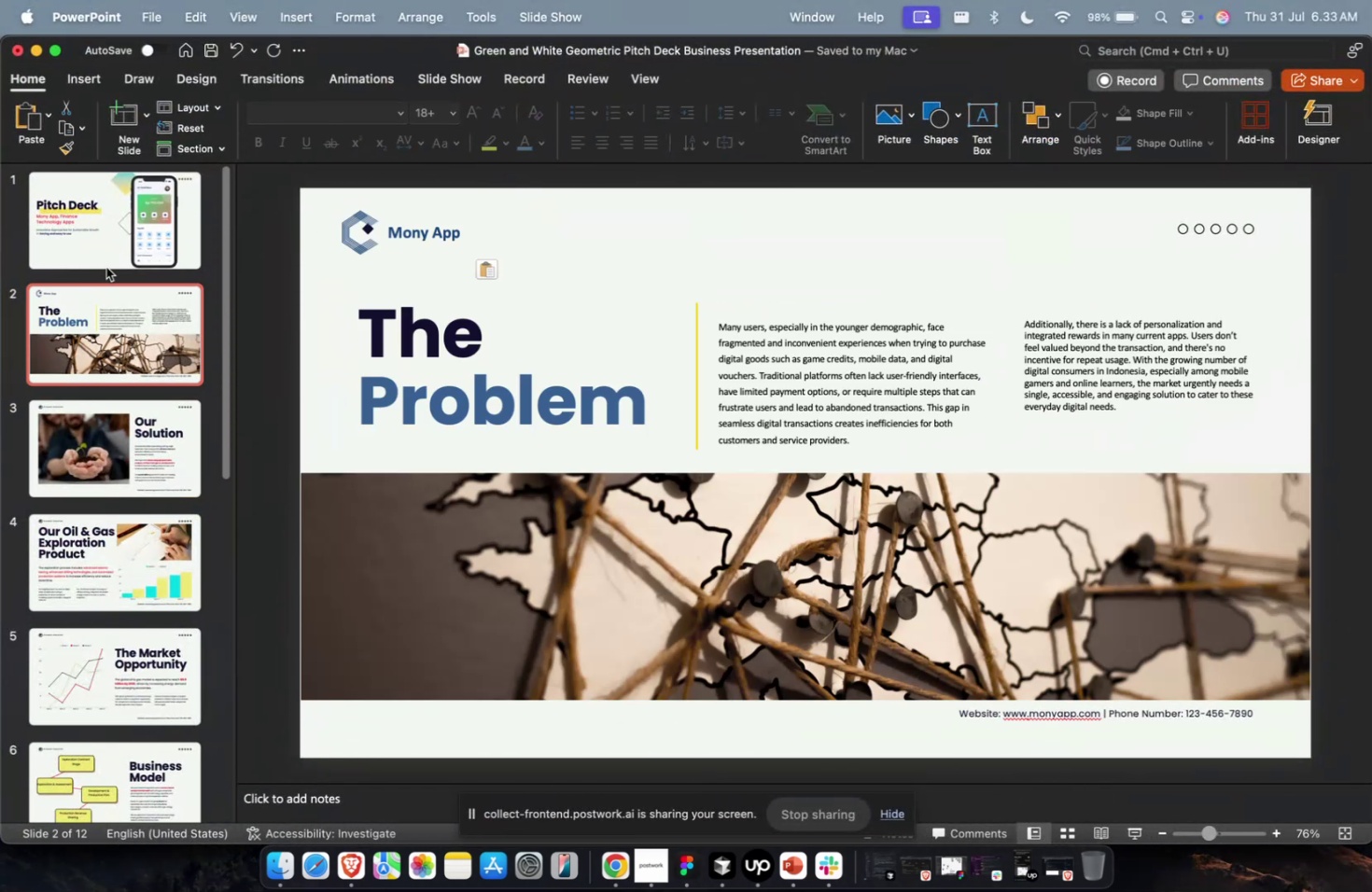 
left_click([106, 266])
 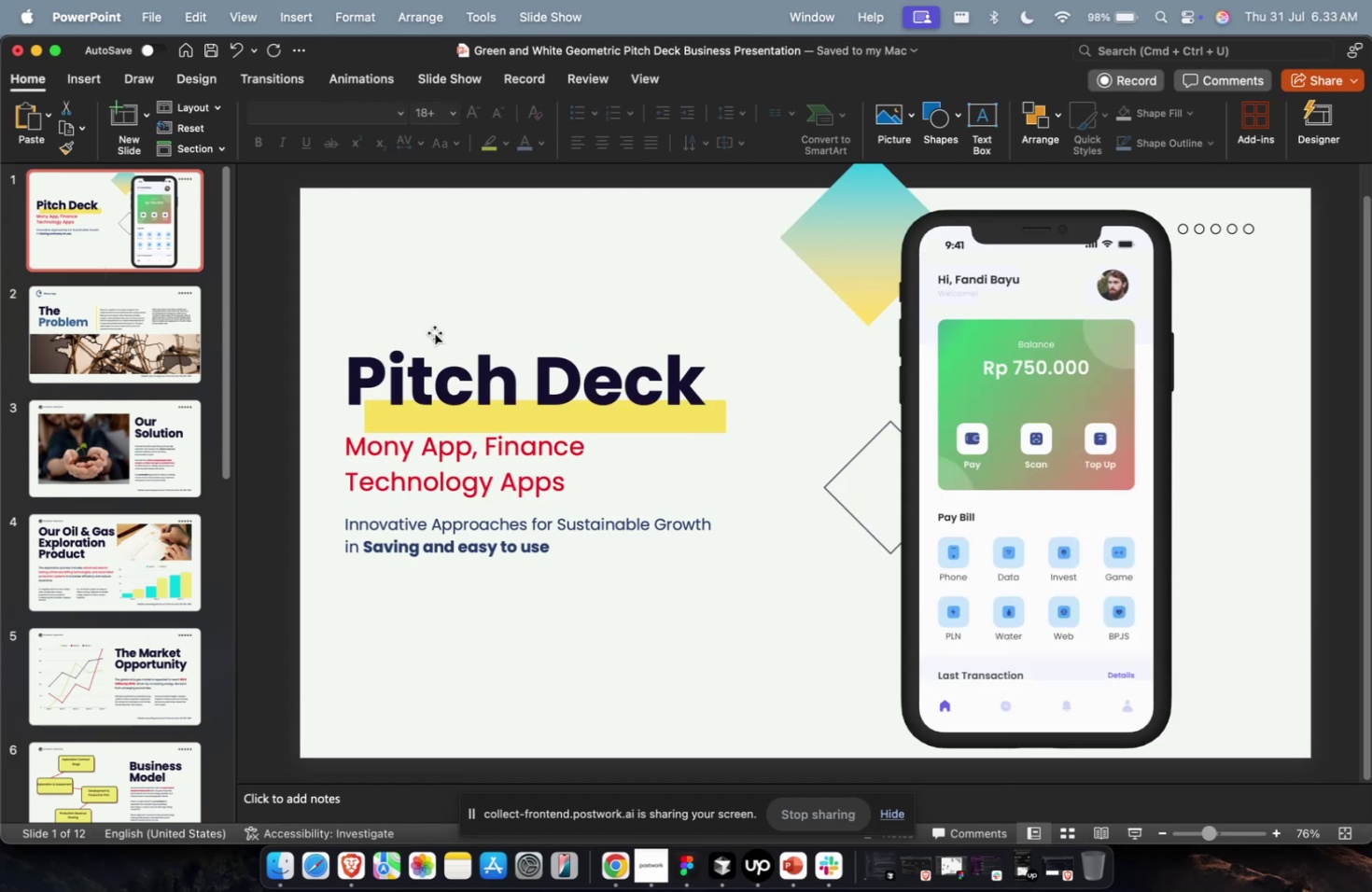 
key(Meta+V)
 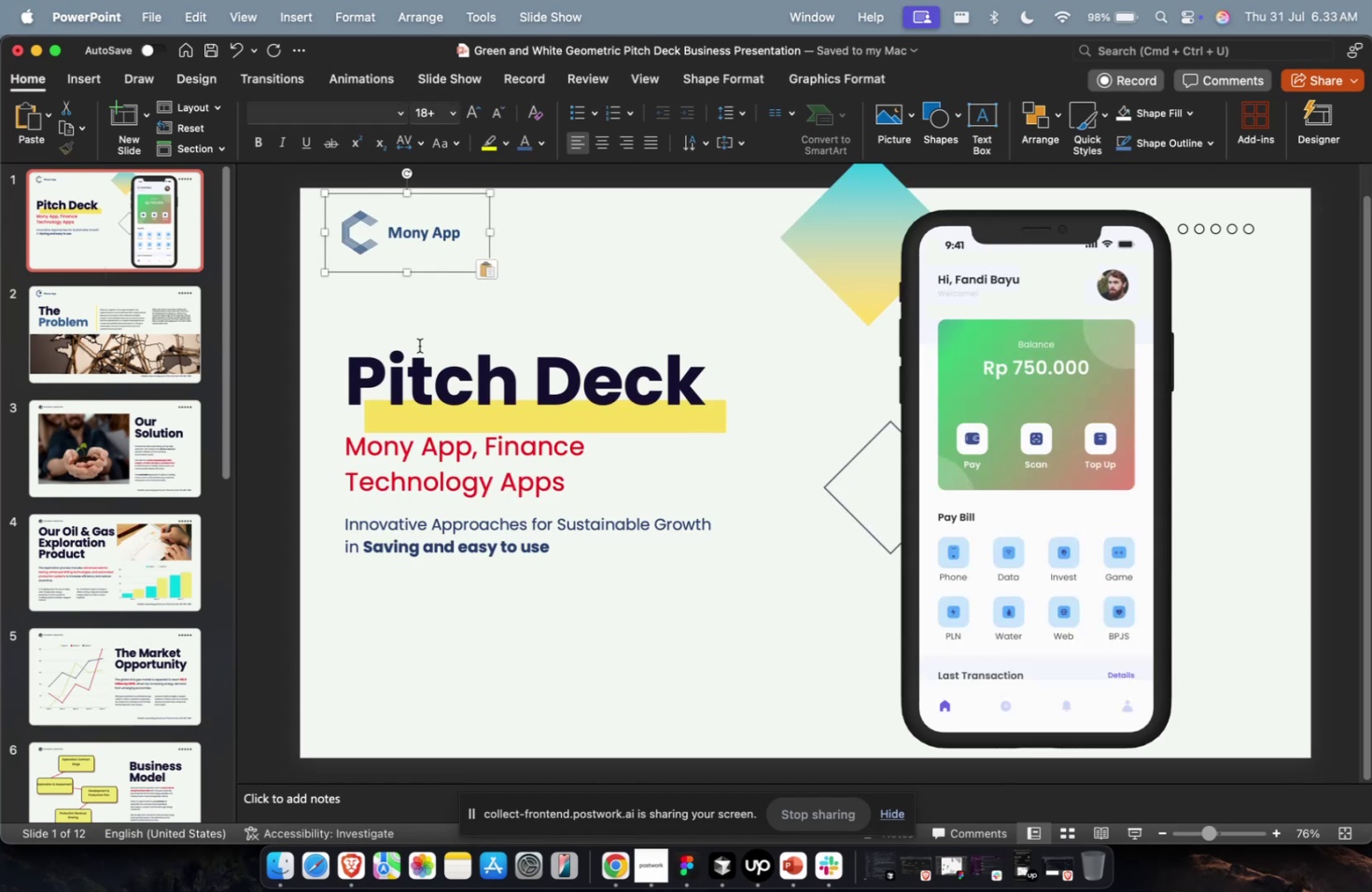 
left_click_drag(start_coordinate=[434, 272], to_coordinate=[448, 342])
 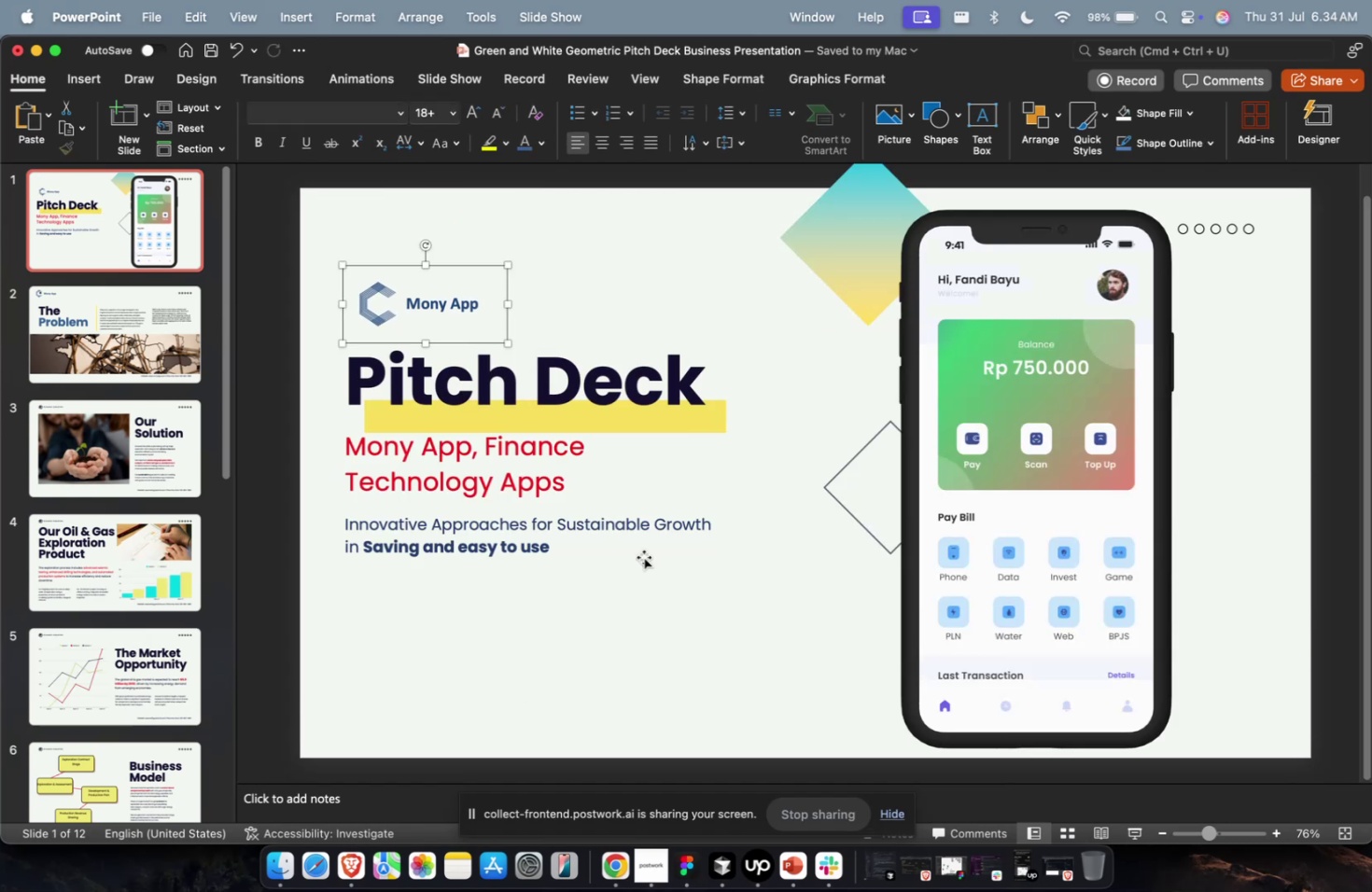 
left_click([643, 556])
 